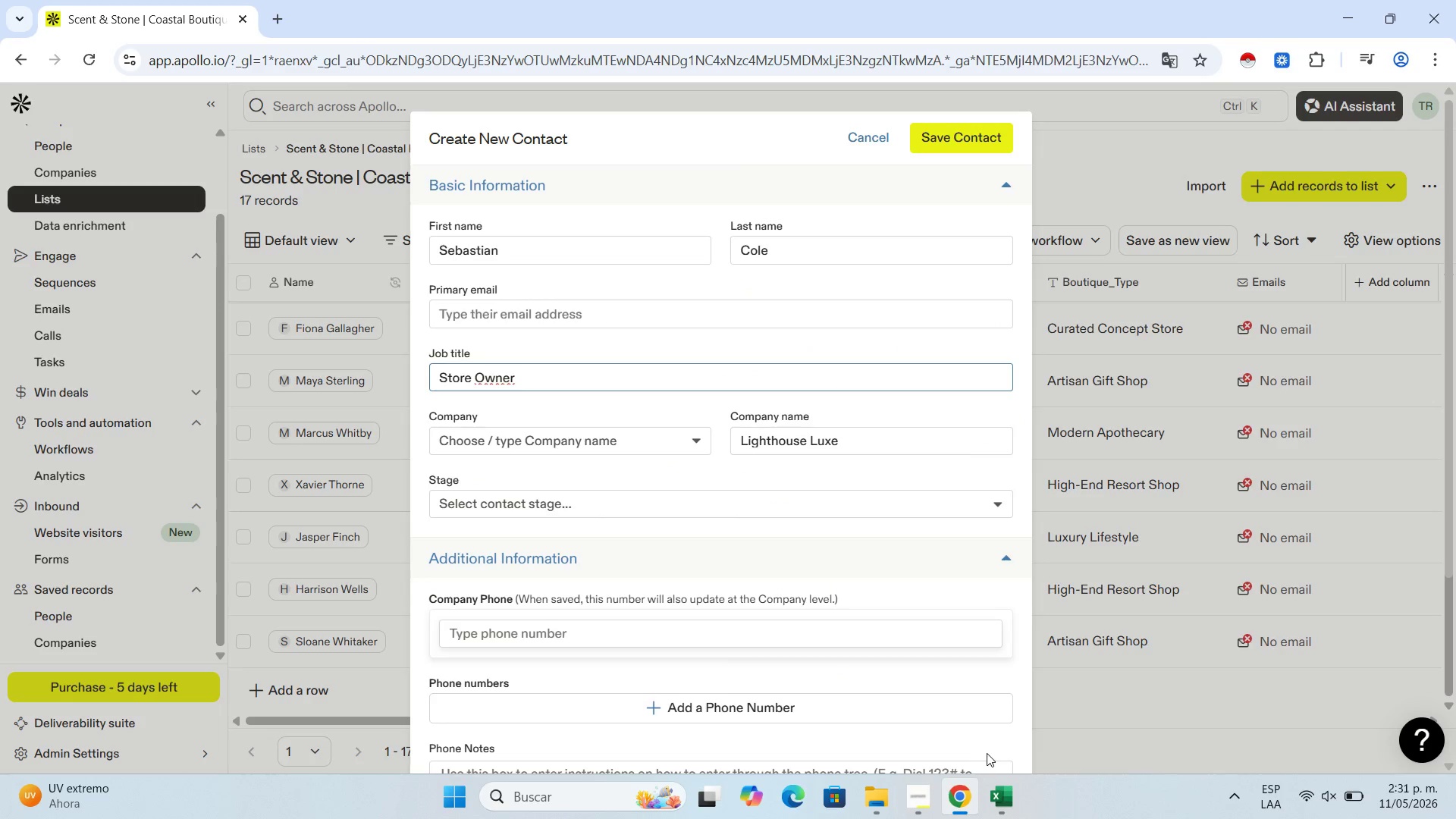 
left_click([1006, 791])
 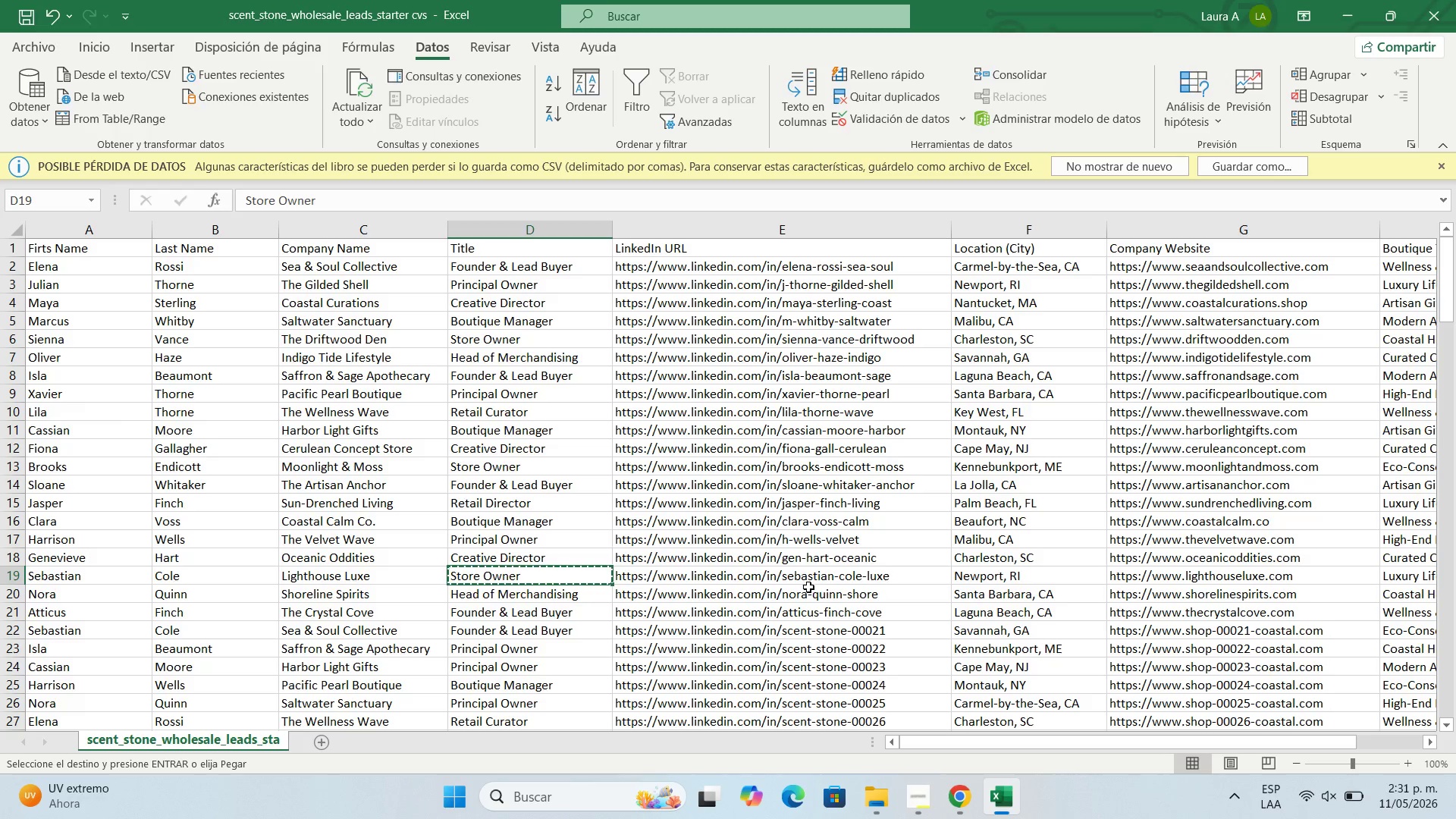 
left_click([808, 574])
 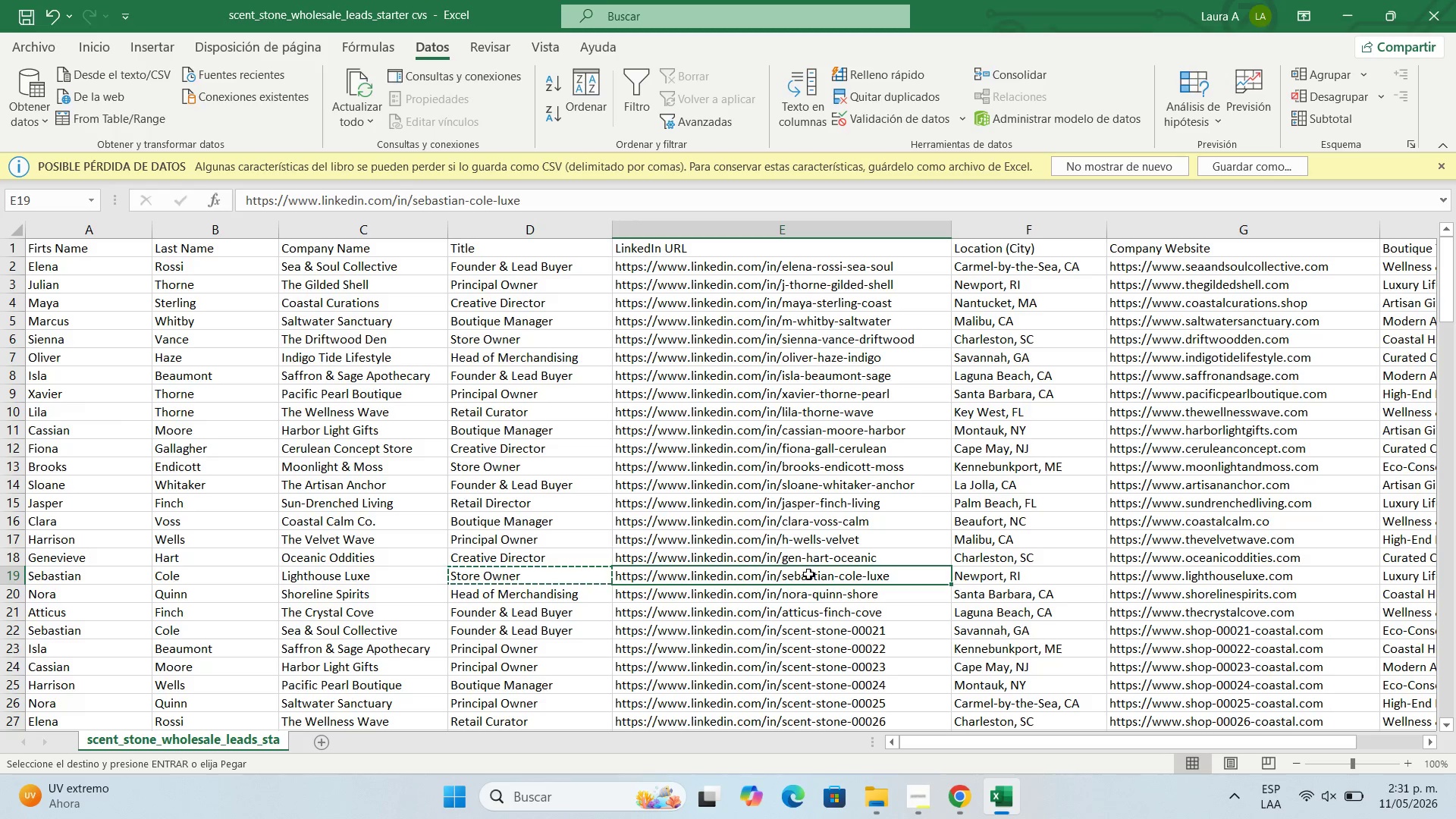 
key(Control+C)
 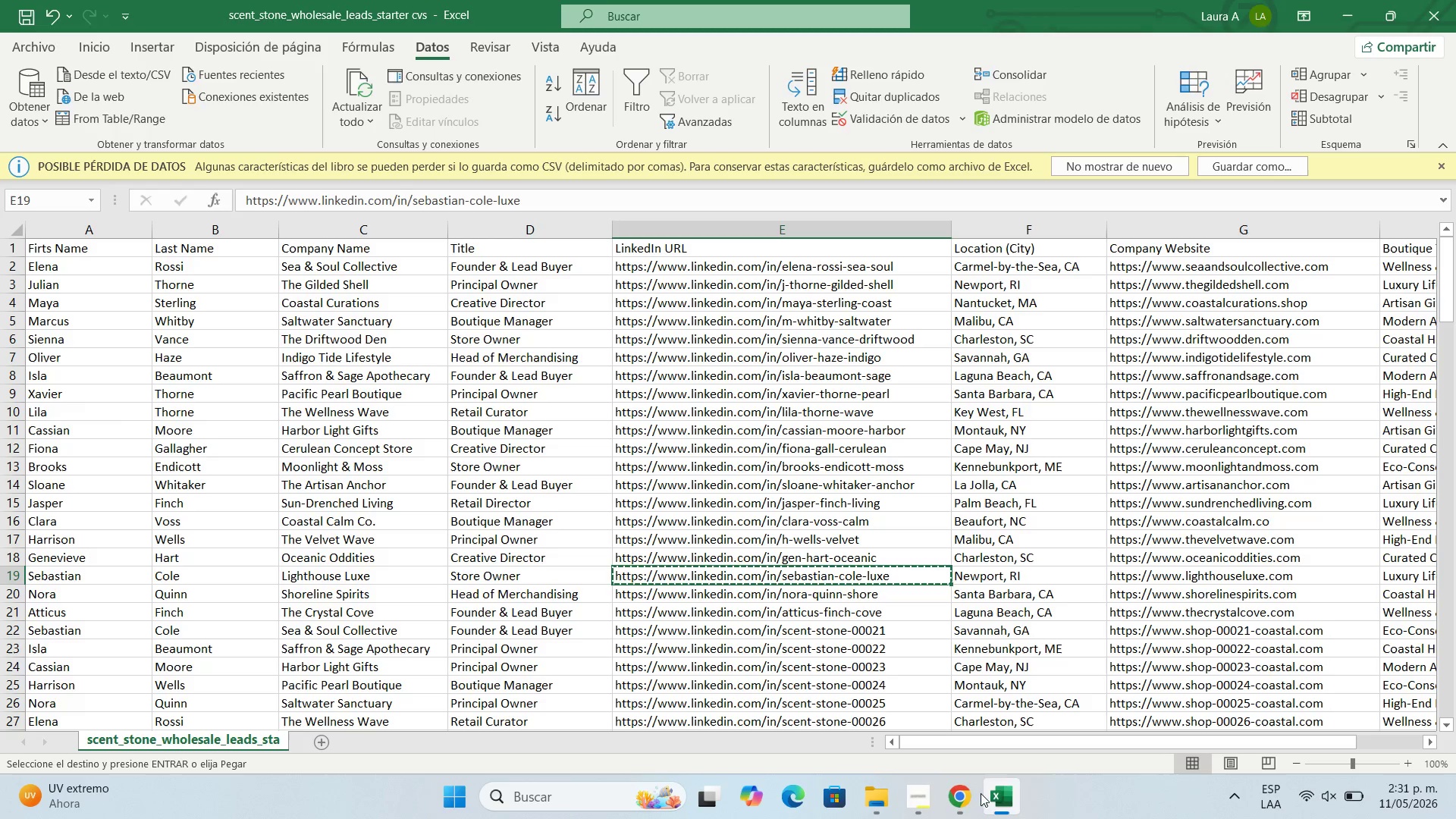 
left_click([962, 793])
 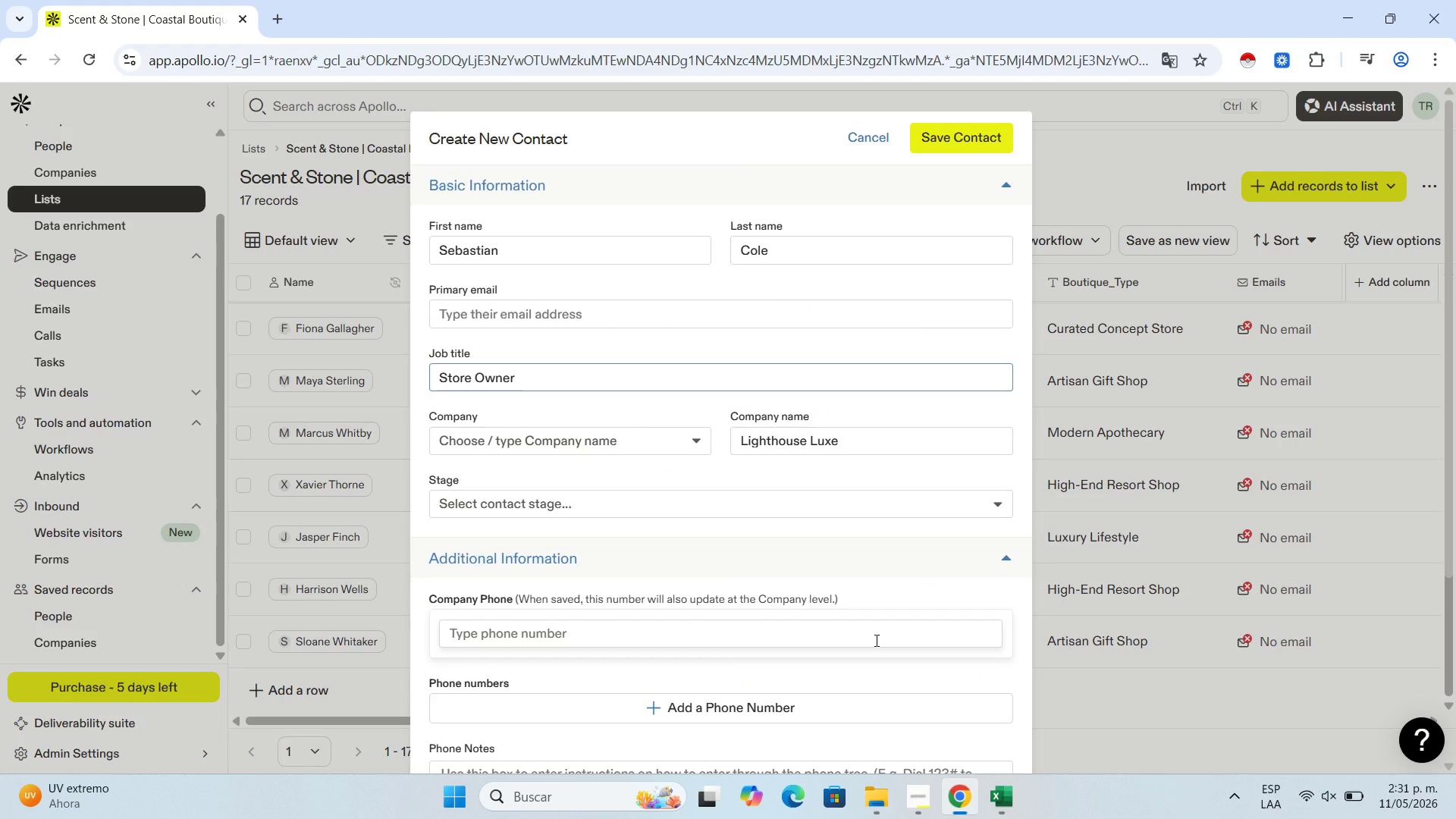 
scroll: coordinate [707, 626], scroll_direction: down, amount: 3.0
 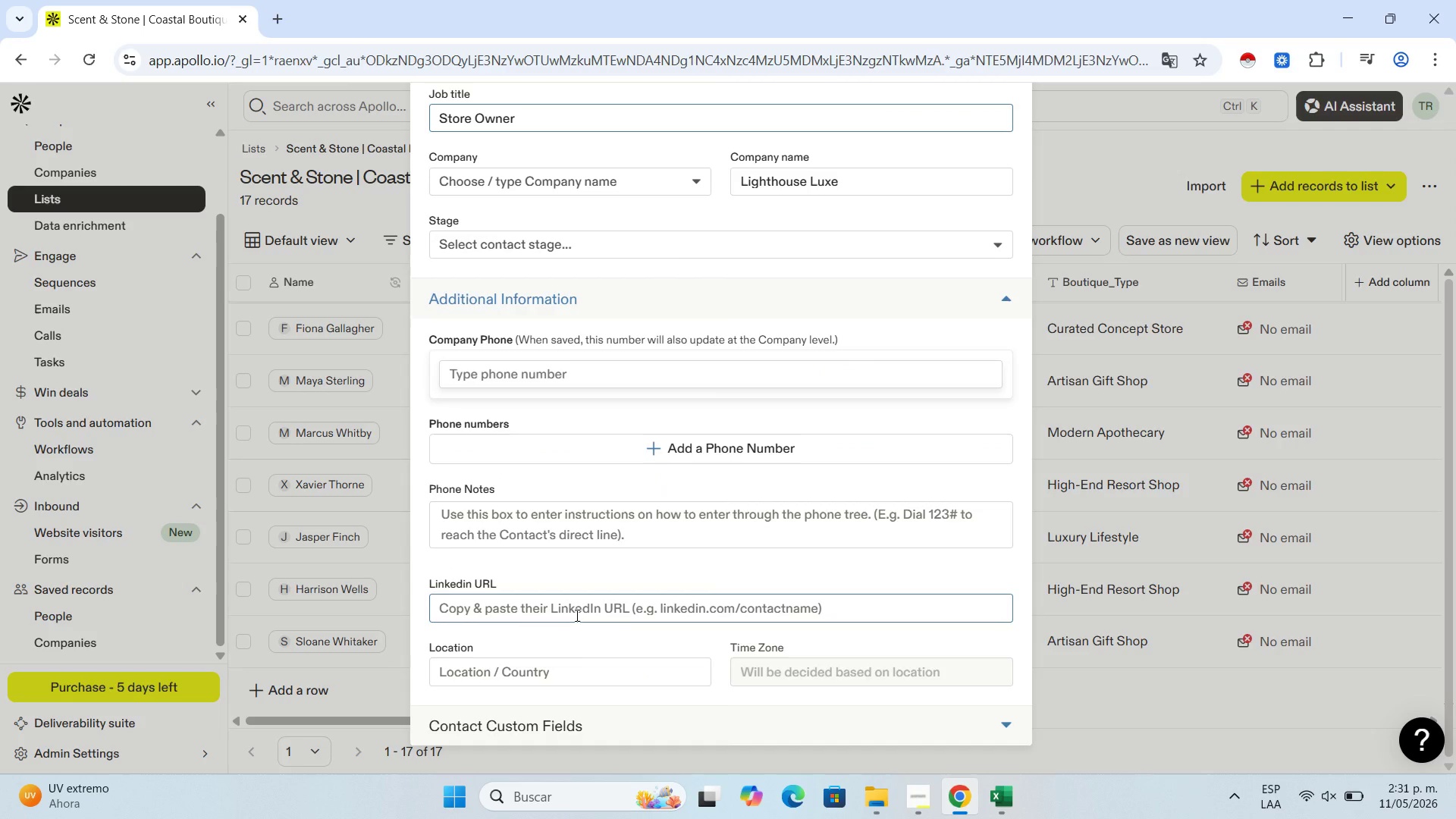 
left_click([576, 615])
 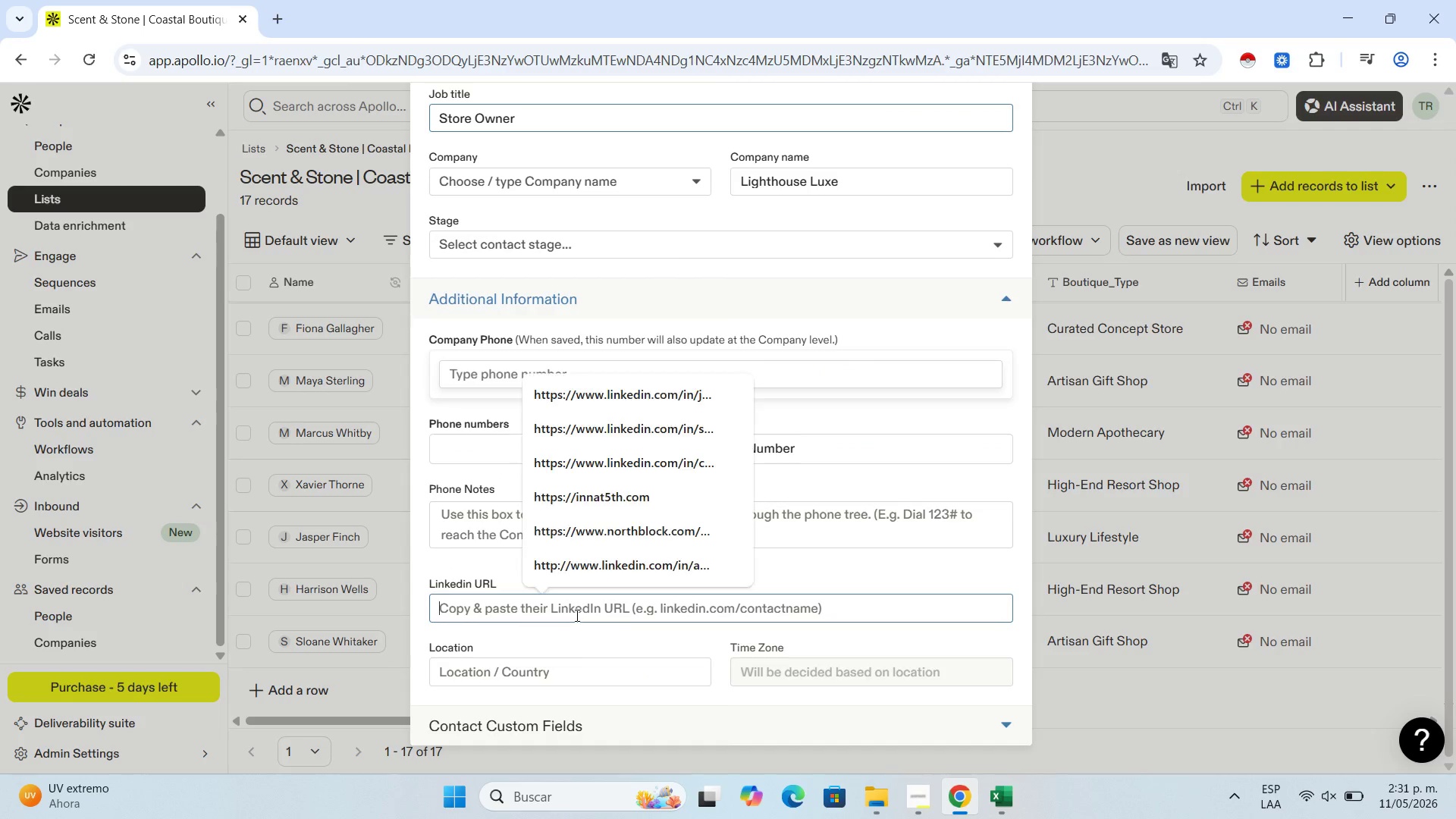 
key(Control+V)
 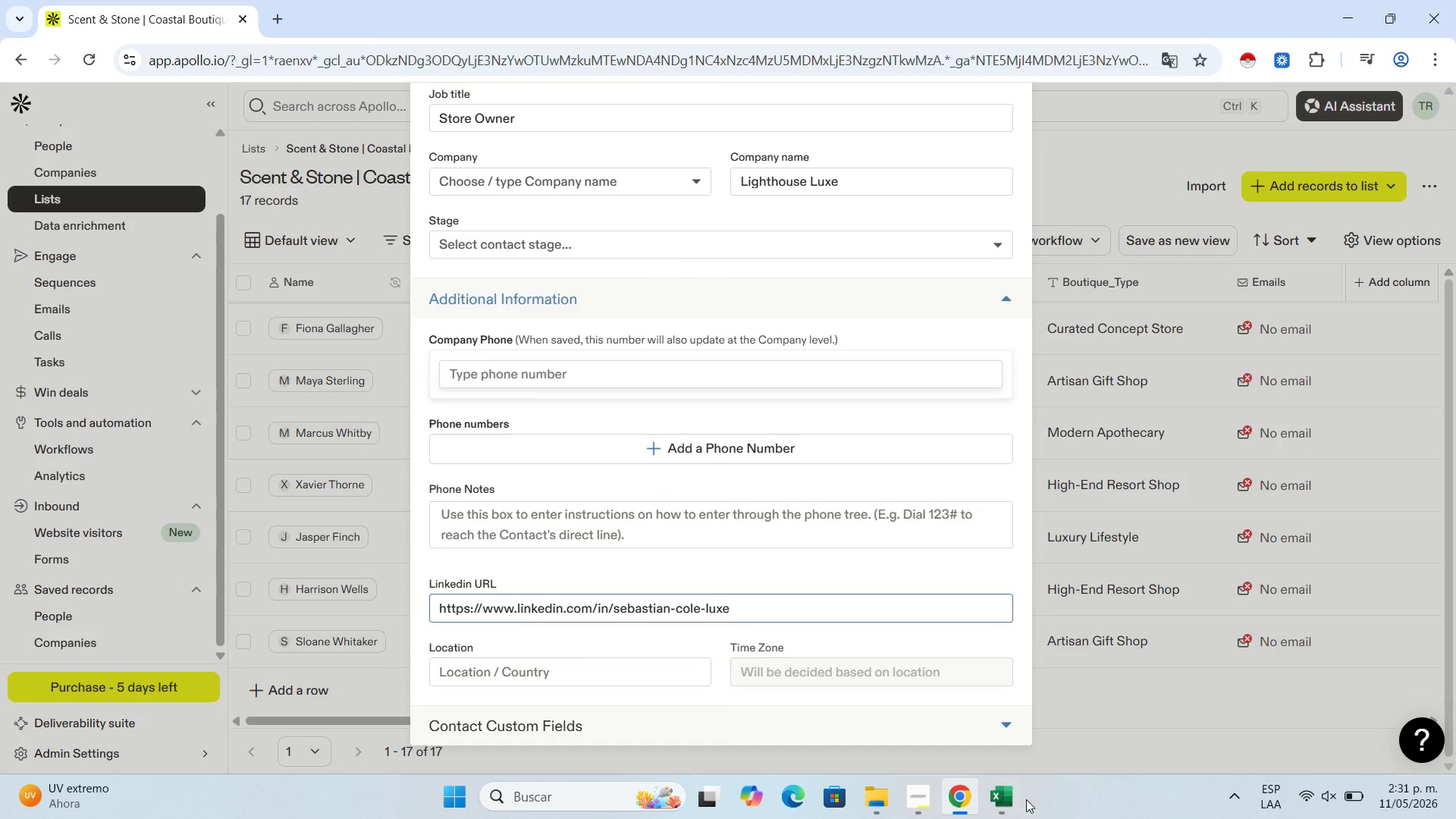 
left_click([1011, 805])
 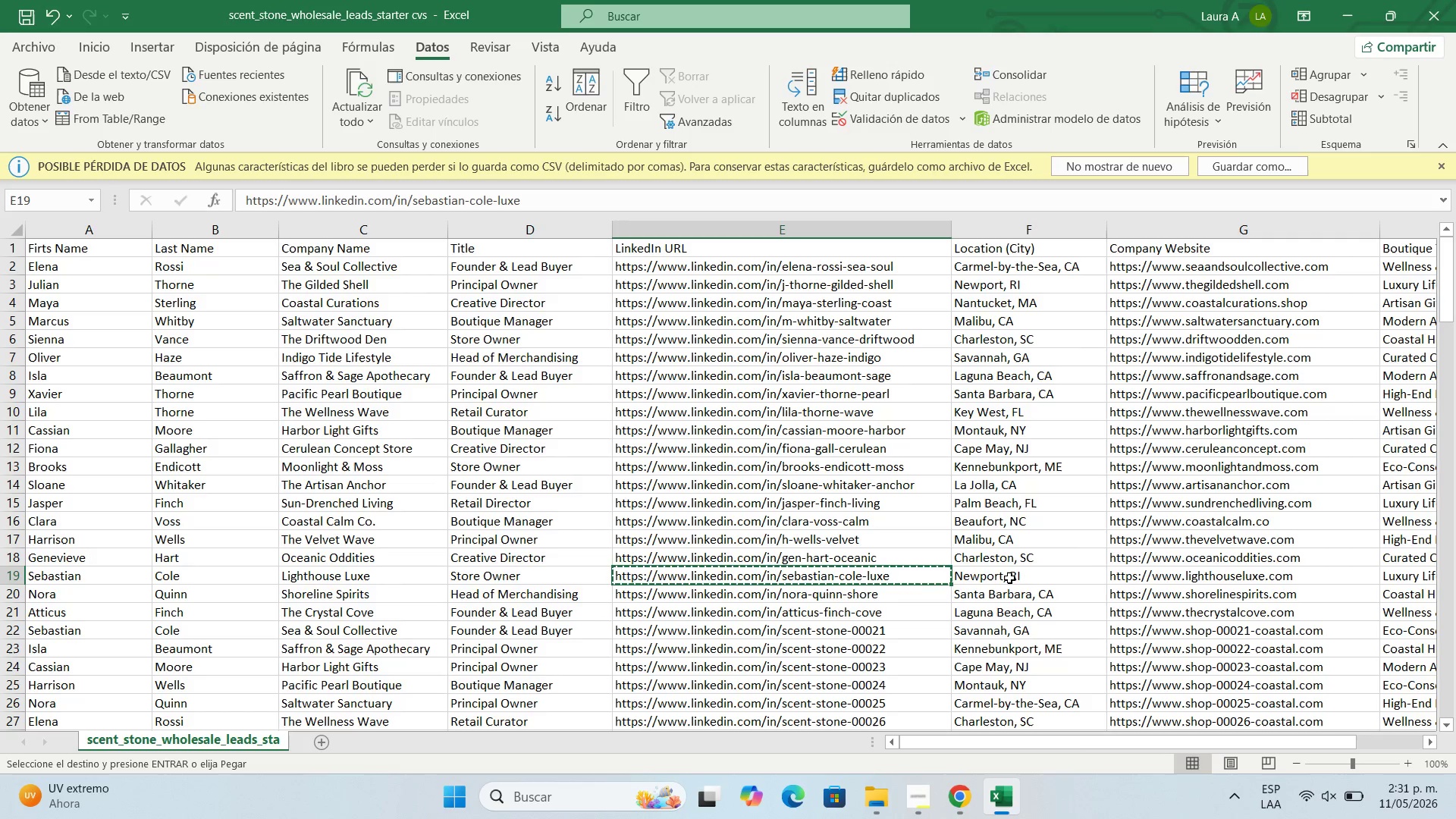 
left_click([1009, 578])
 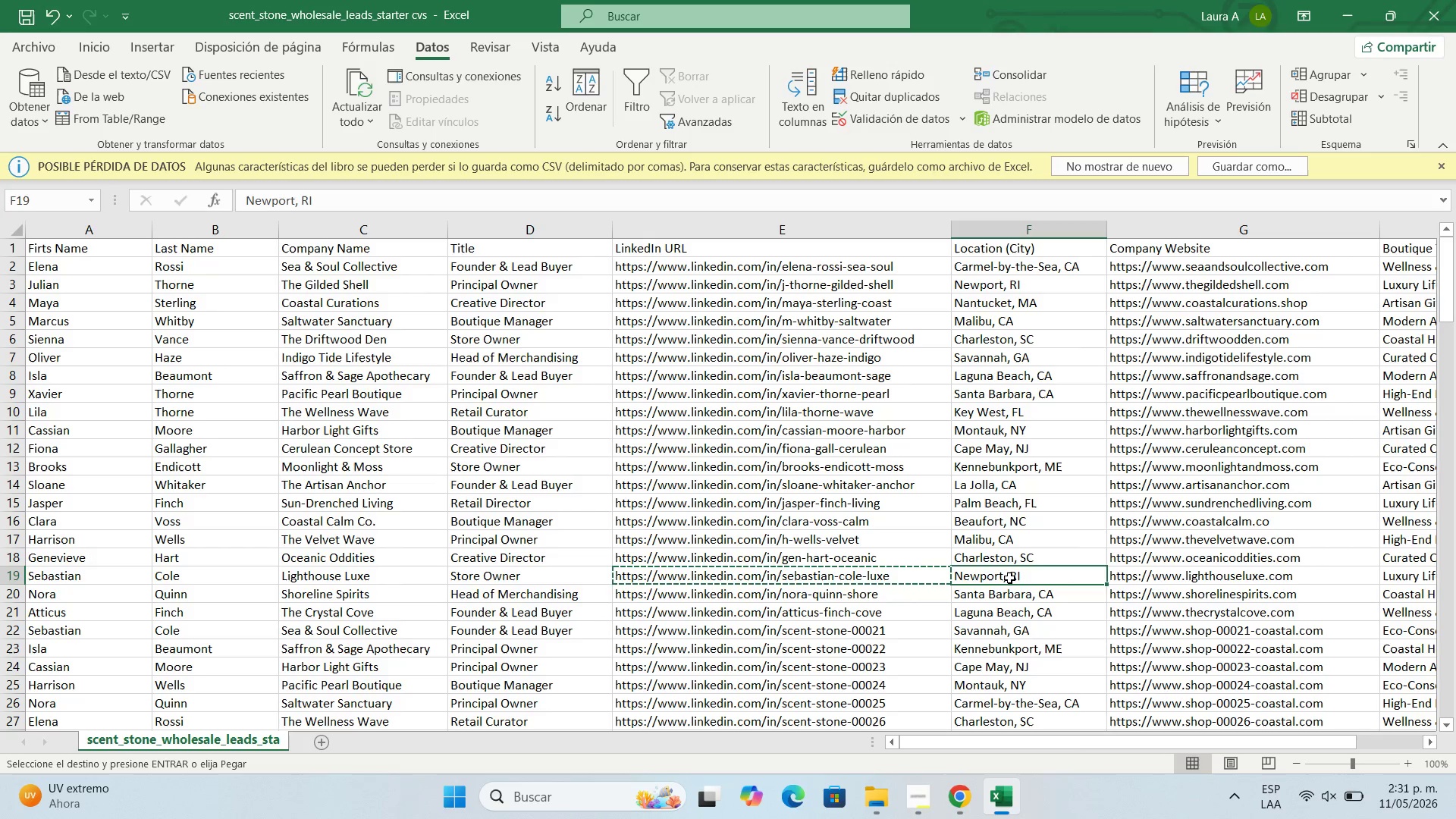 
key(Control+C)
 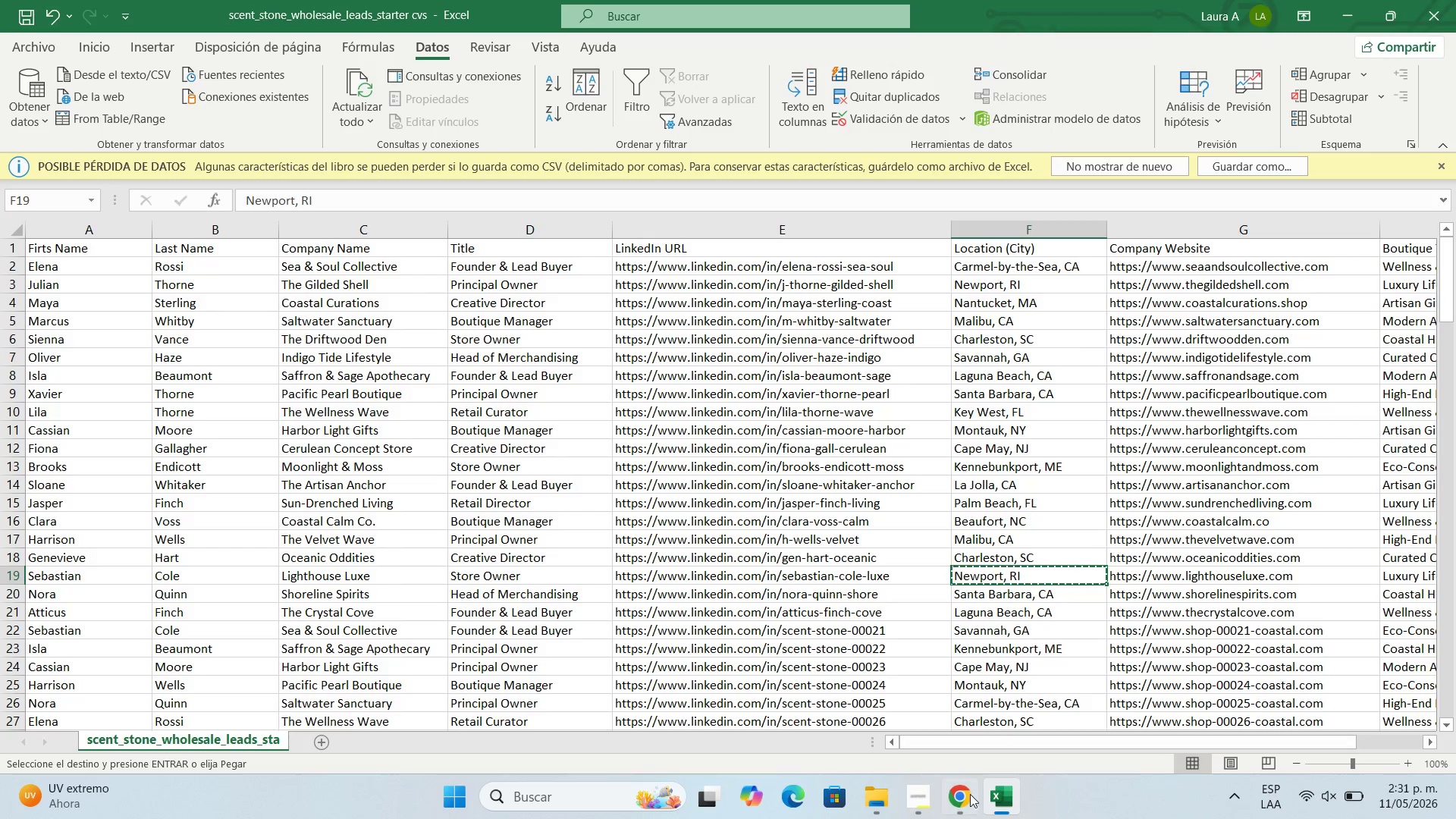 
left_click([968, 805])
 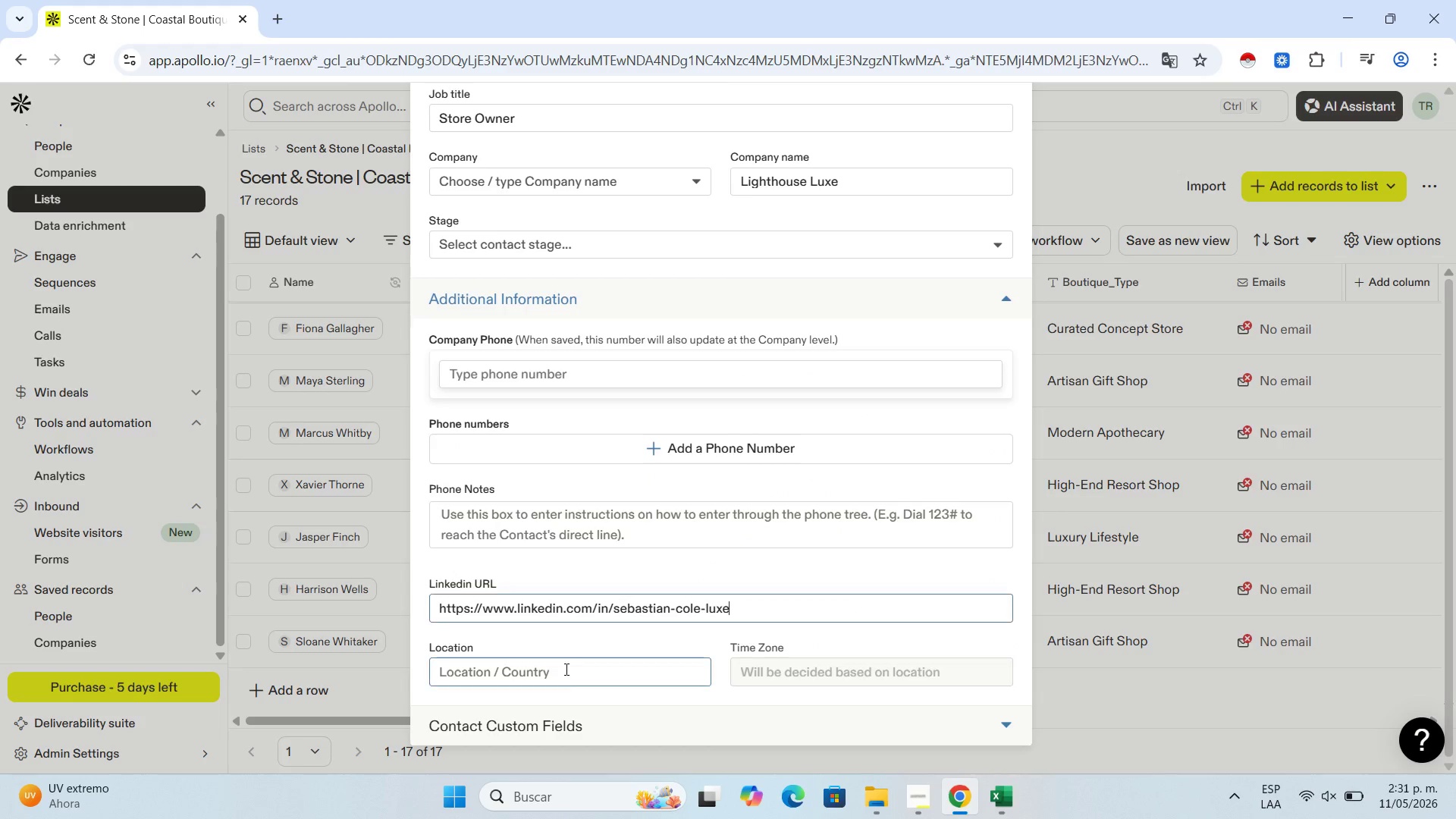 
left_click([565, 673])
 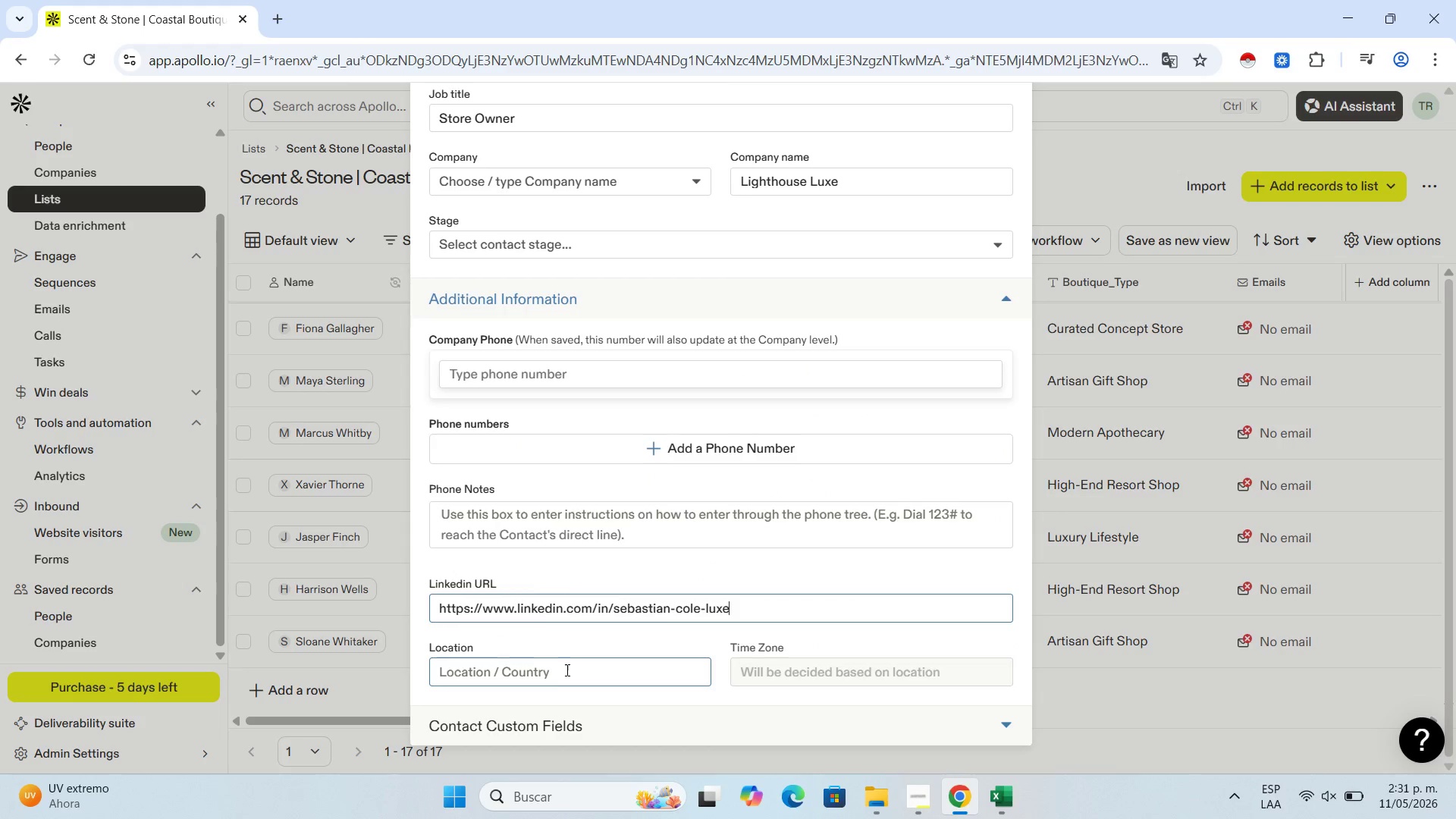 
key(Control+V)
 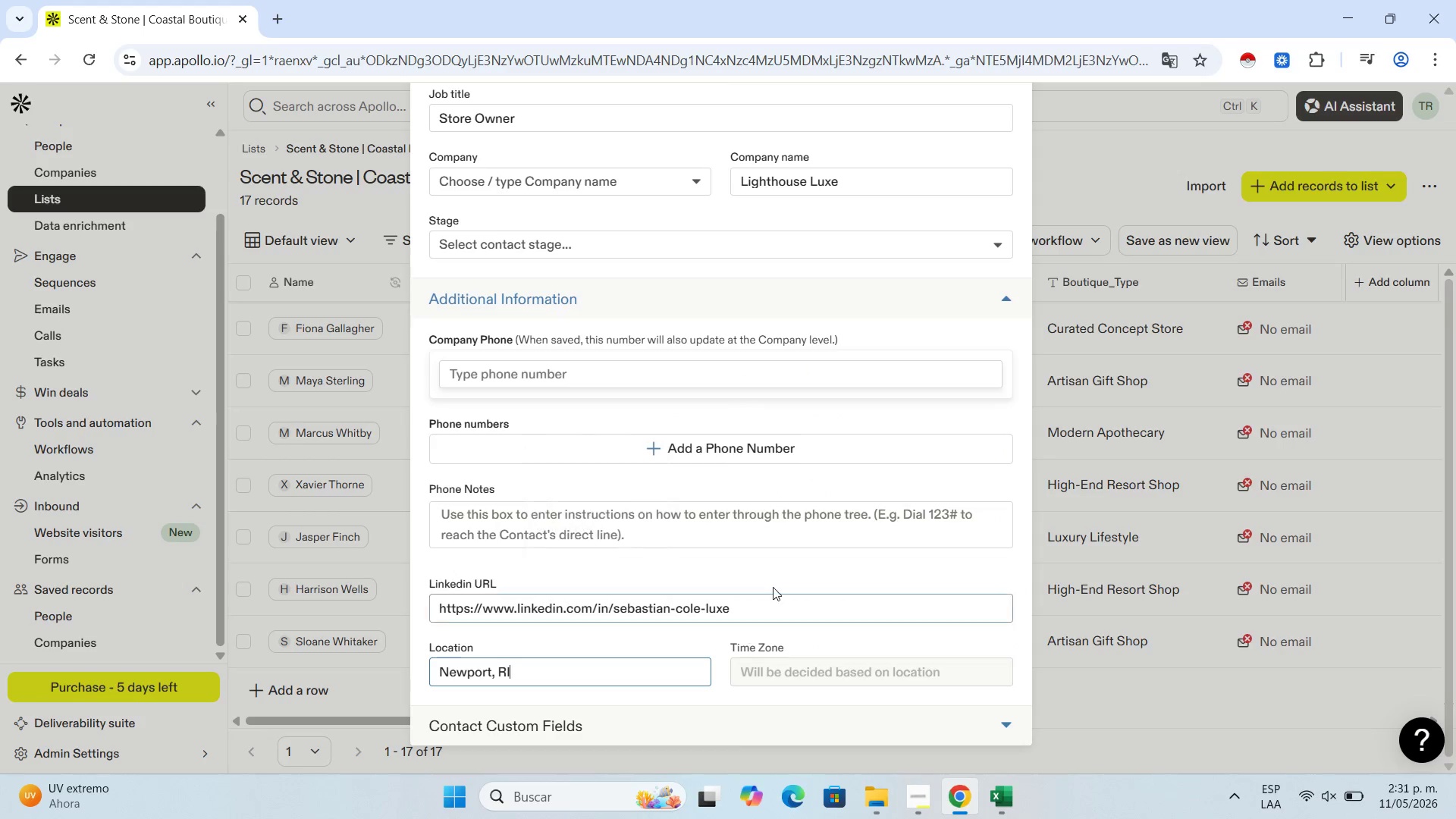 
scroll: coordinate [872, 604], scroll_direction: down, amount: 15.0
 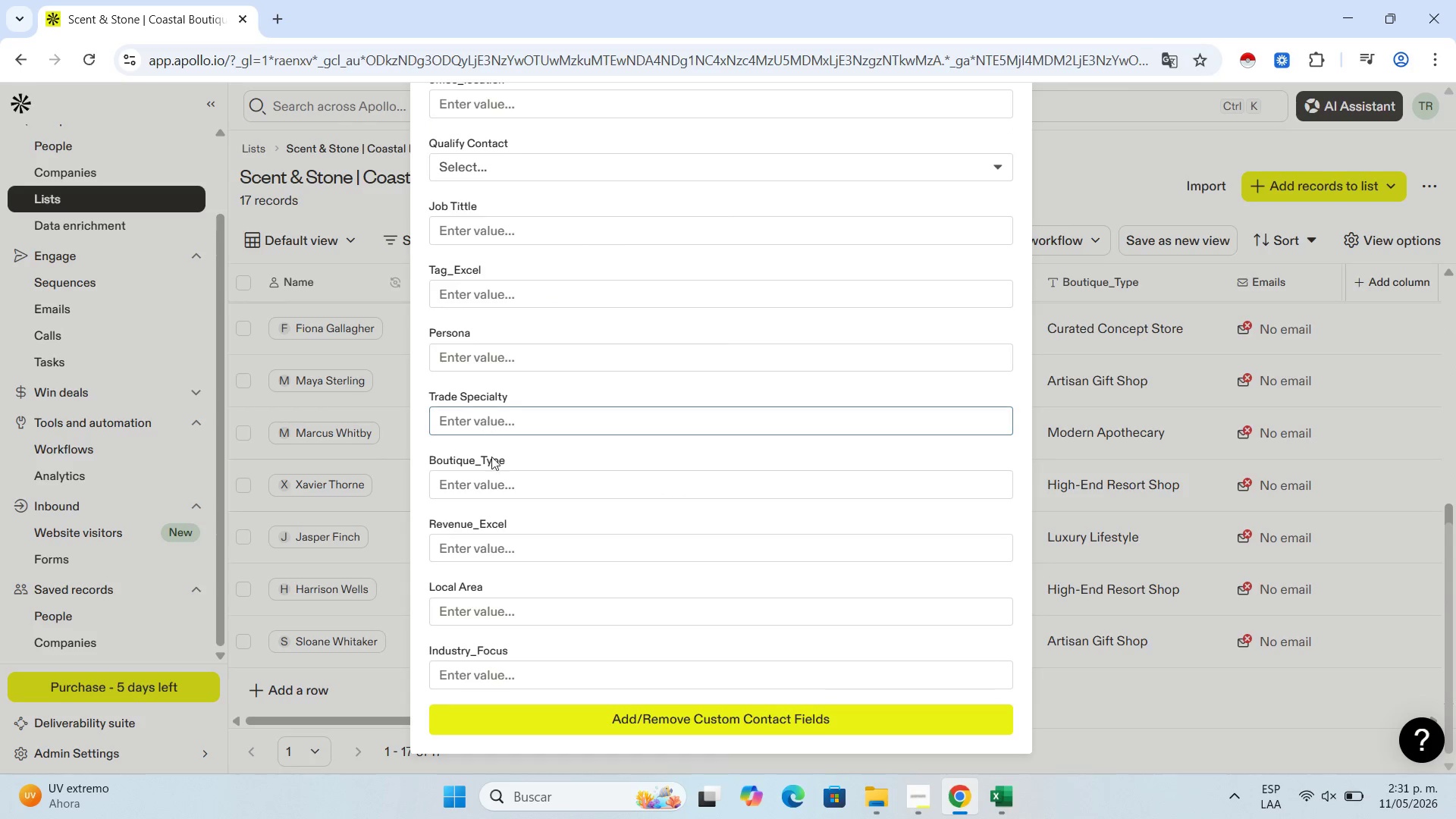 
left_click([494, 479])
 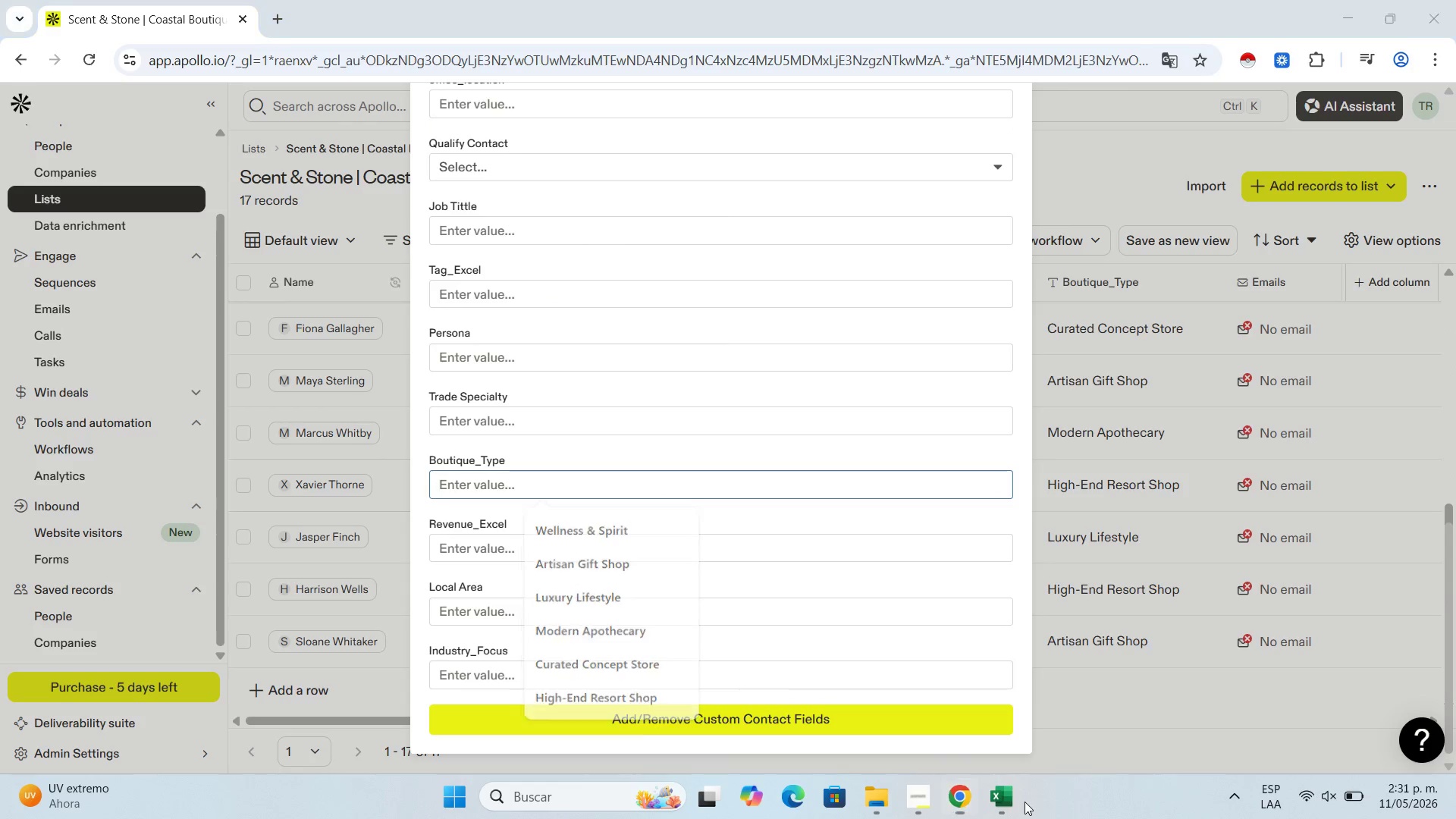 
double_click([1011, 802])
 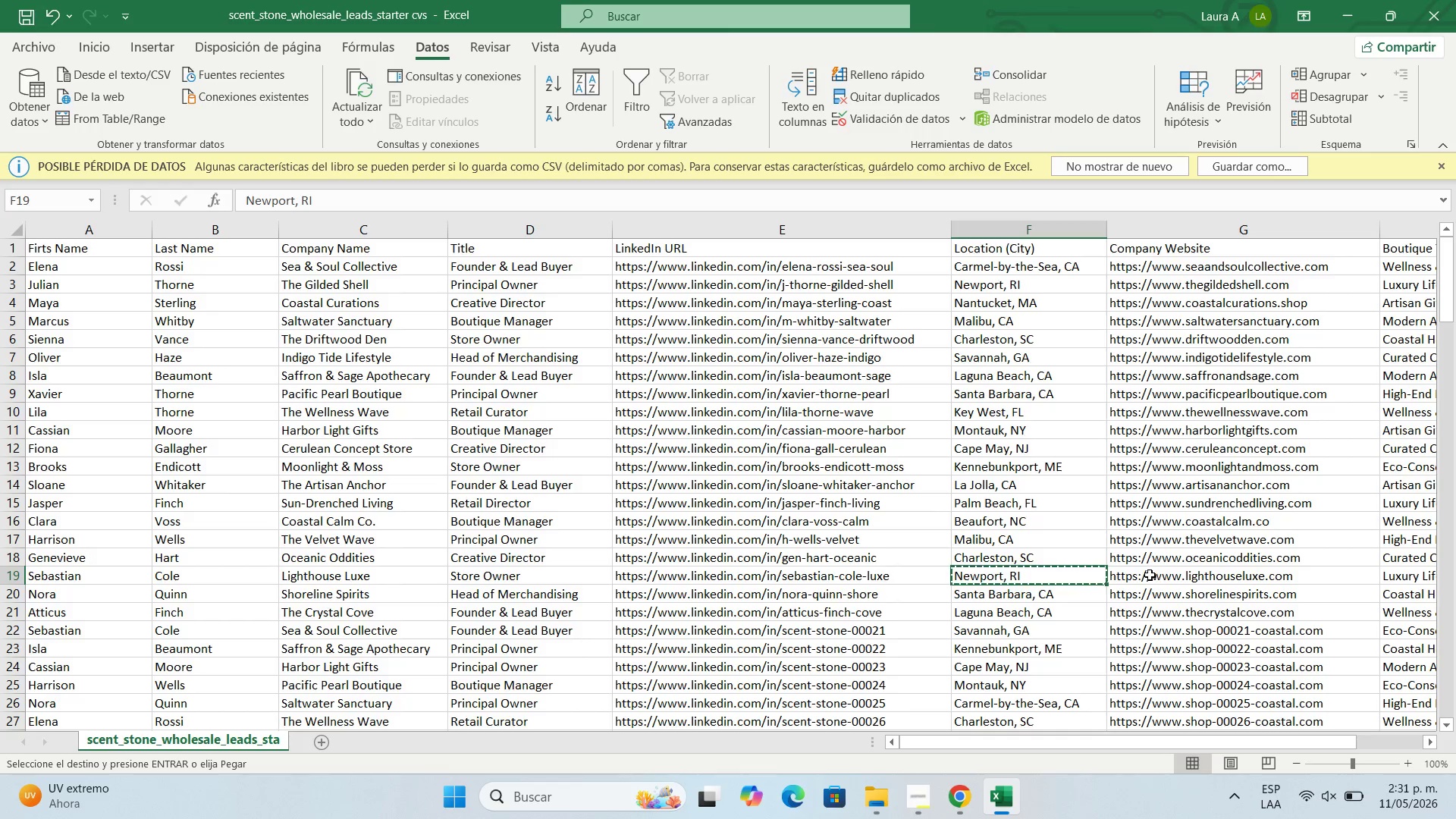 
left_click([1150, 575])
 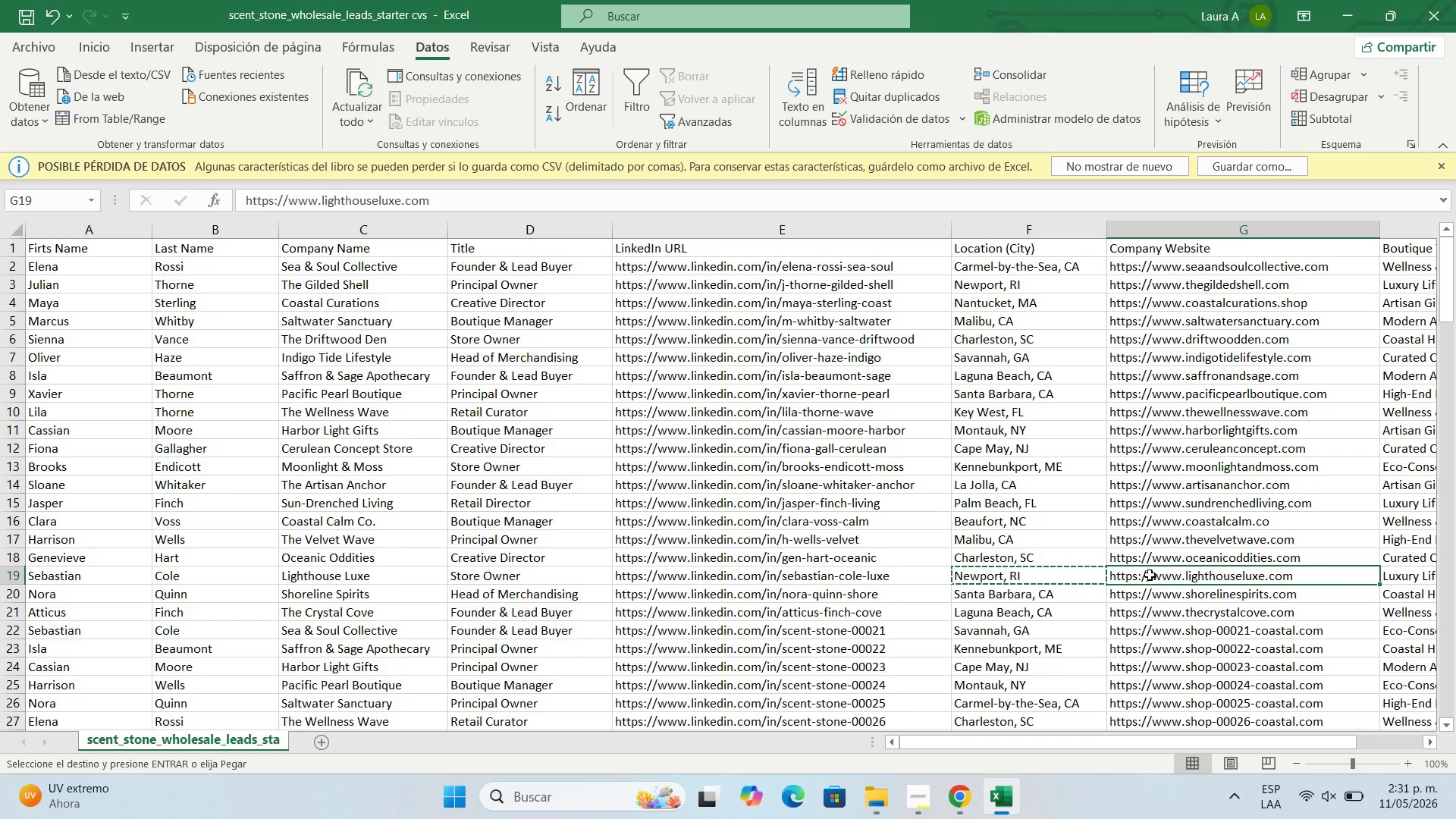 
key(Control+C)
 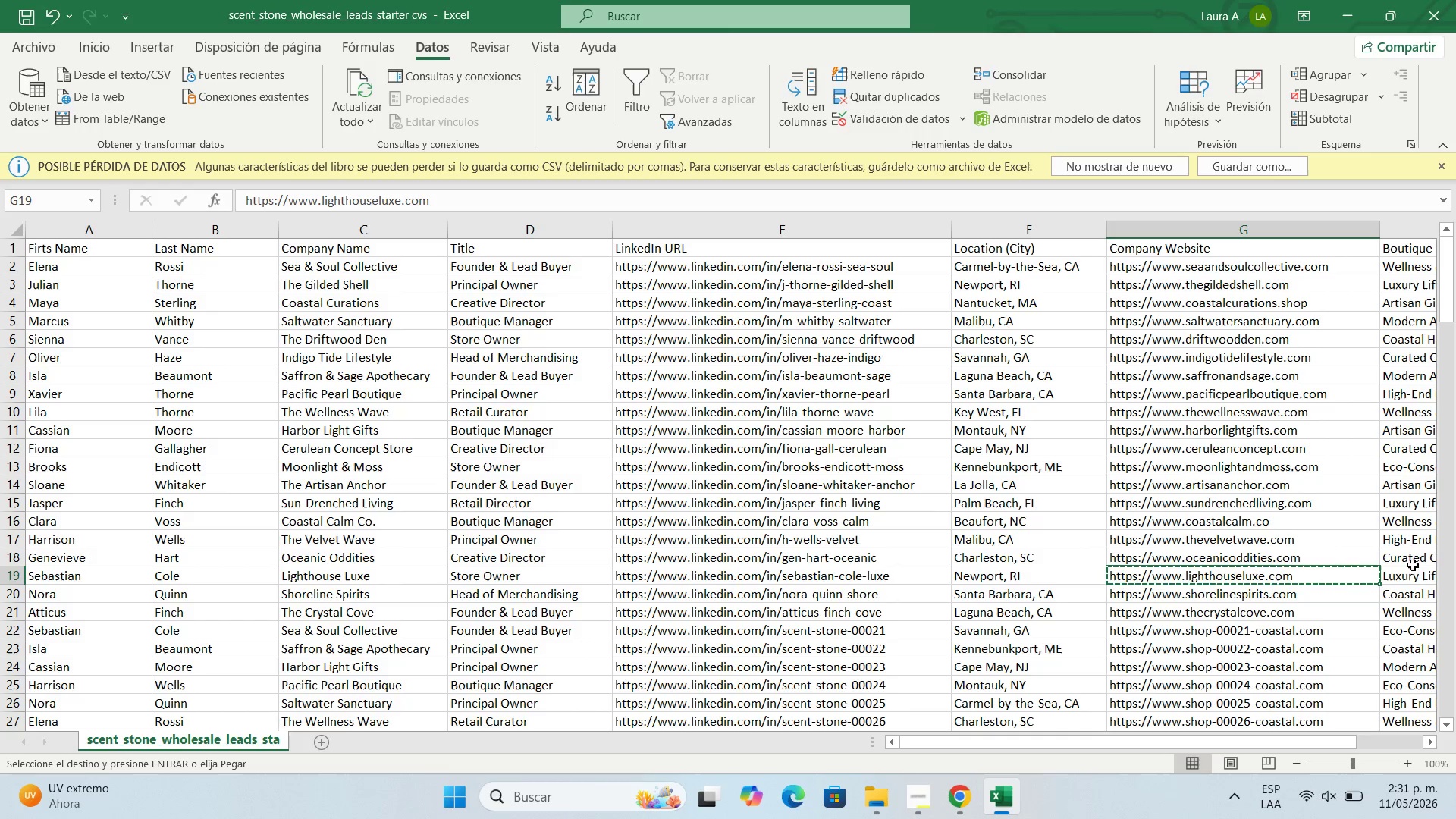 
left_click([1401, 581])
 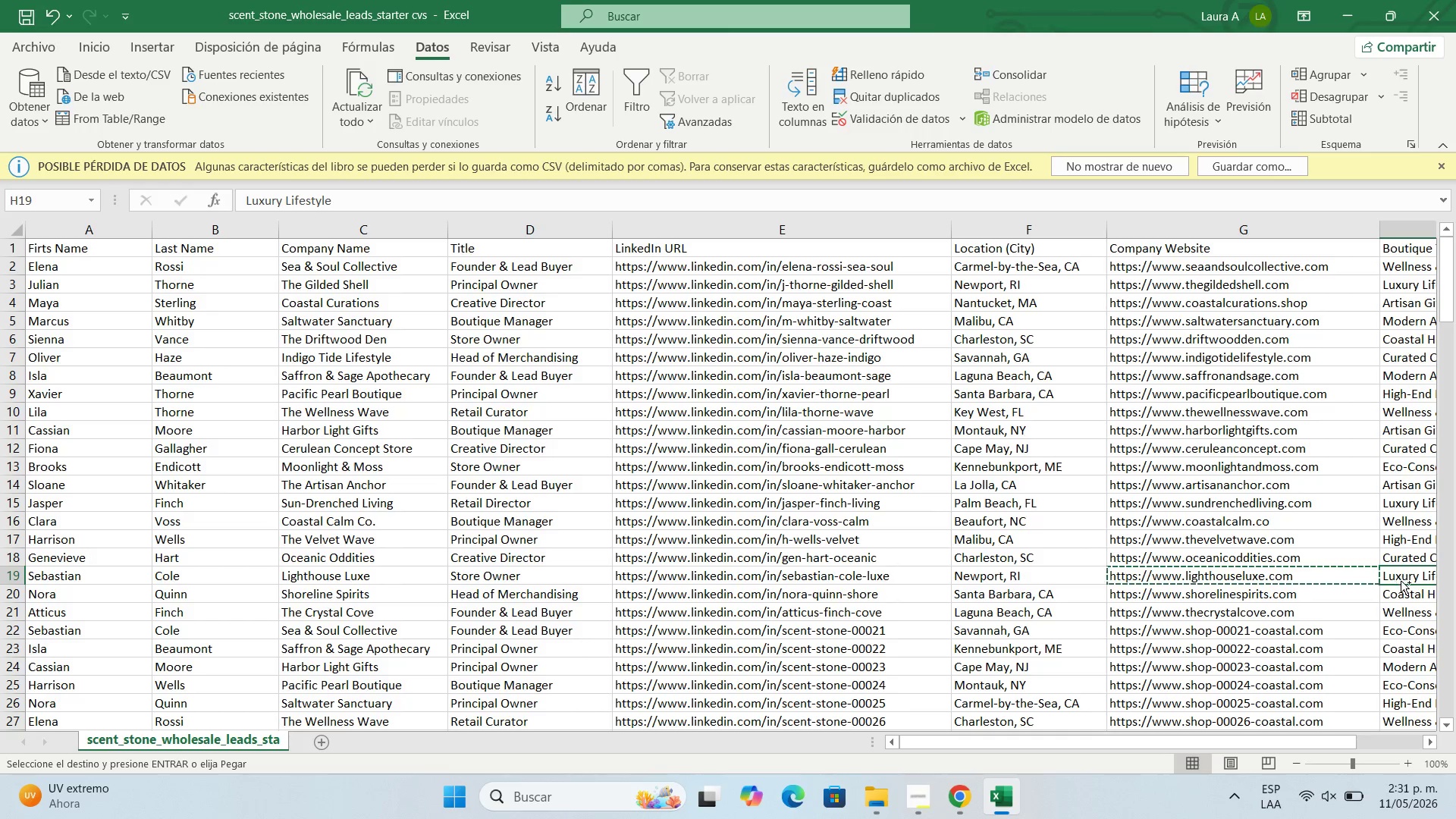 
key(Control+C)
 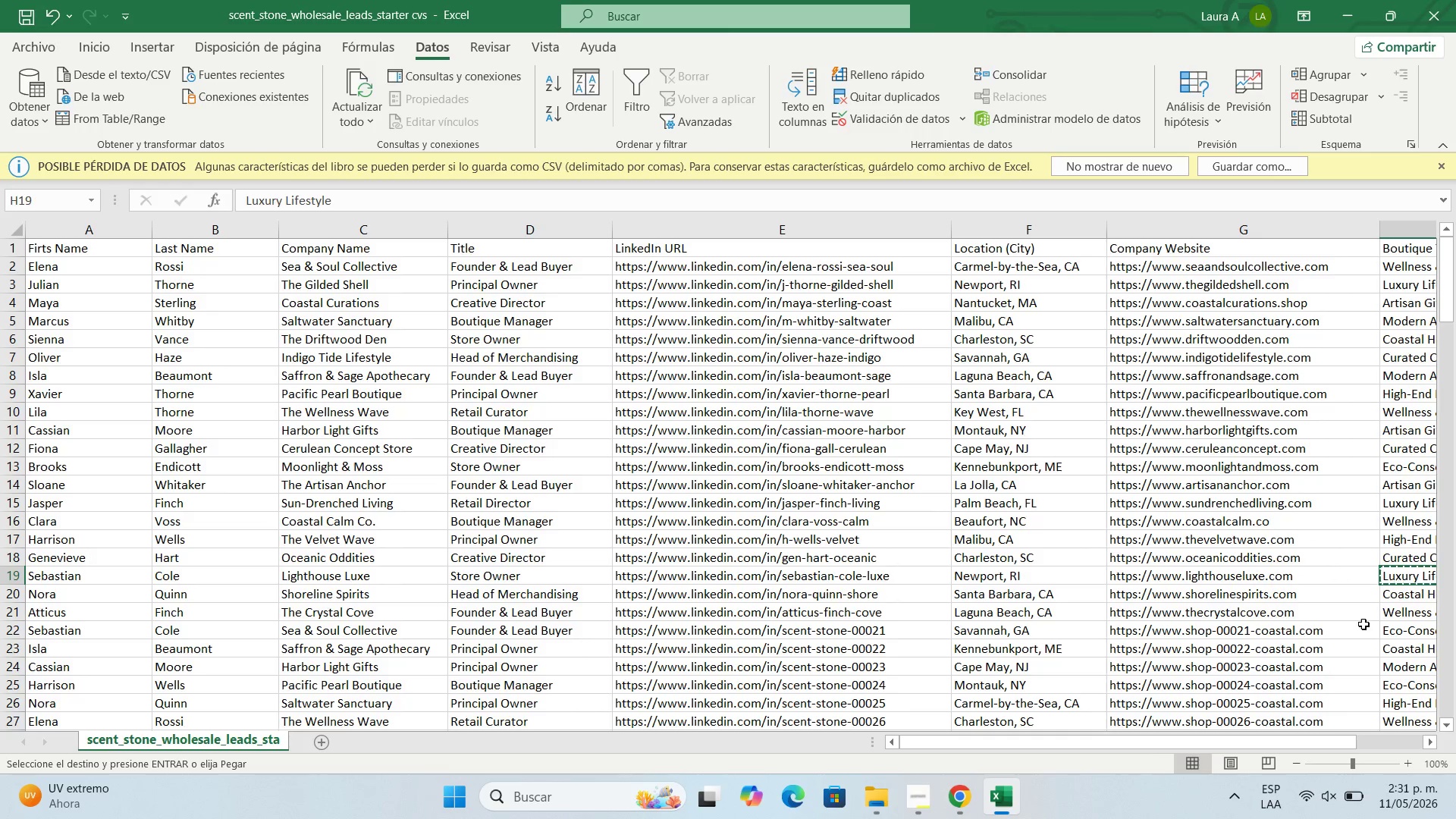 
left_click_drag(start_coordinate=[1324, 654], to_coordinate=[912, 808])
 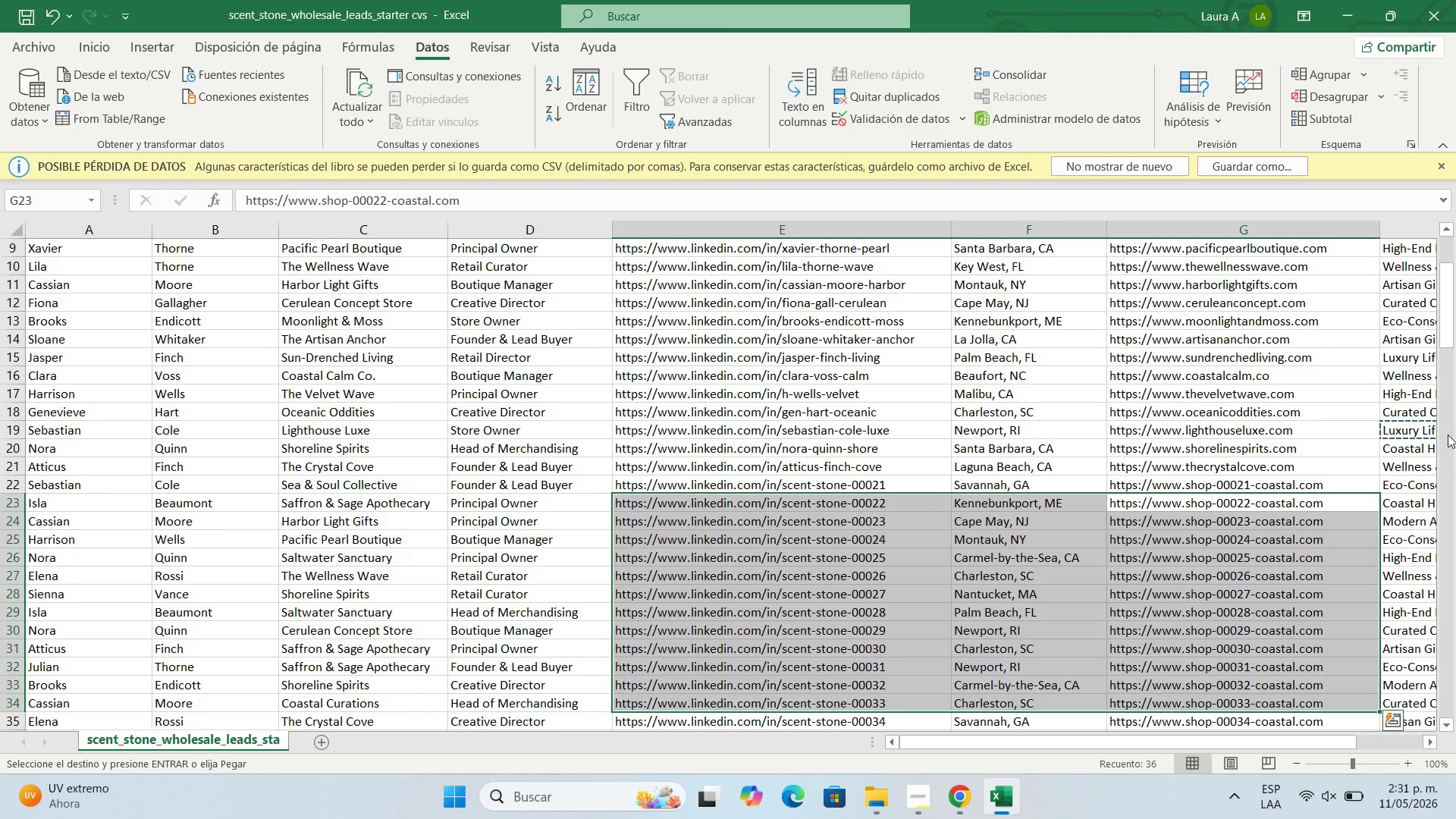 
left_click([1426, 428])
 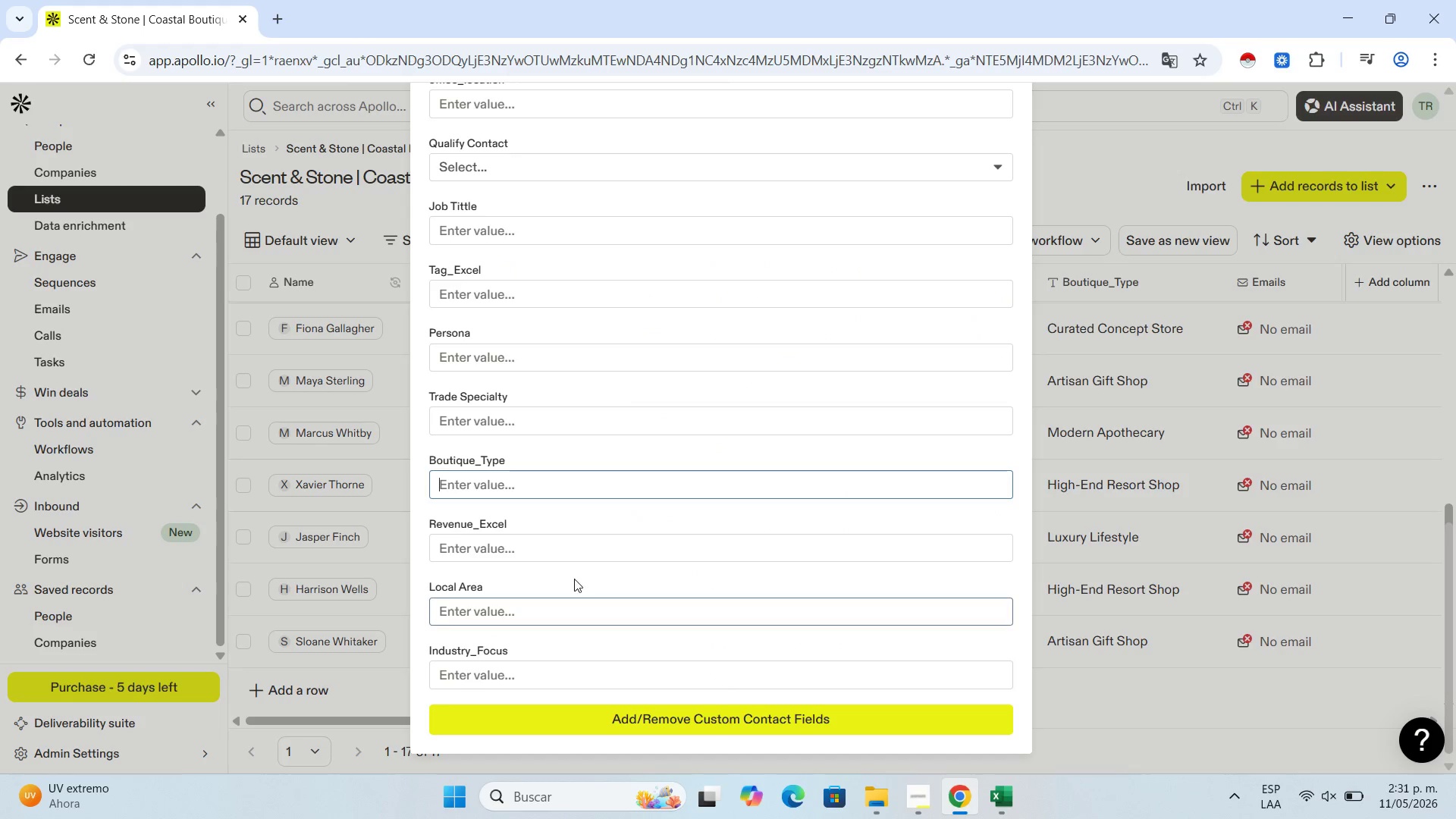 
key(Control+V)
 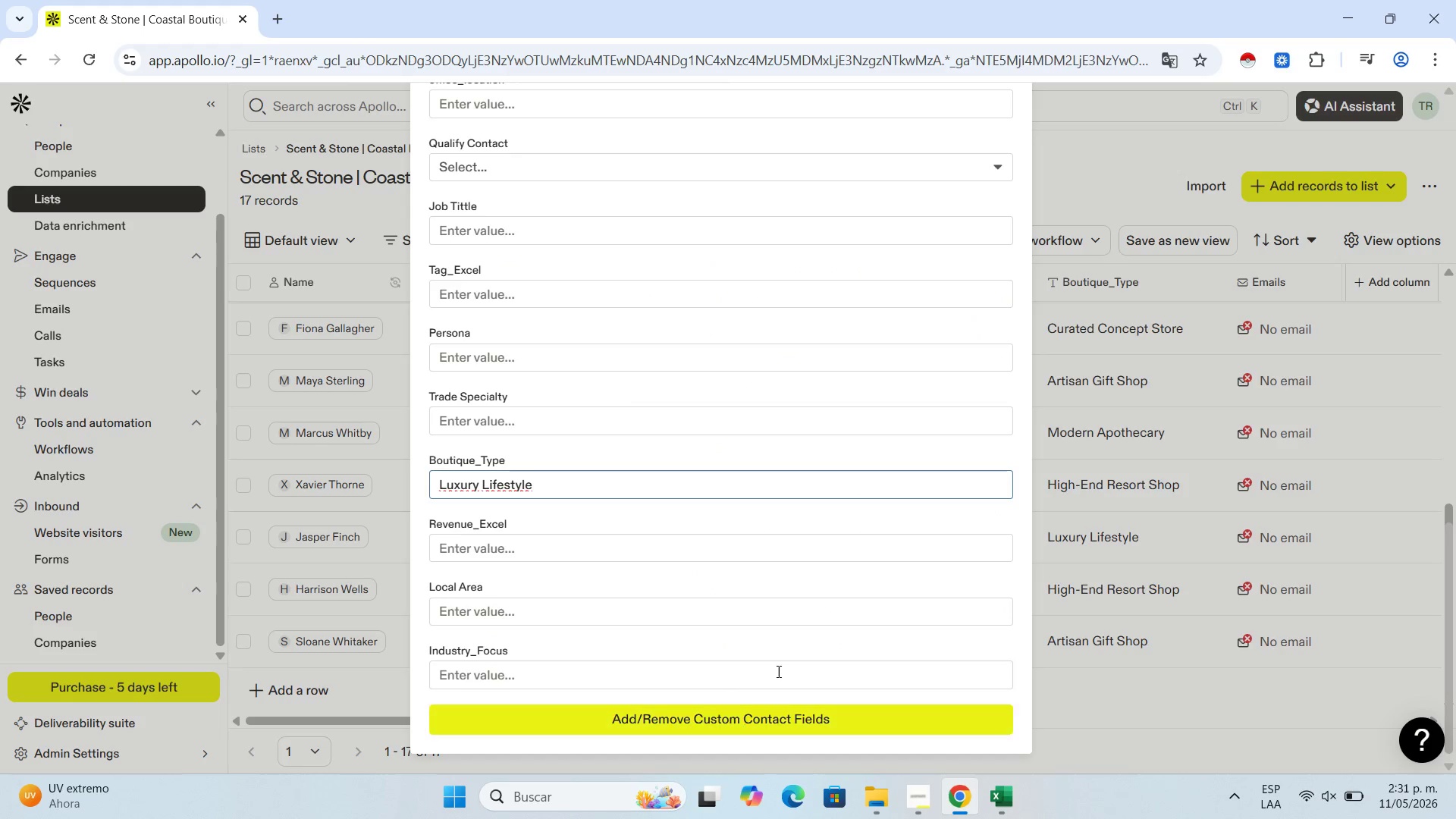 
scroll: coordinate [854, 272], scroll_direction: up, amount: 19.0
 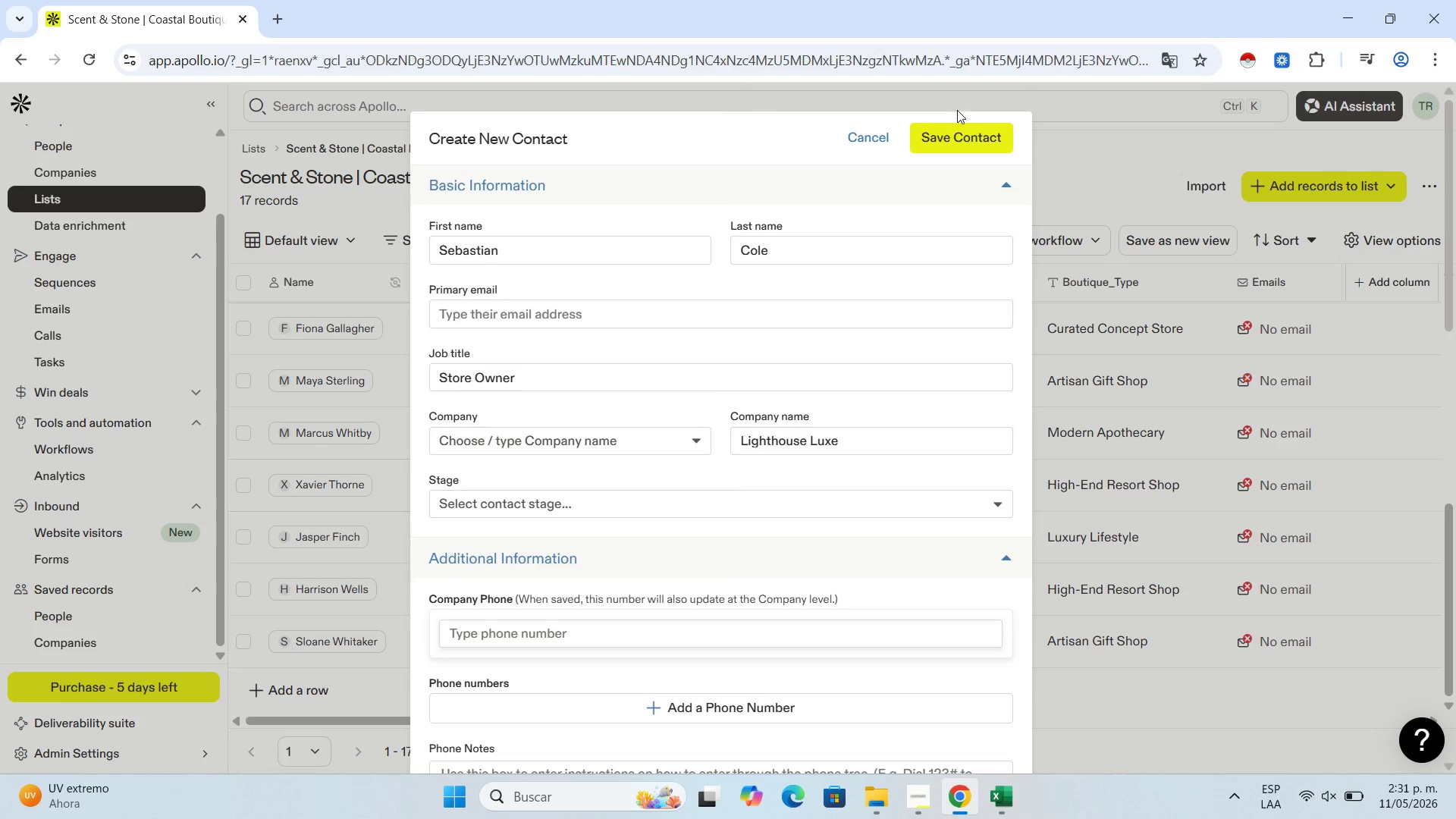 
left_click([956, 130])
 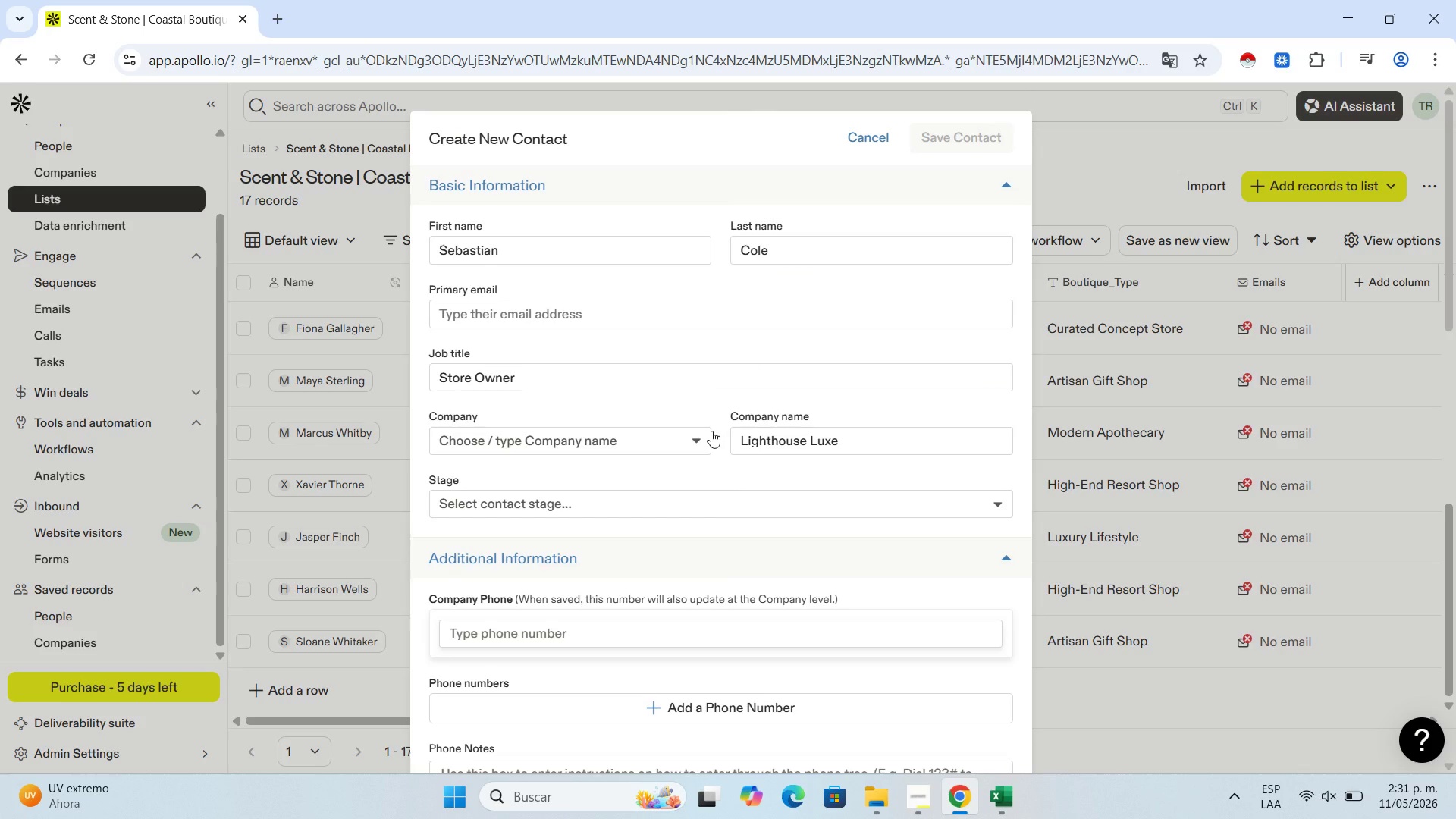 
mouse_move([836, 325])
 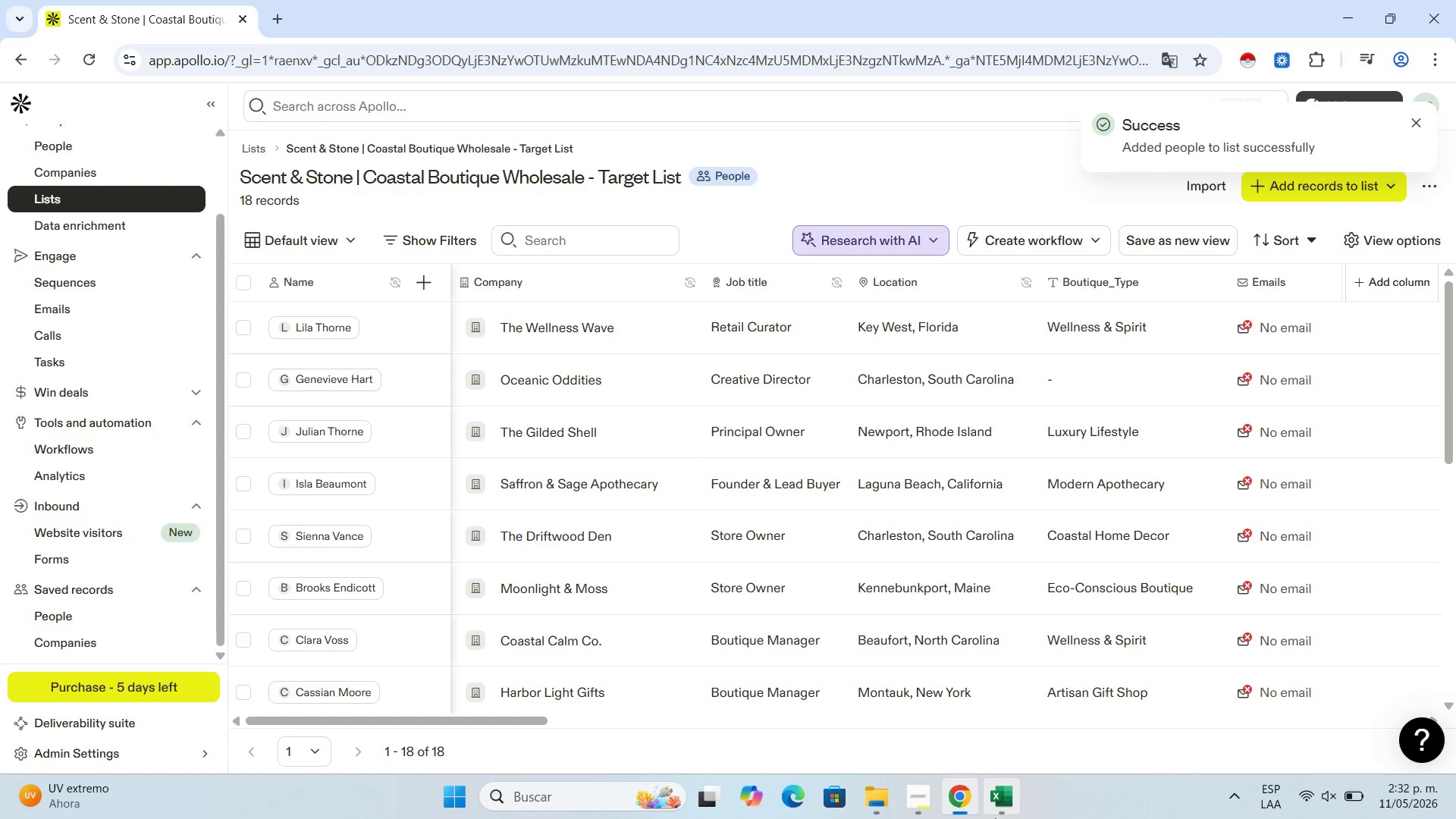 
left_click([991, 792])
 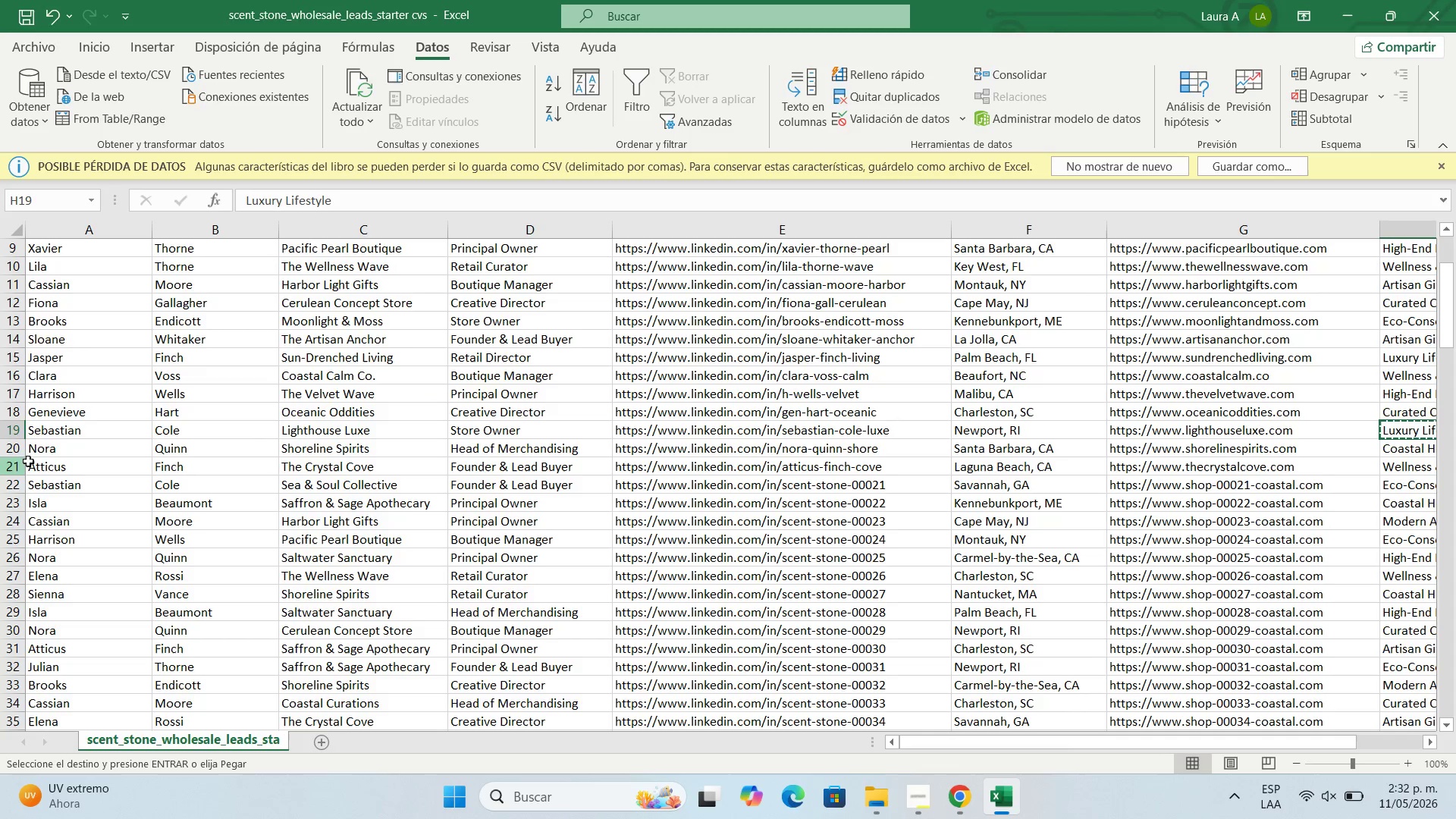 
left_click([49, 447])
 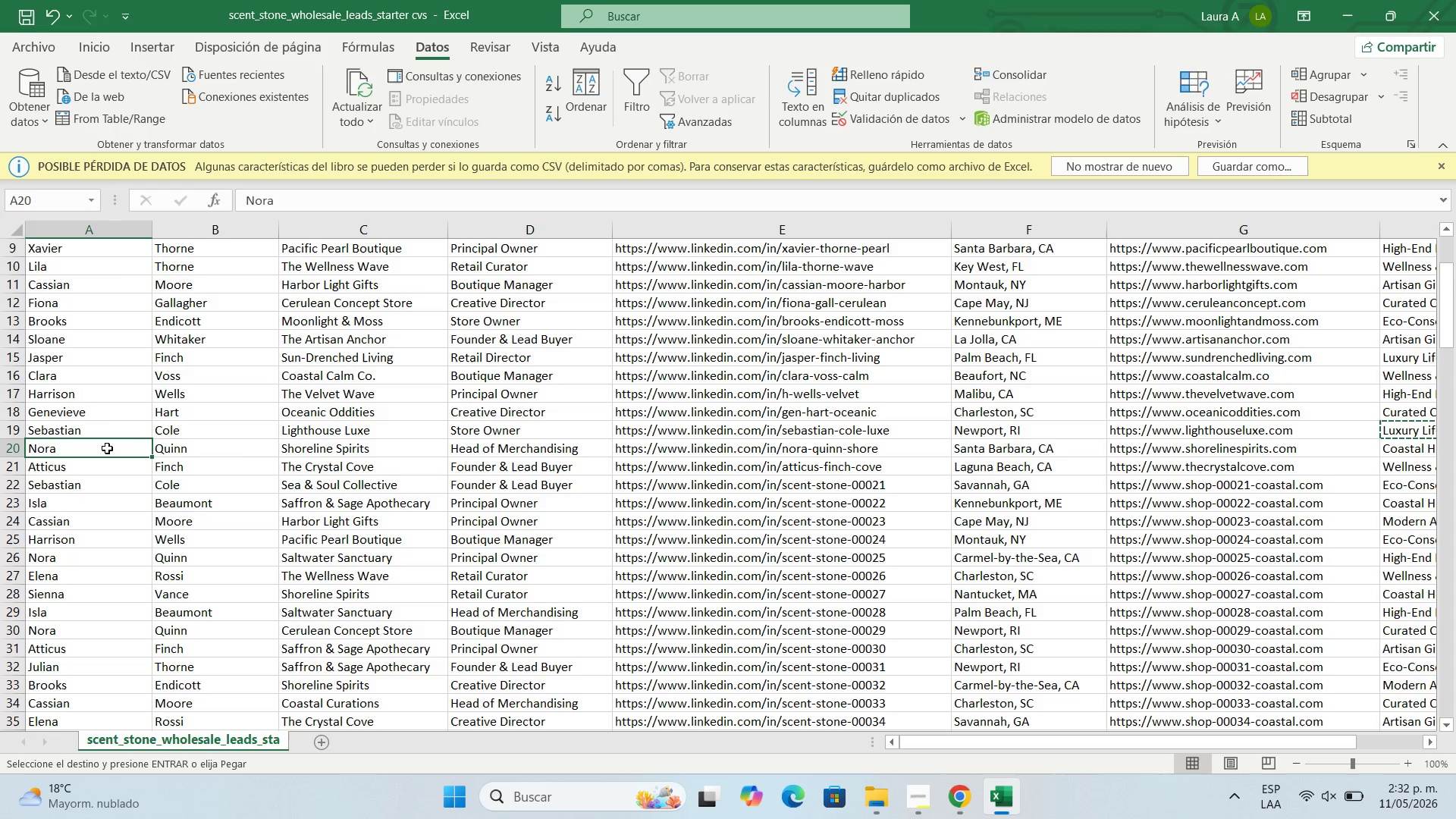 
wait(5.92)
 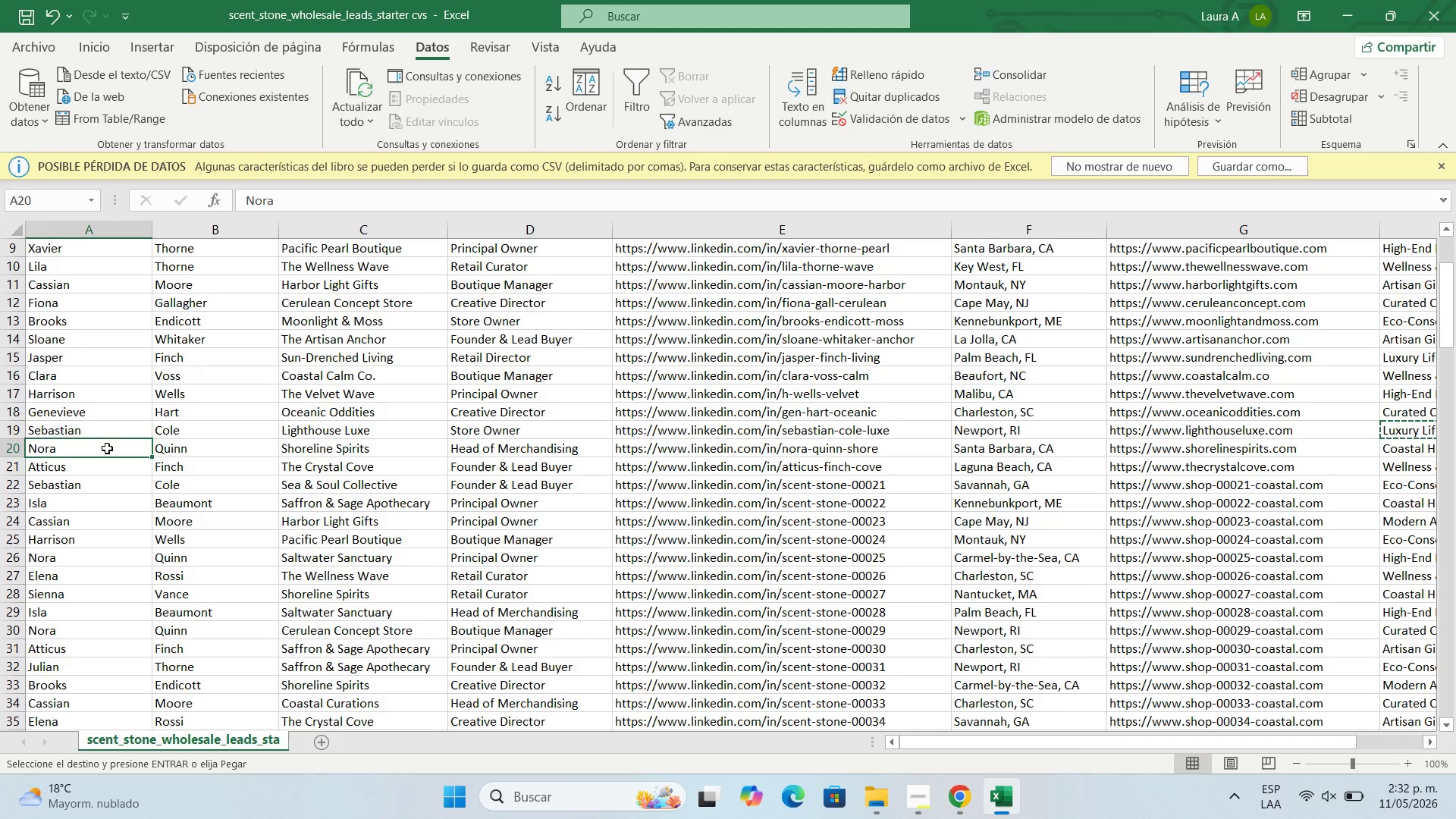 
key(Control+C)
 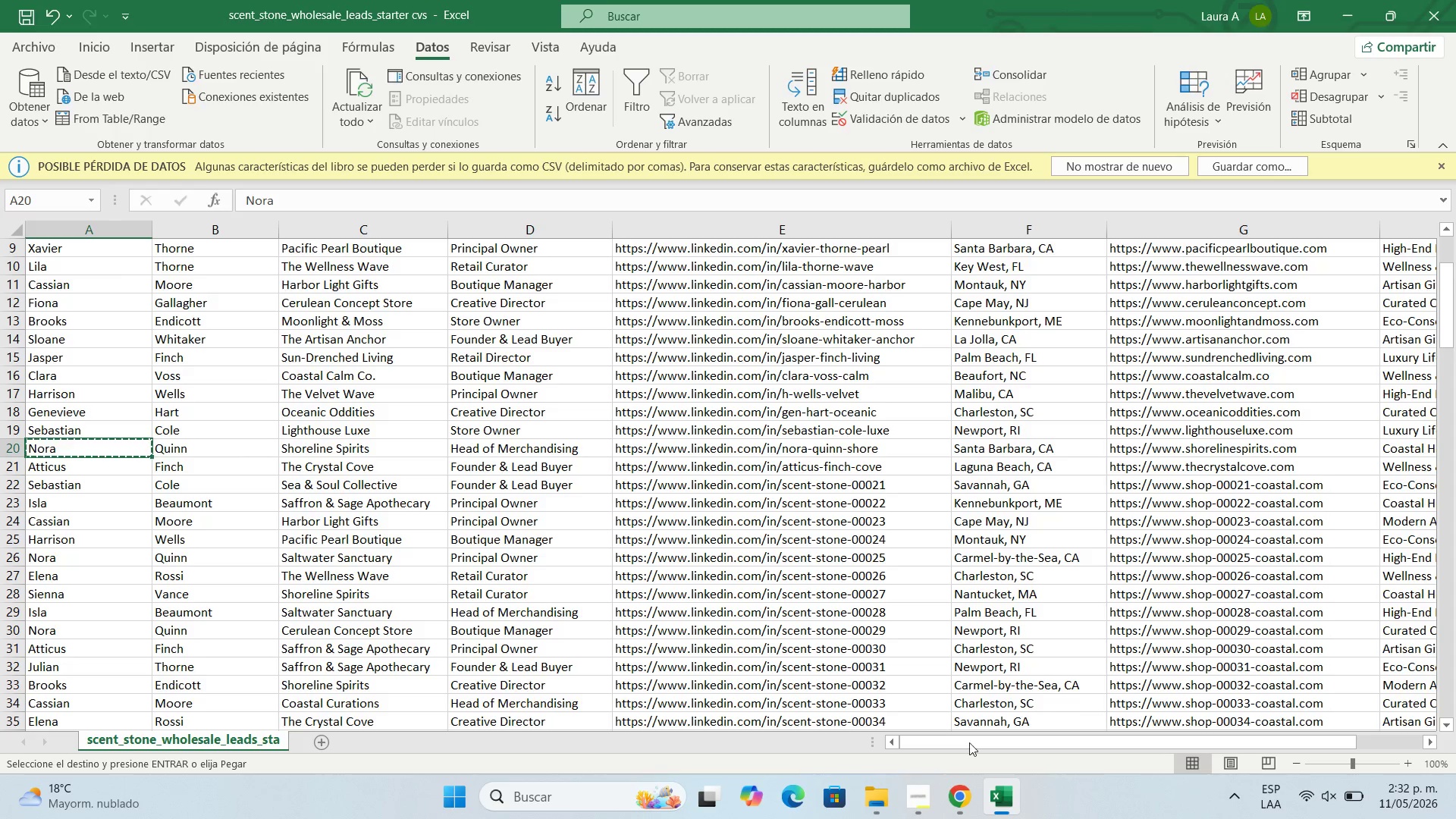 
left_click([963, 802])
 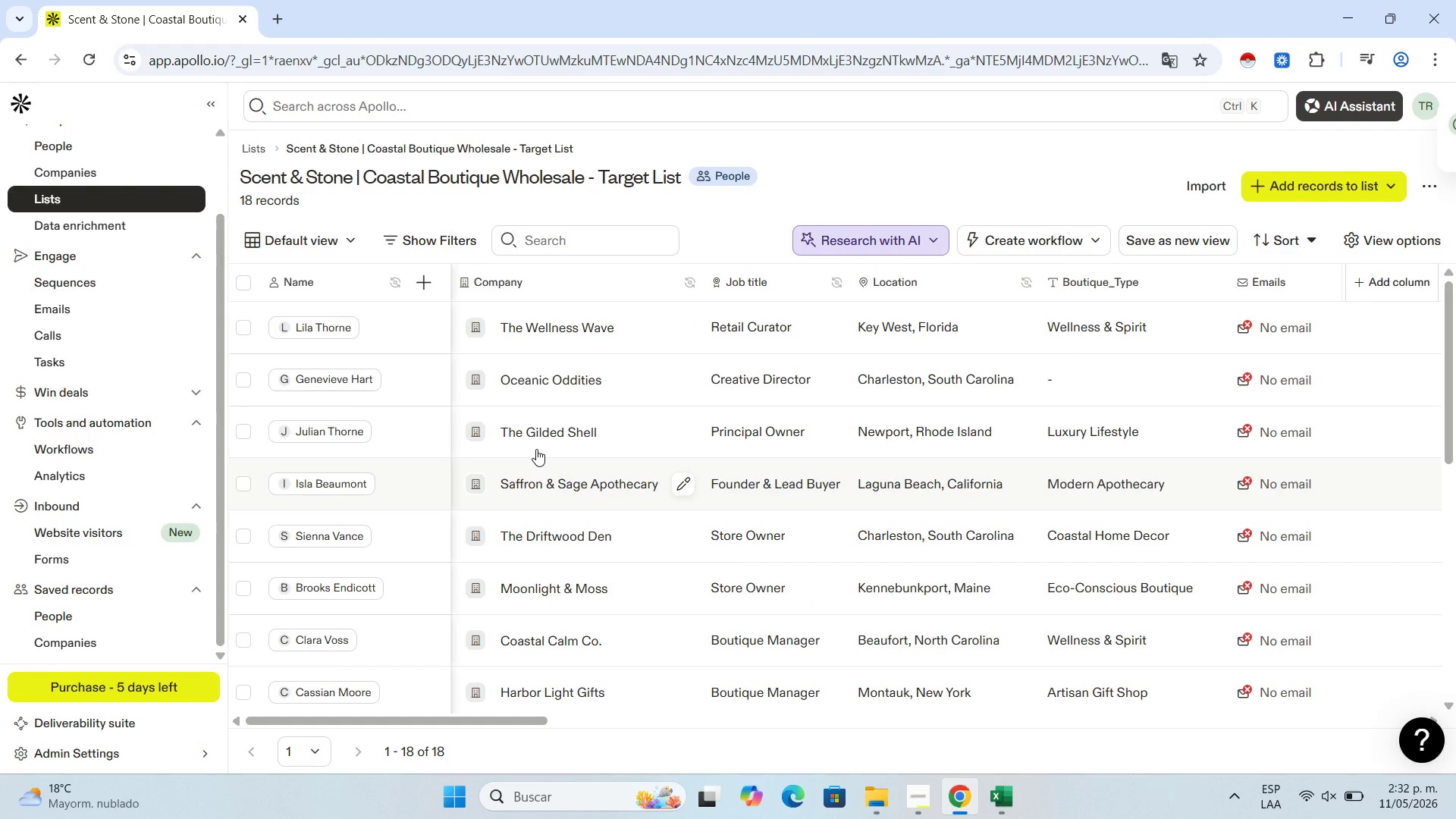 
scroll: coordinate [298, 685], scroll_direction: down, amount: 13.0
 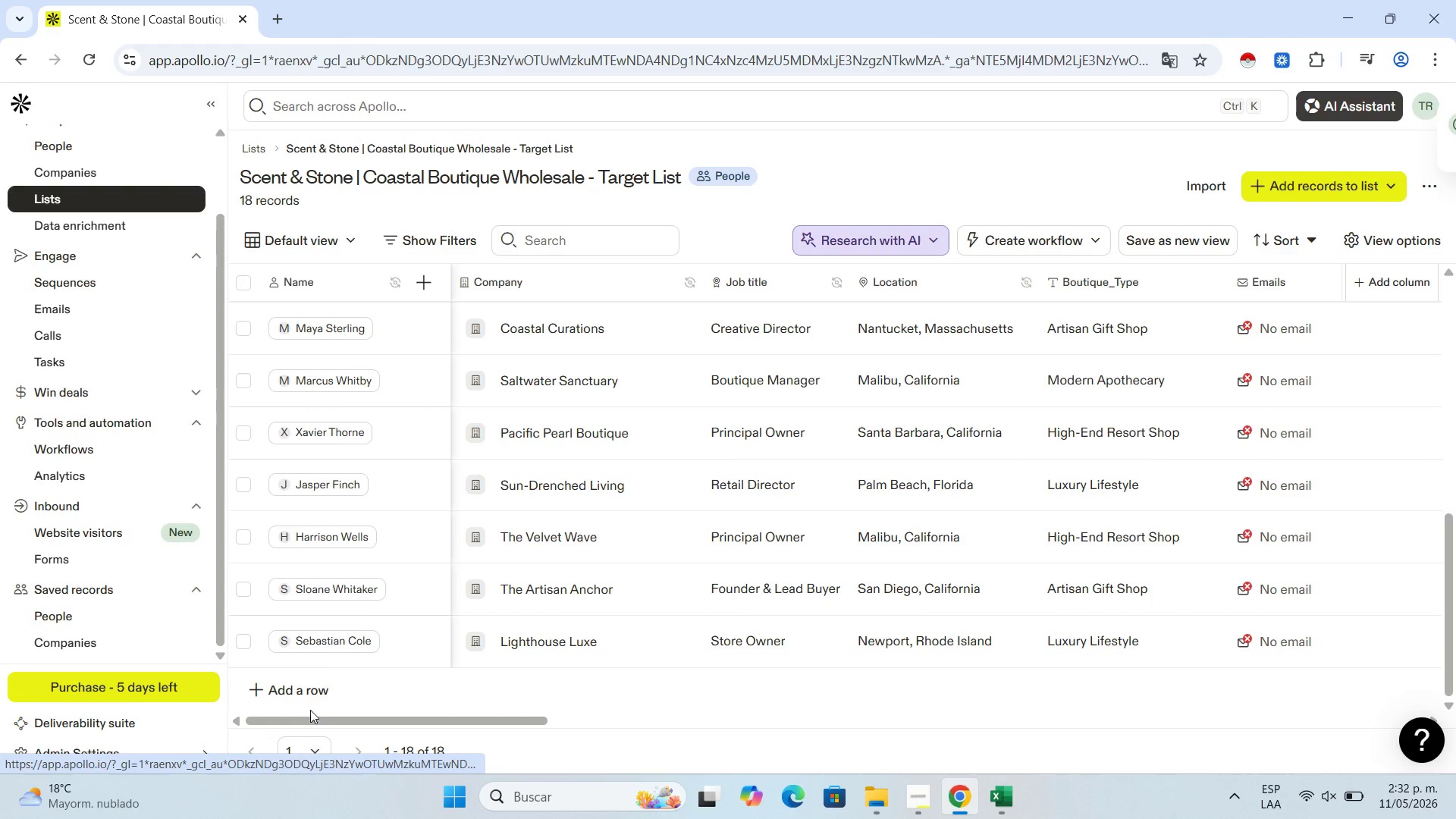 
left_click([296, 682])
 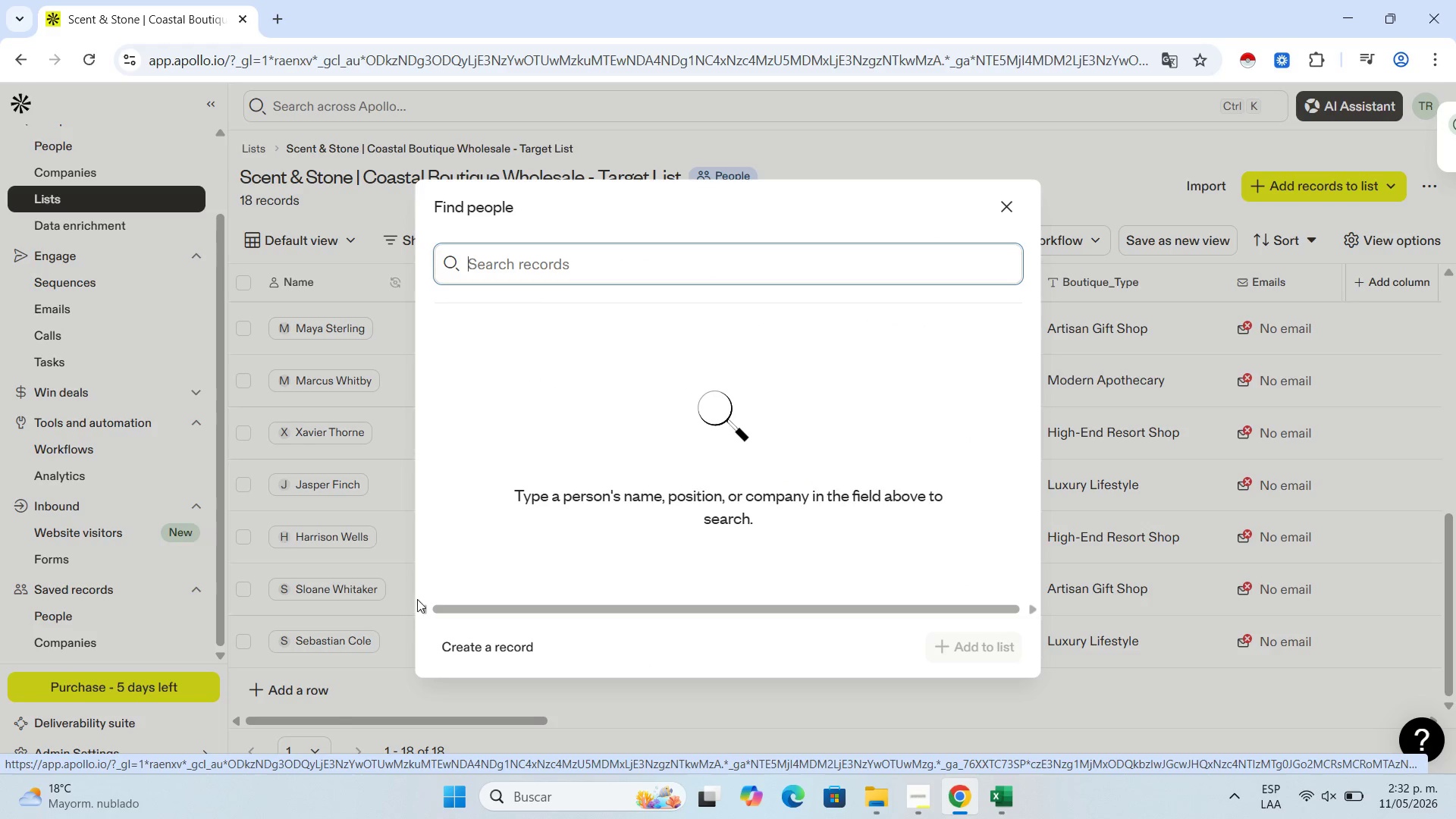 
left_click([483, 657])
 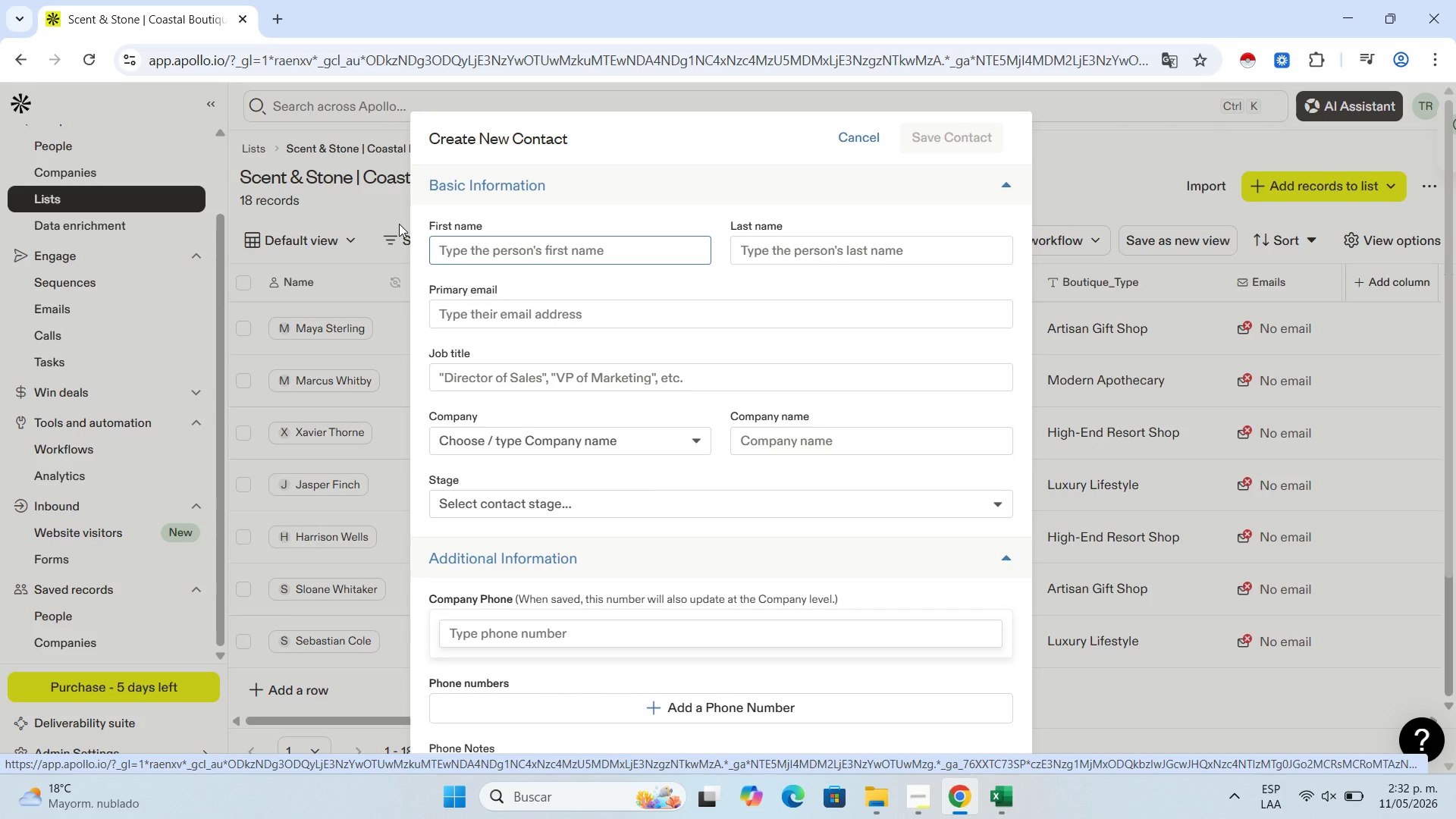 
key(Control+V)
 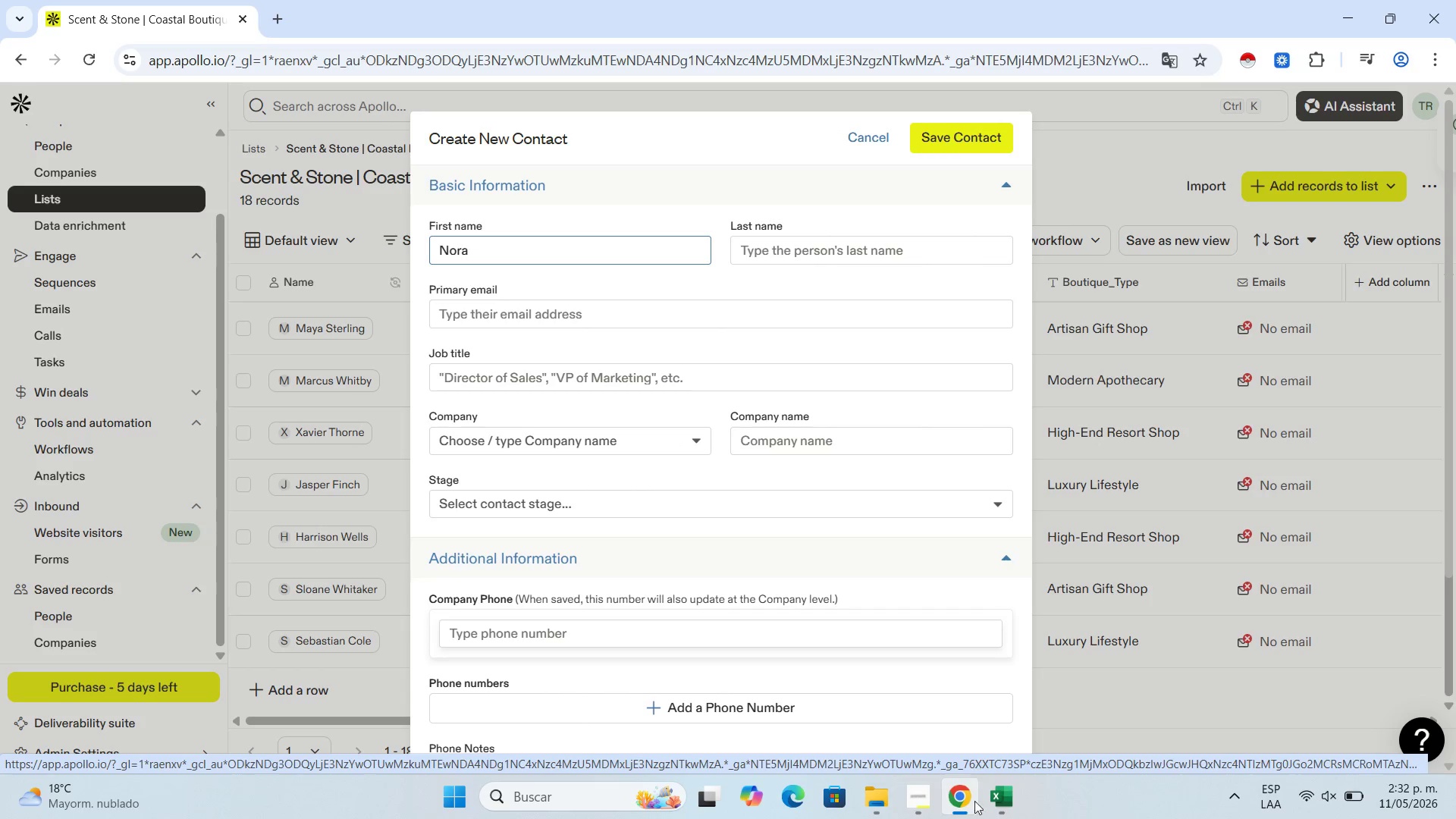 
left_click([996, 805])
 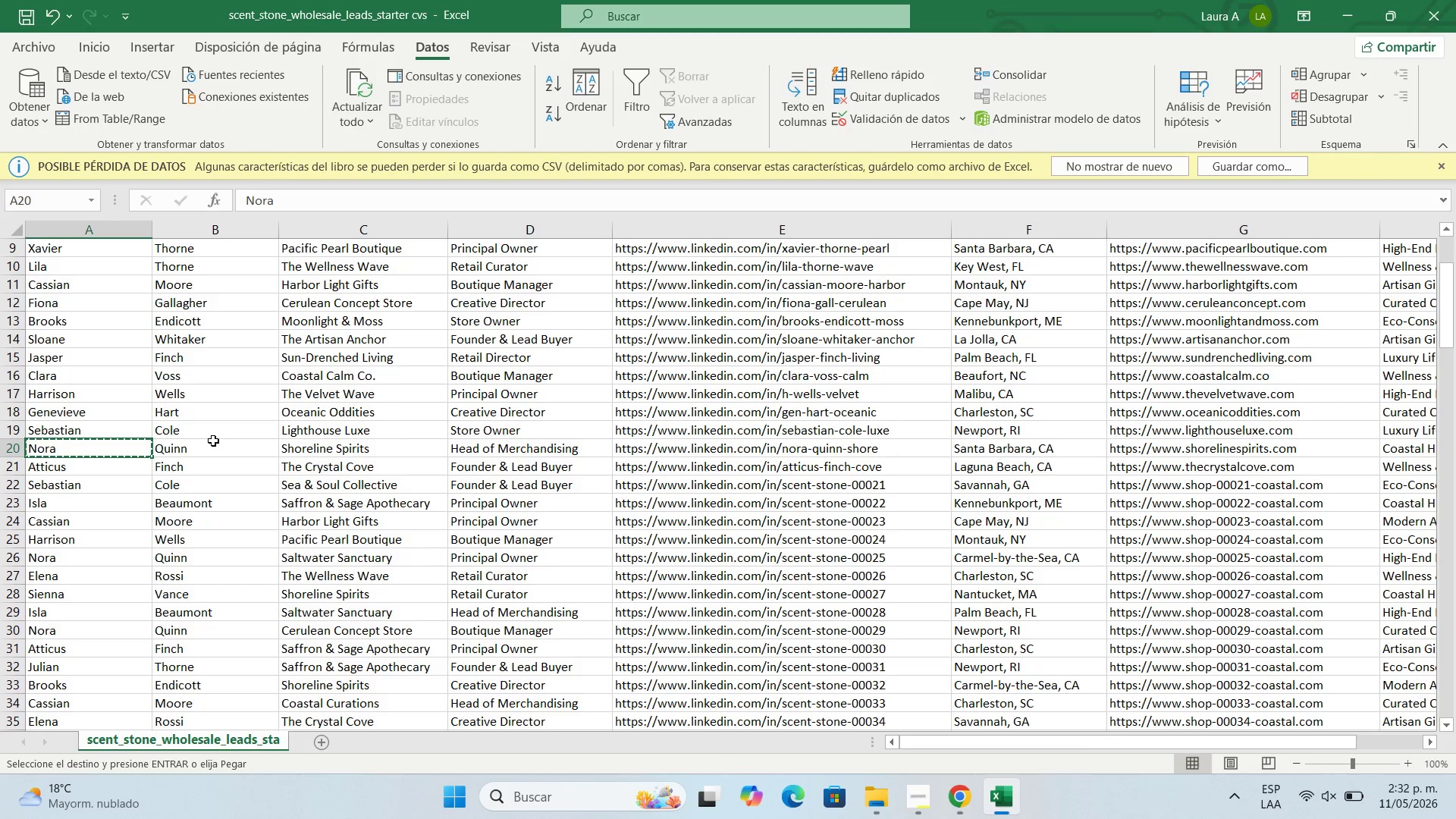 
left_click([212, 442])
 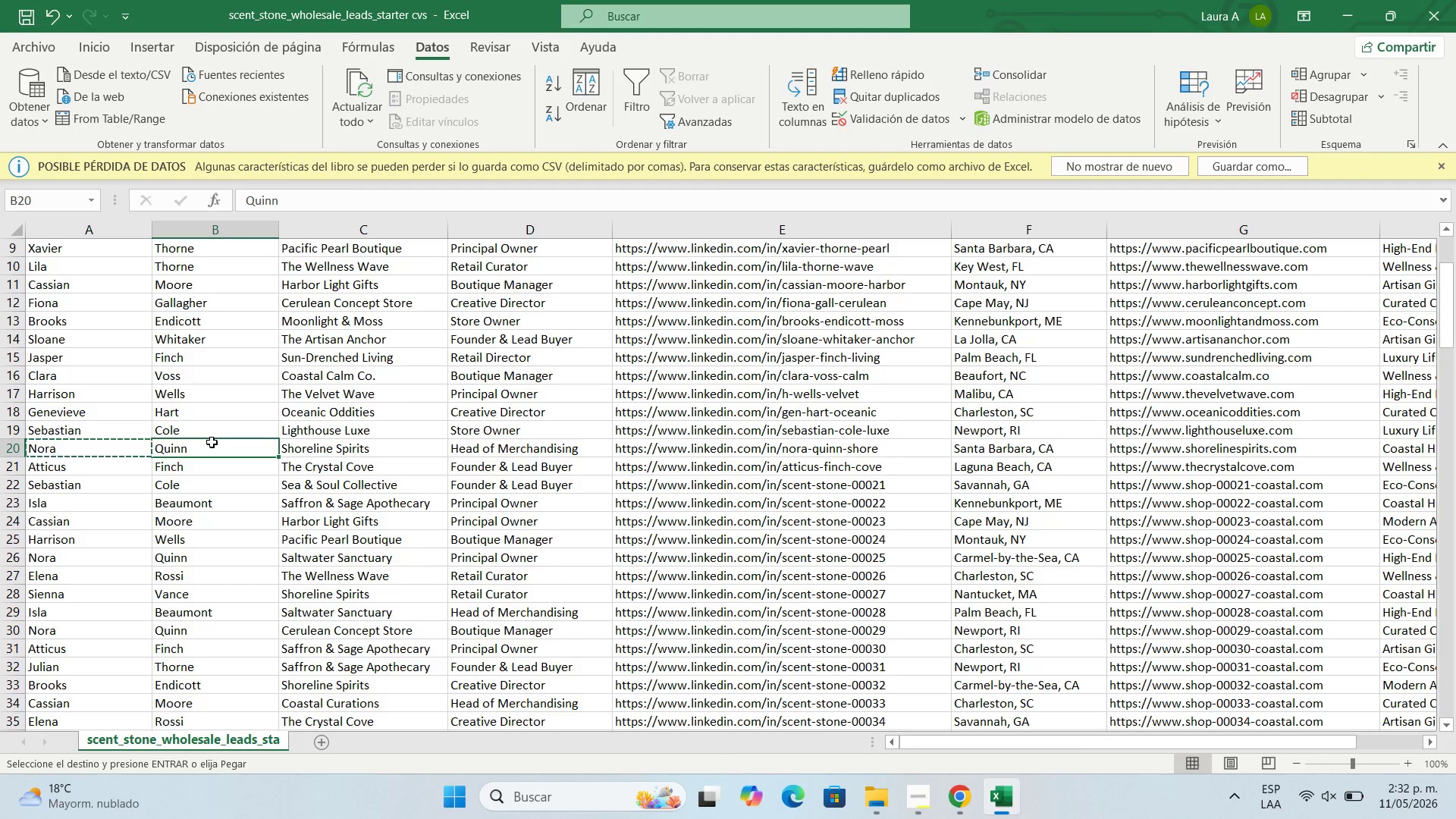 
key(Control+C)
 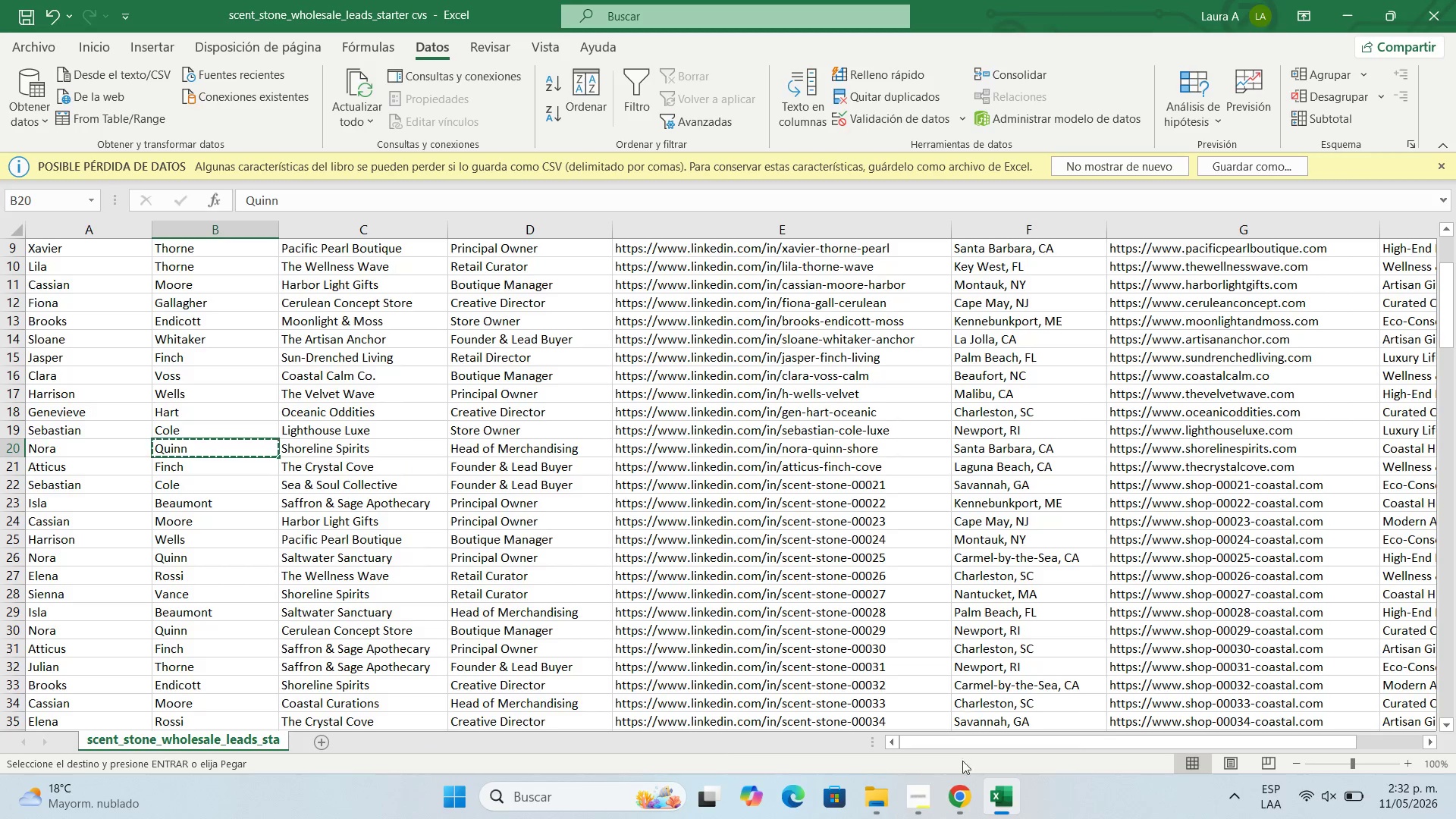 
left_click([969, 798])
 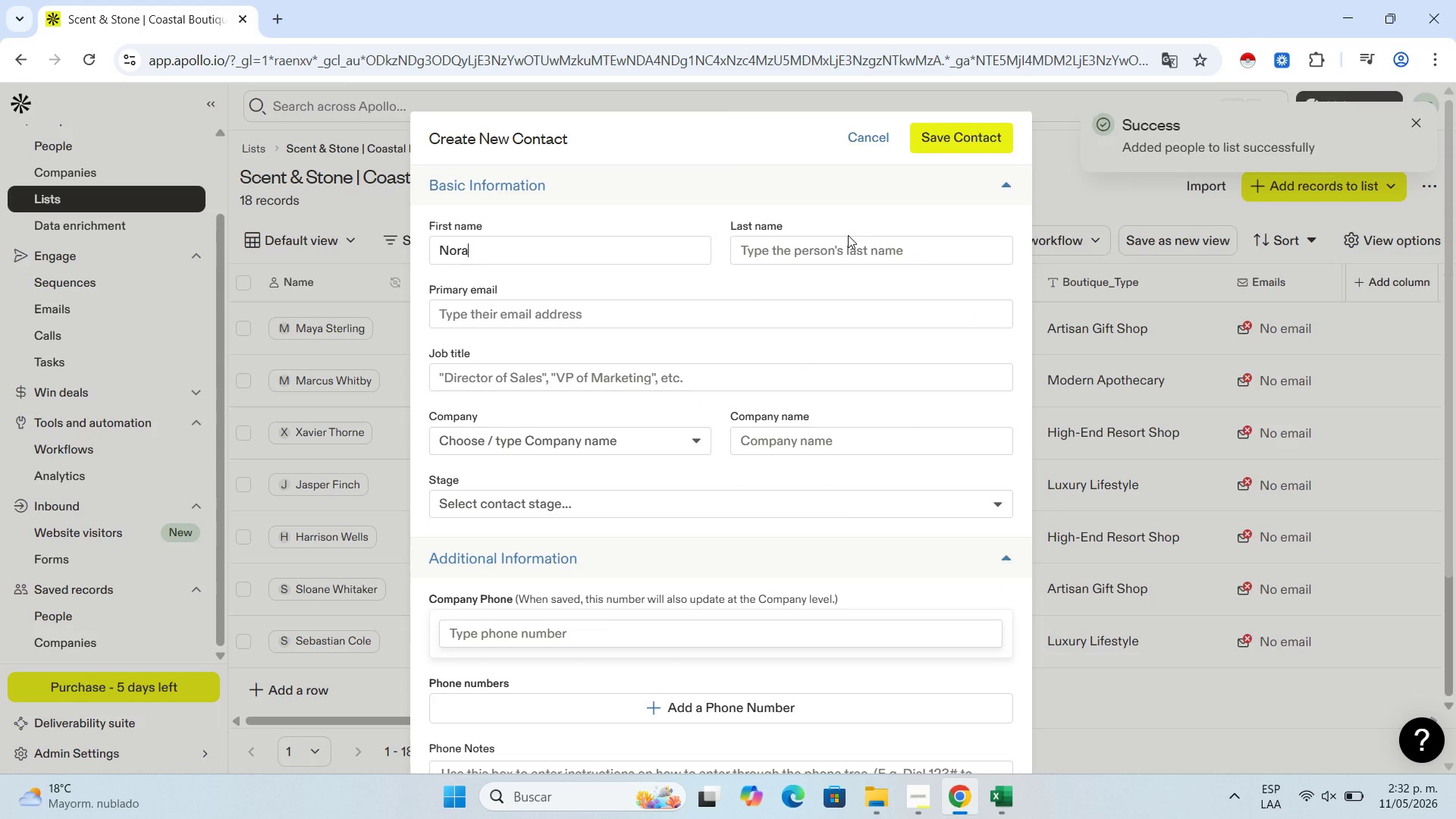 
left_click([849, 239])
 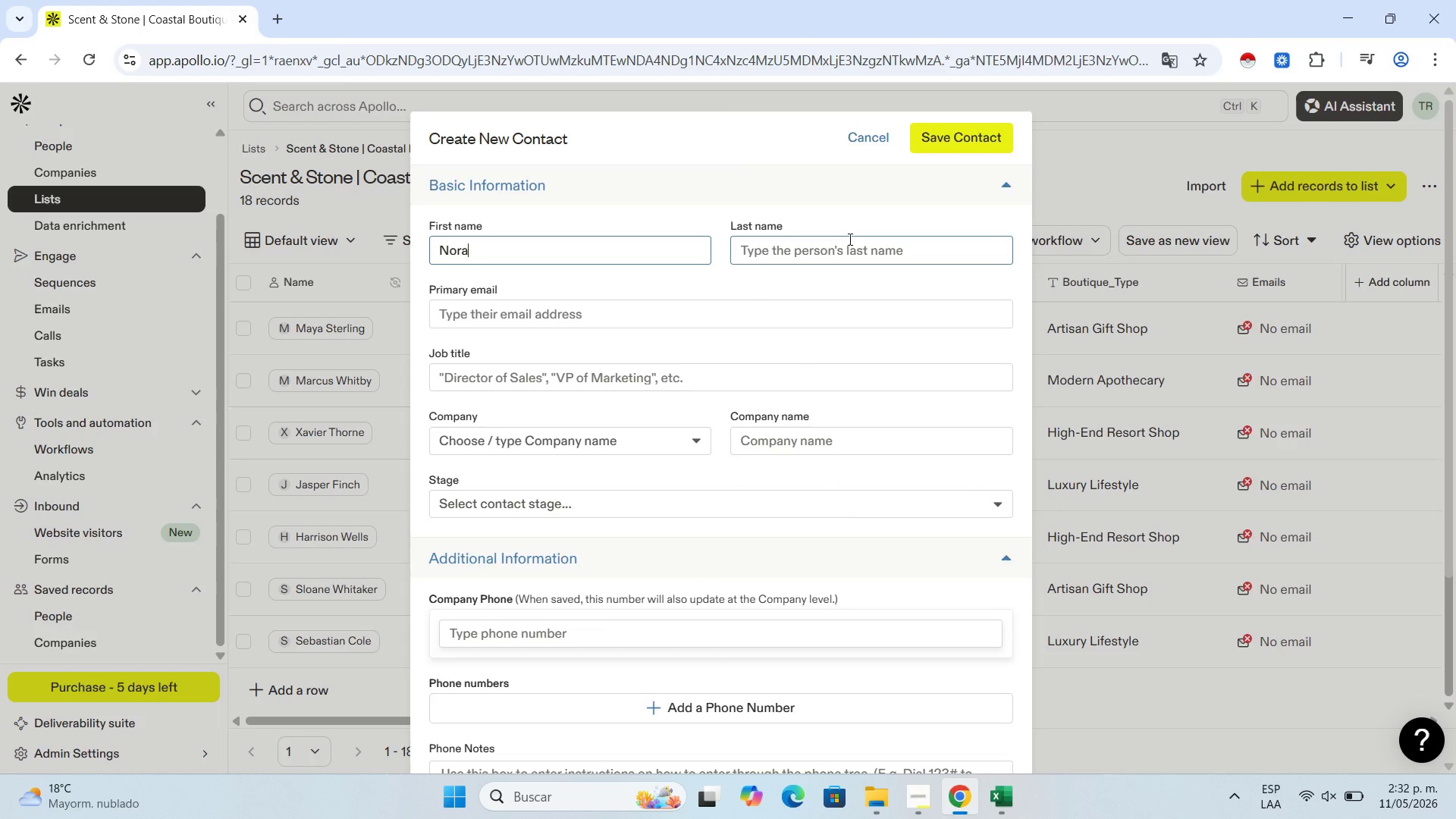 
key(Control+V)
 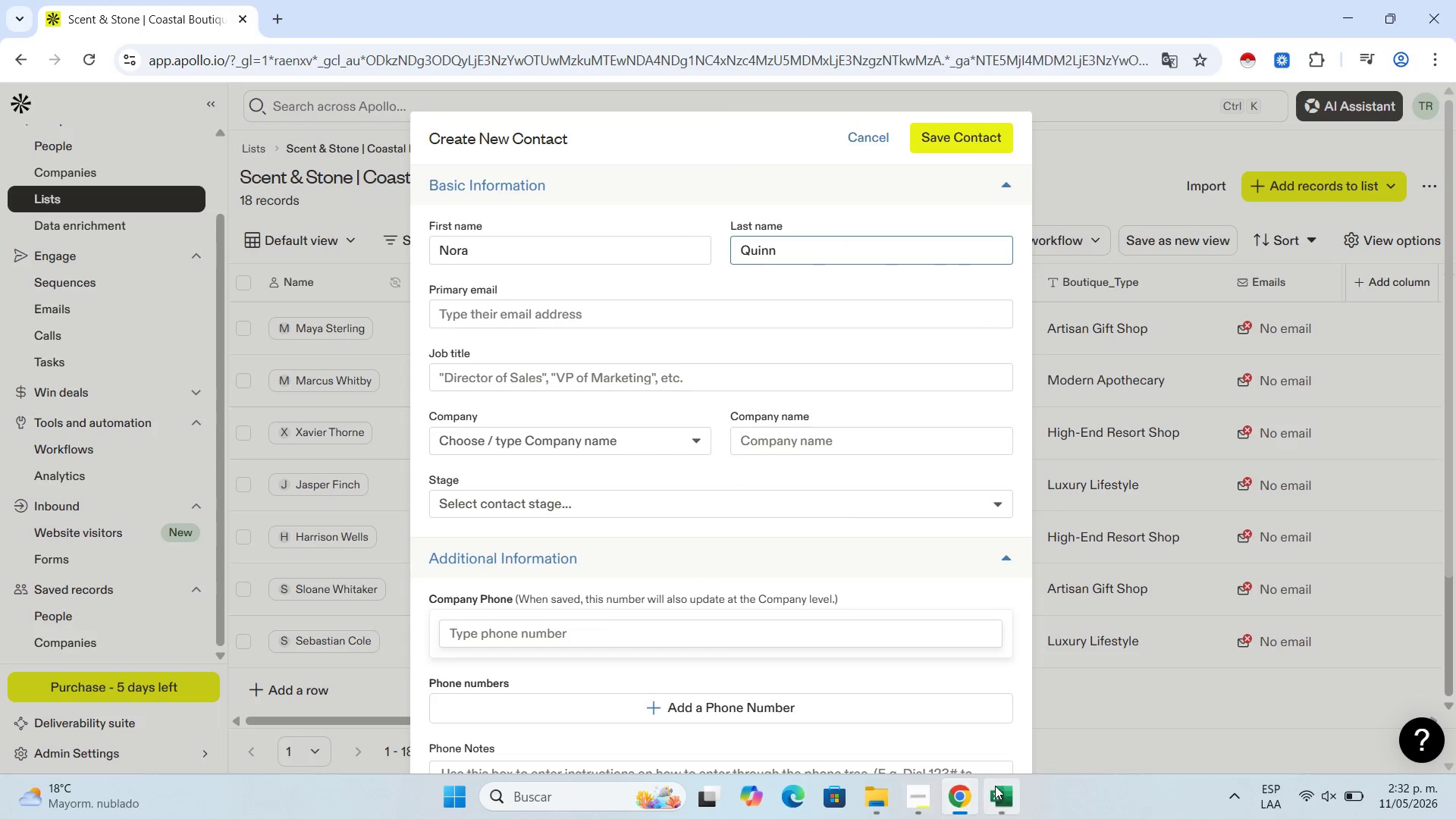 
left_click([1004, 788])
 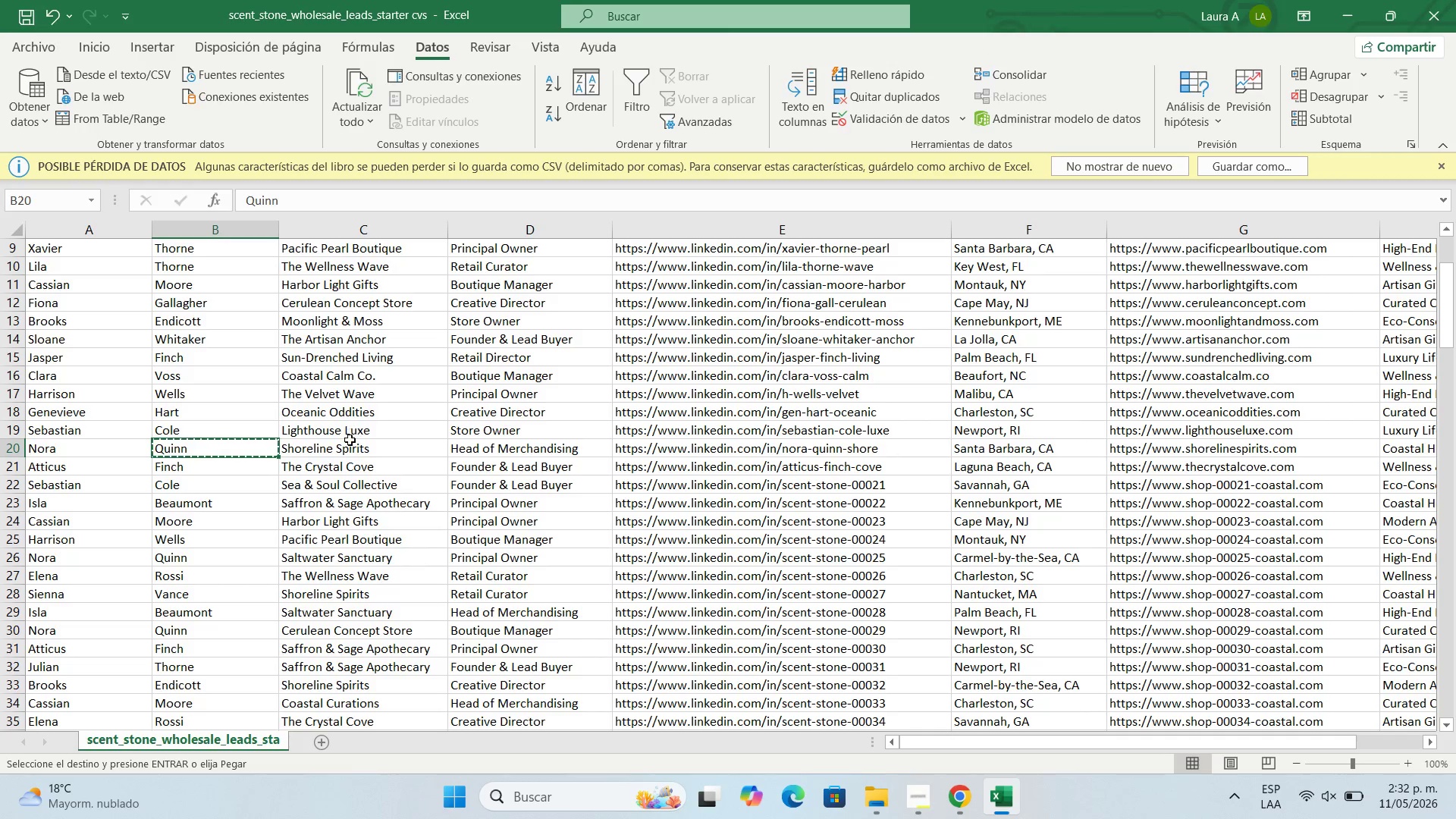 
left_click([347, 446])
 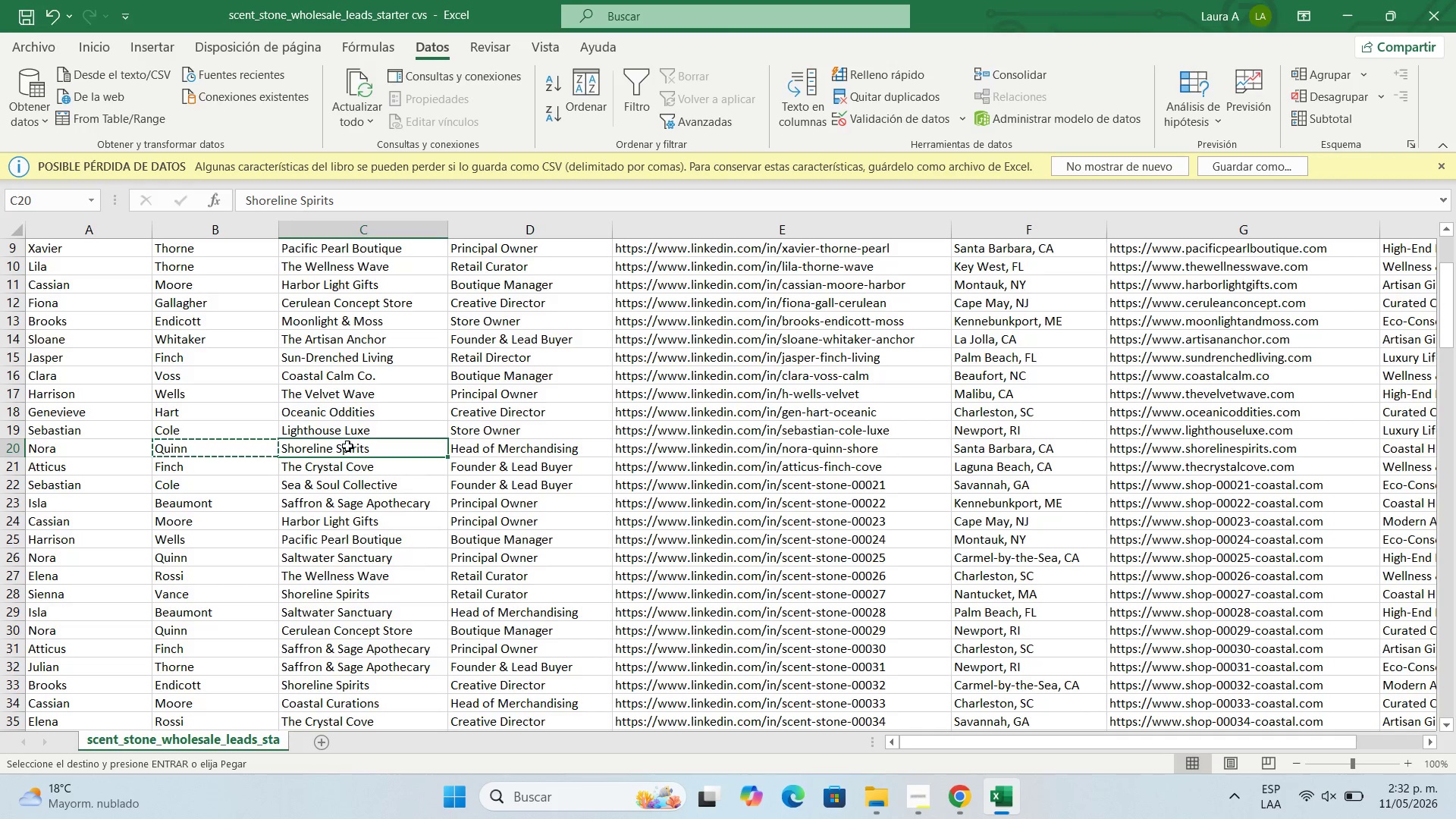 
key(Control+C)
 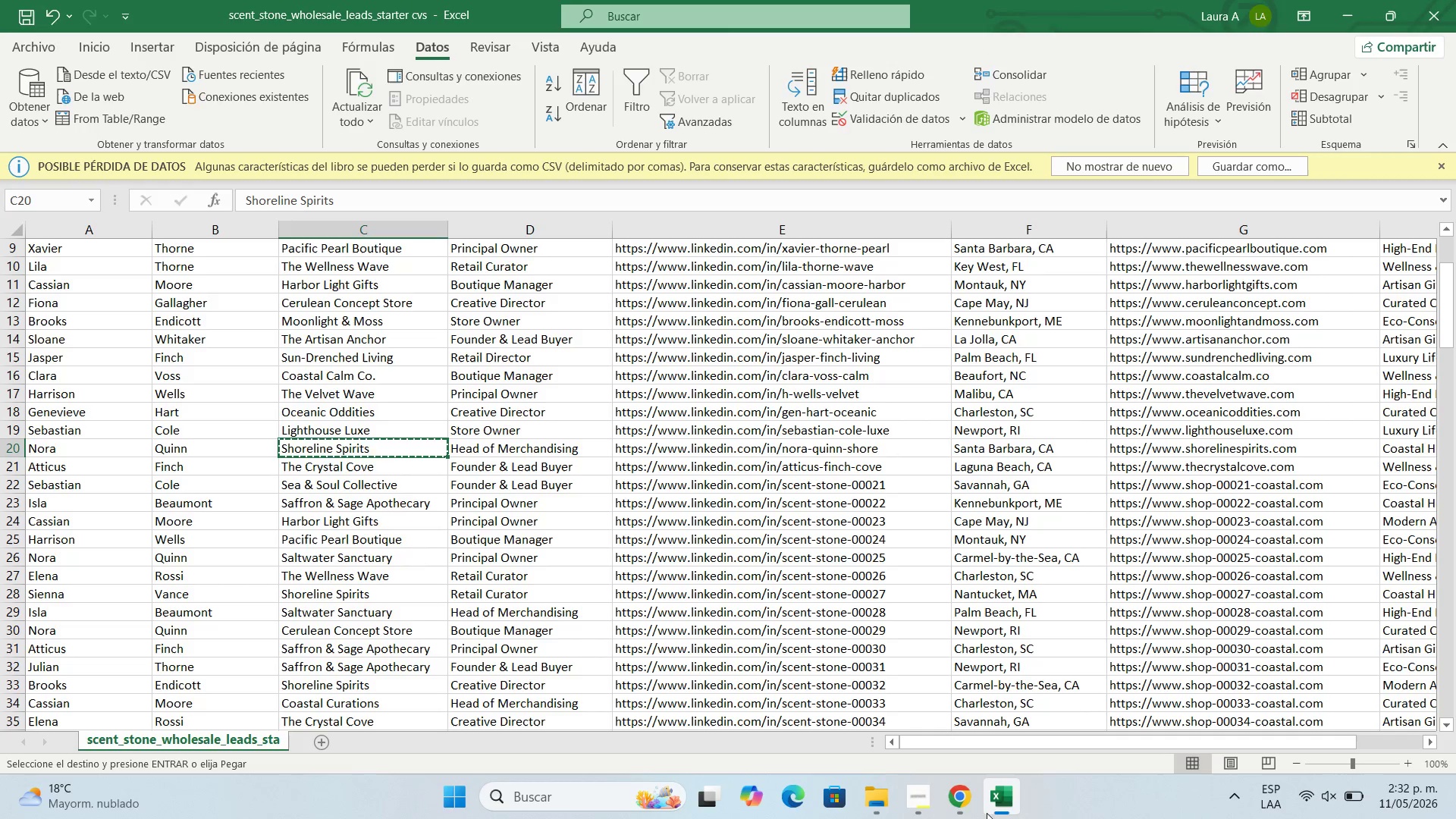 
left_click([973, 806])
 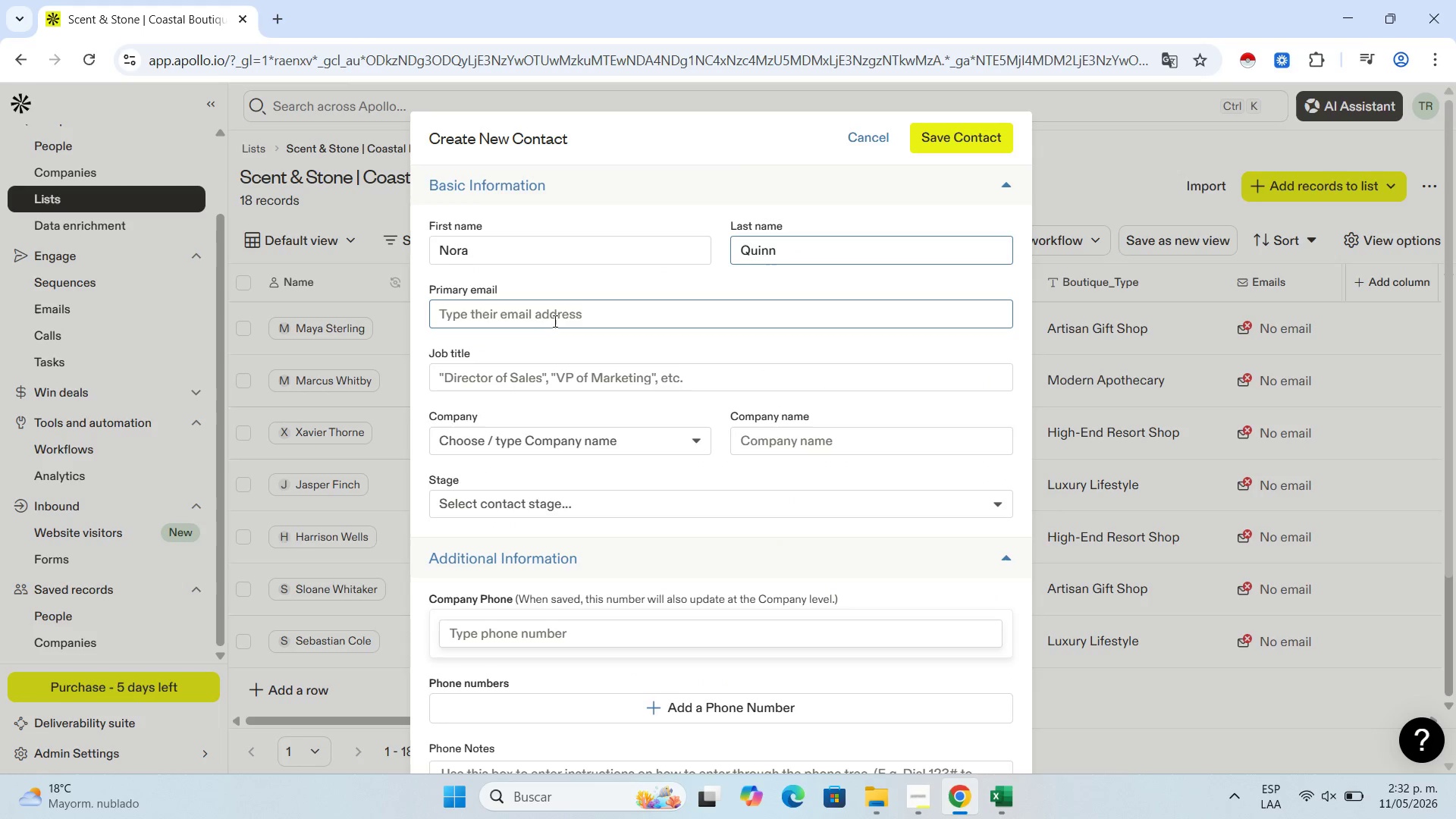 
left_click([547, 371])
 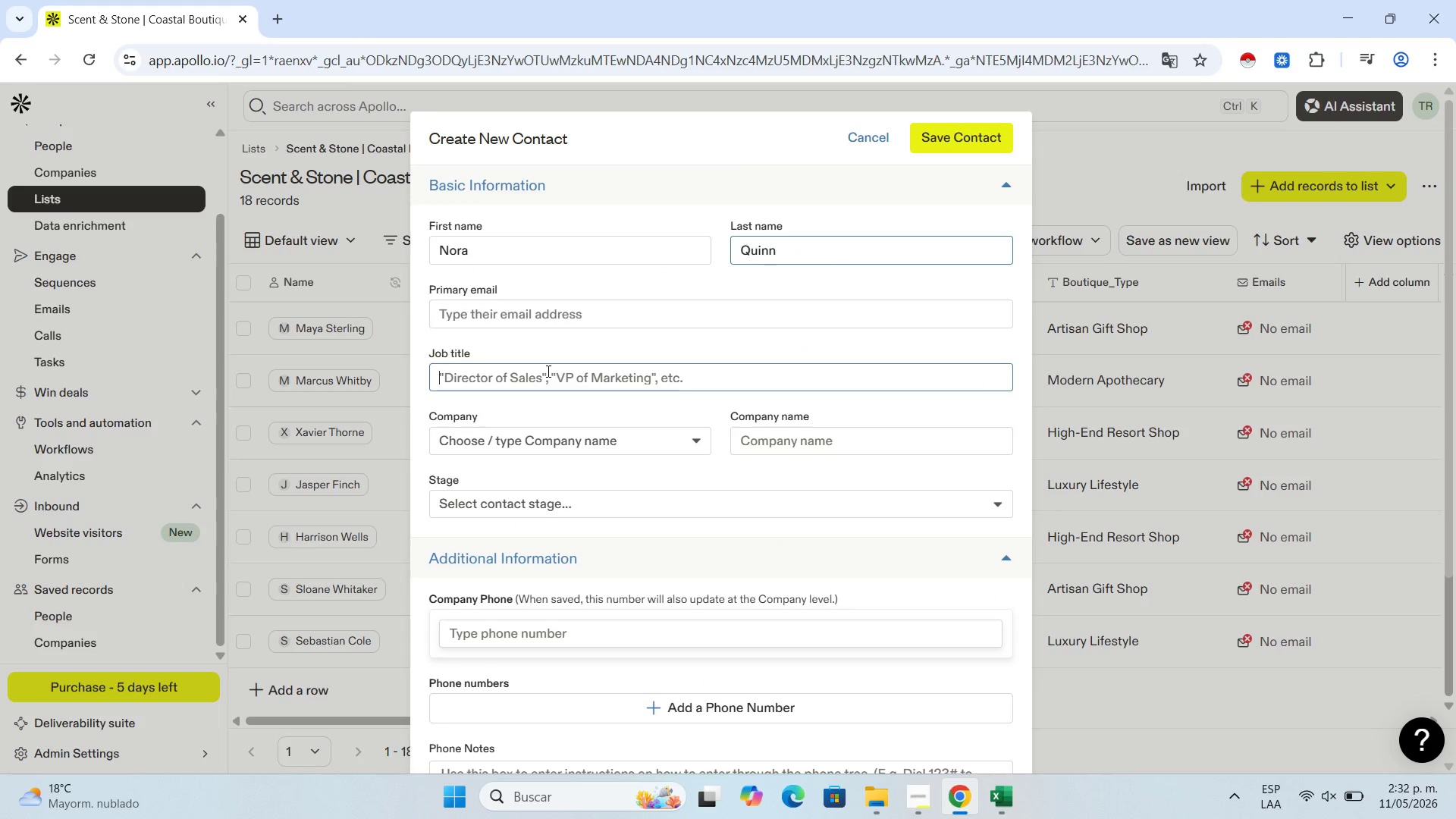 
key(Control+V)
 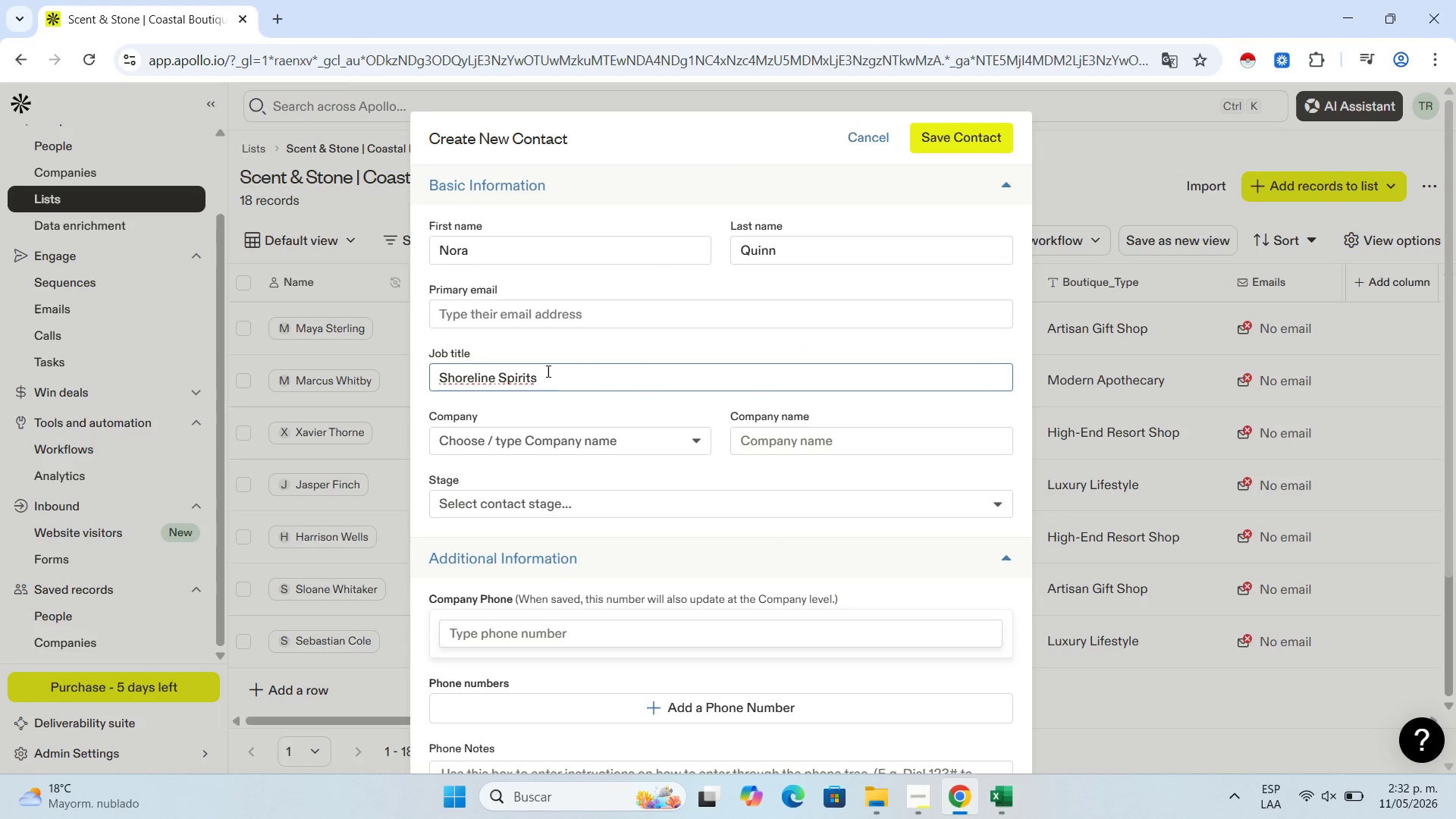 
left_click_drag(start_coordinate=[547, 371], to_coordinate=[226, 337])
 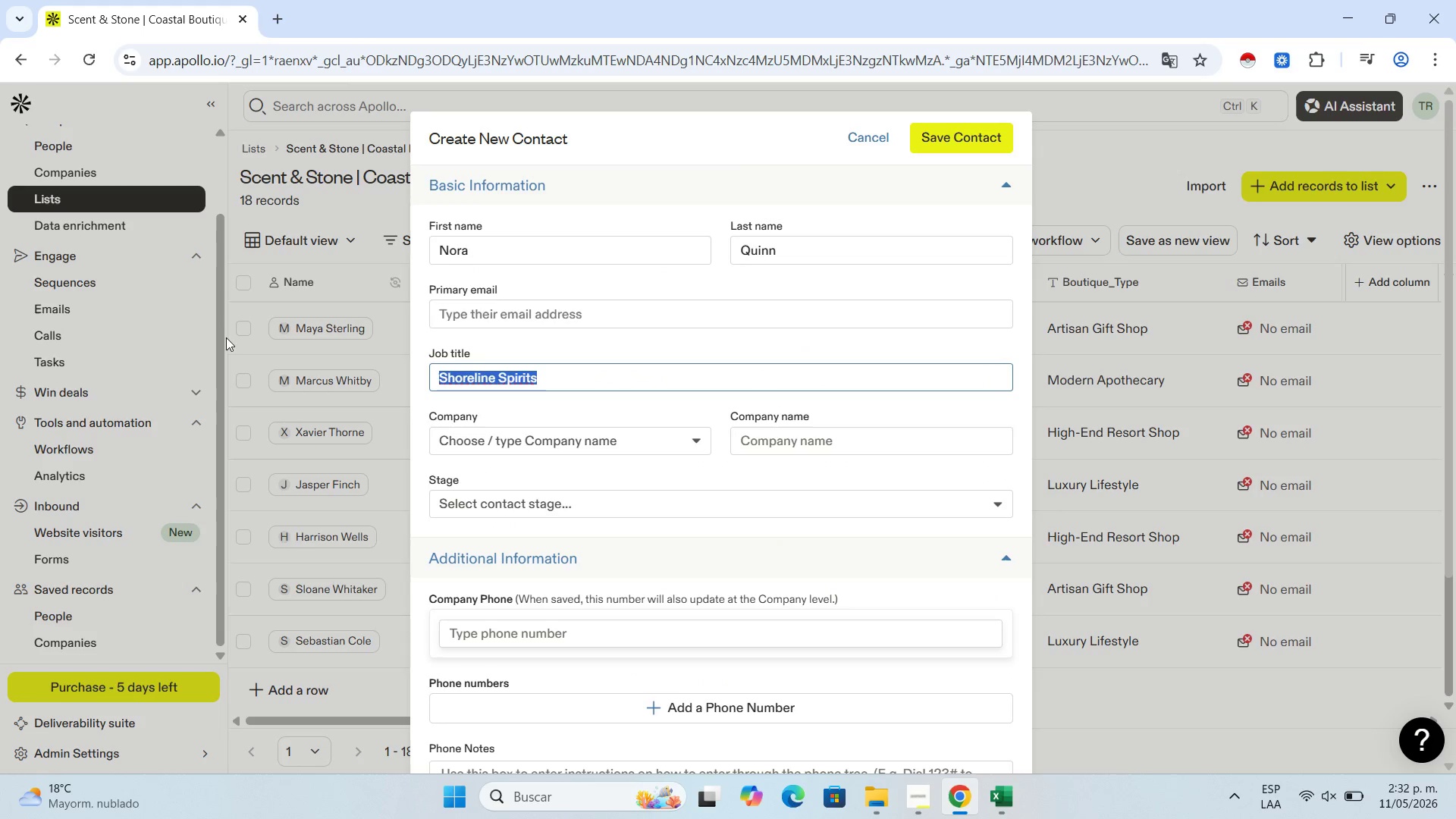 
key(Control+X)
 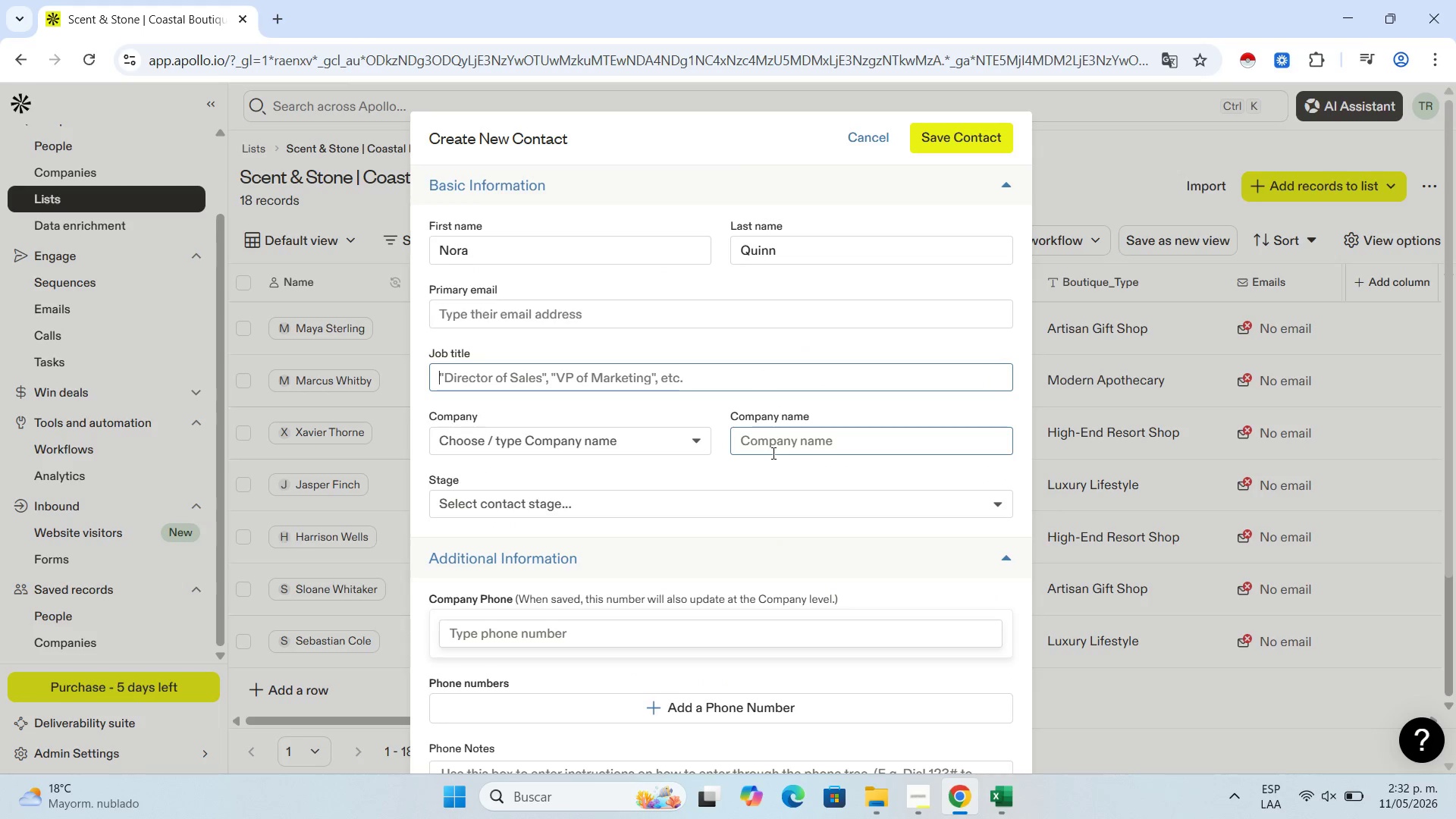 
left_click([772, 453])
 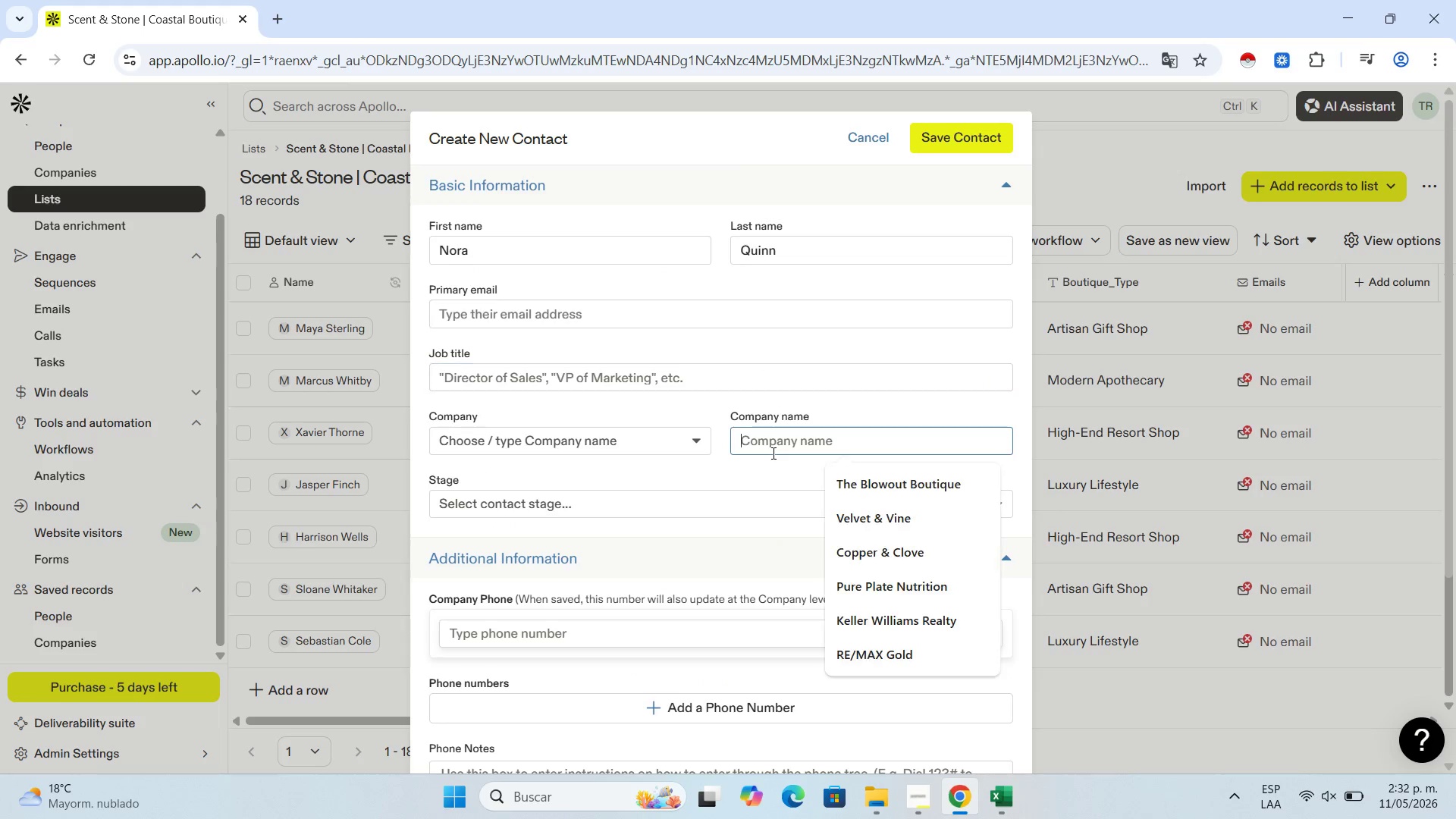 
key(Control+V)
 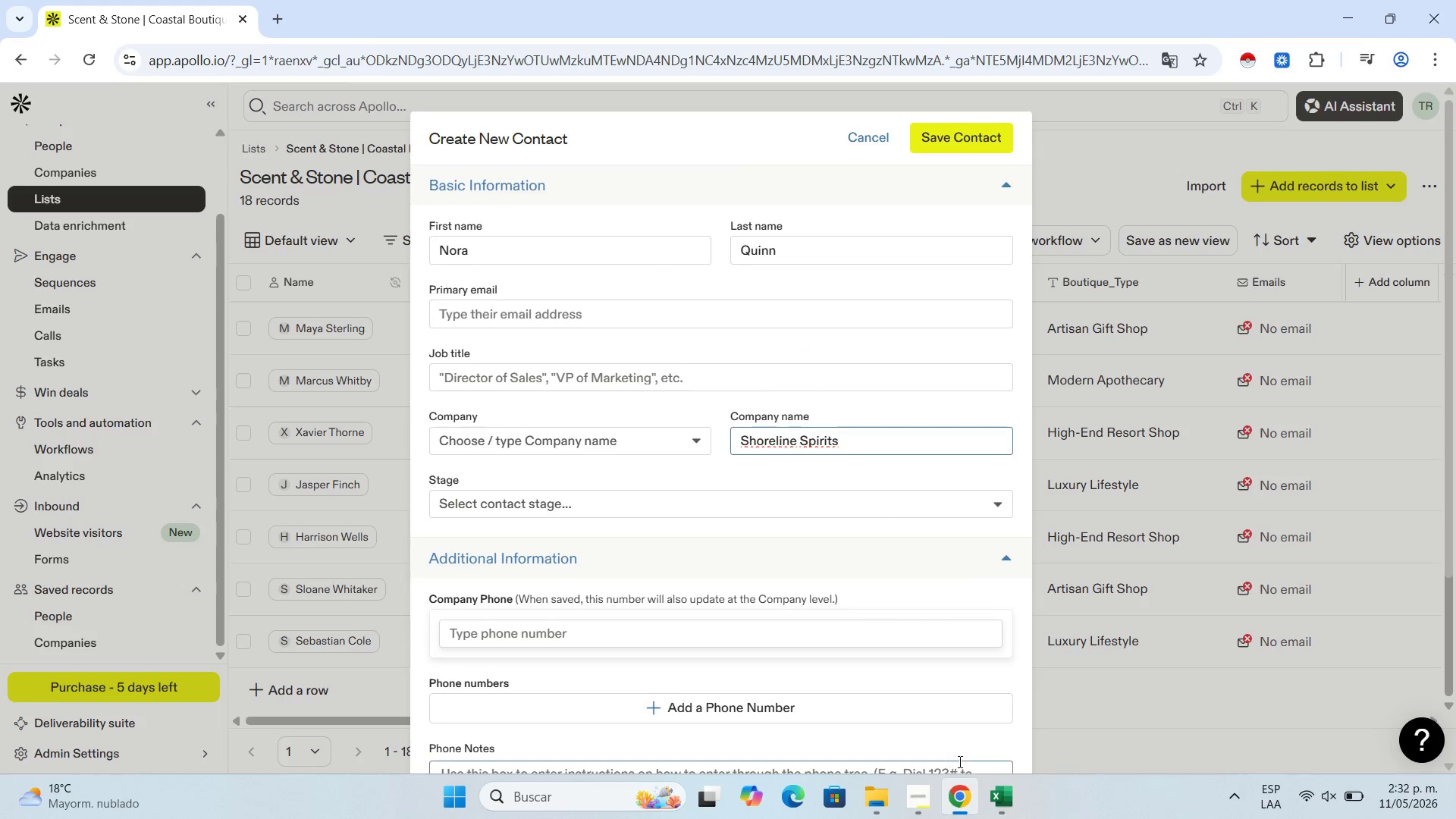 
left_click([996, 811])
 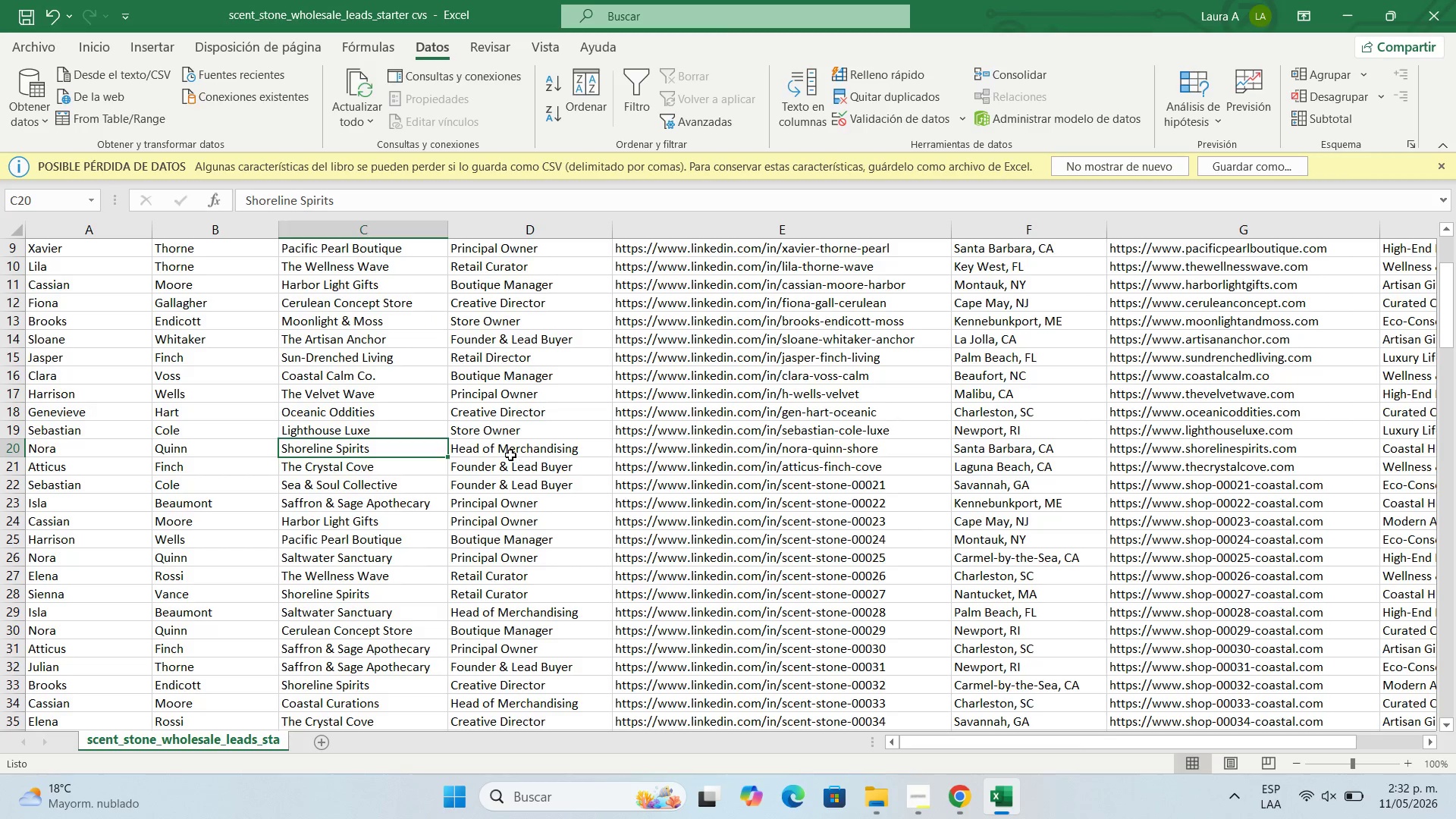 
left_click([510, 455])
 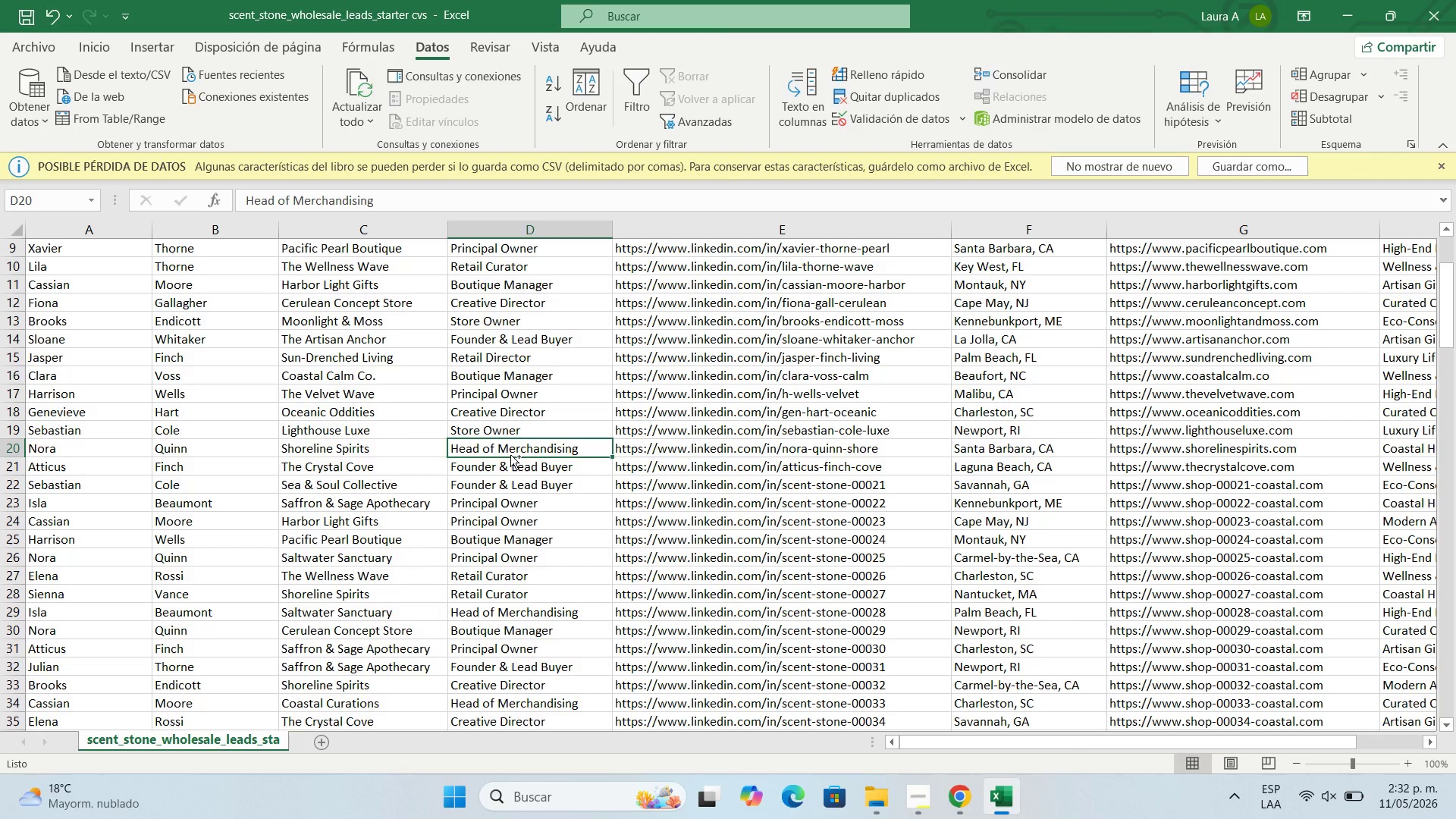 
key(Control+C)
 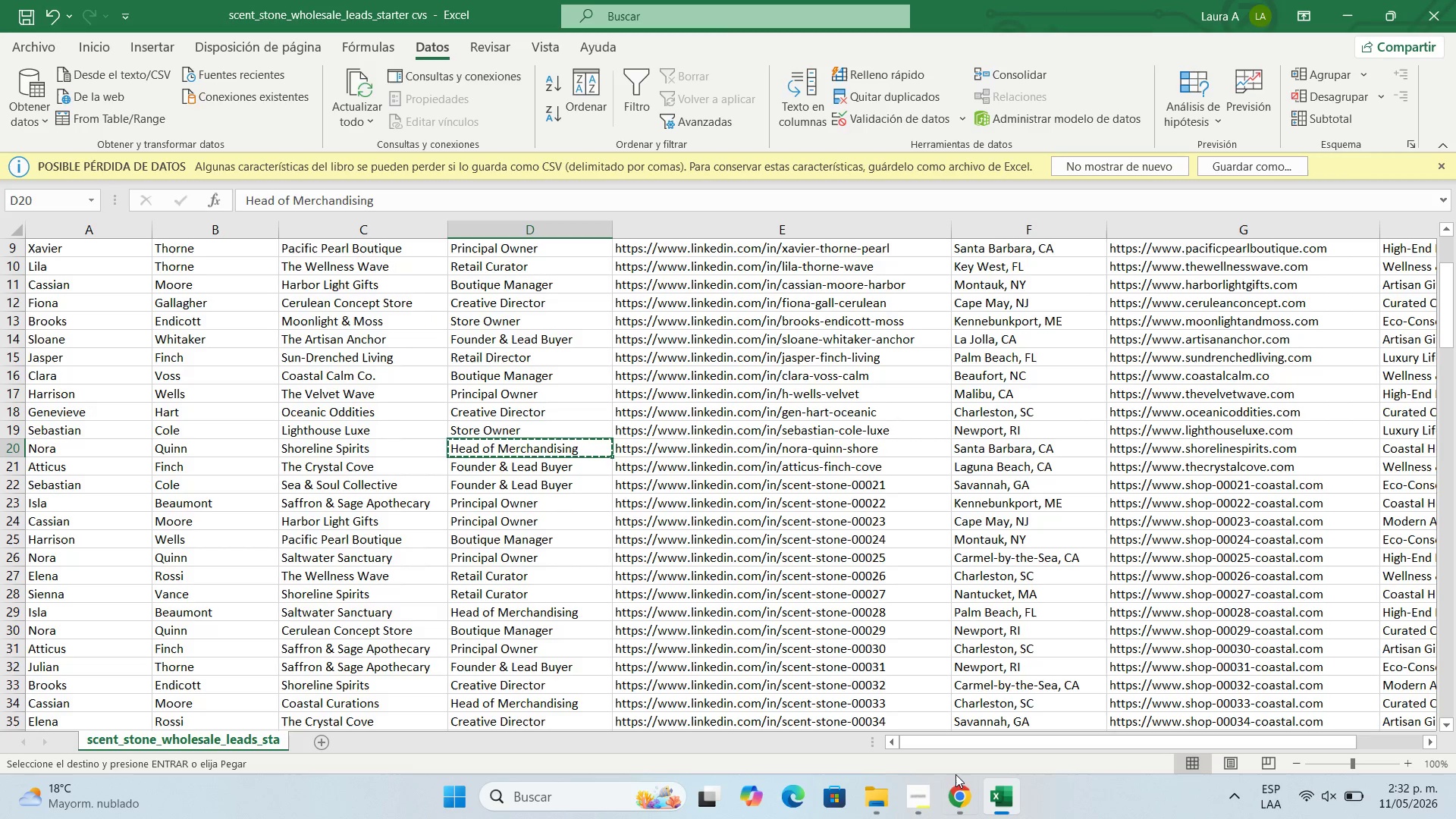 
left_click([959, 786])
 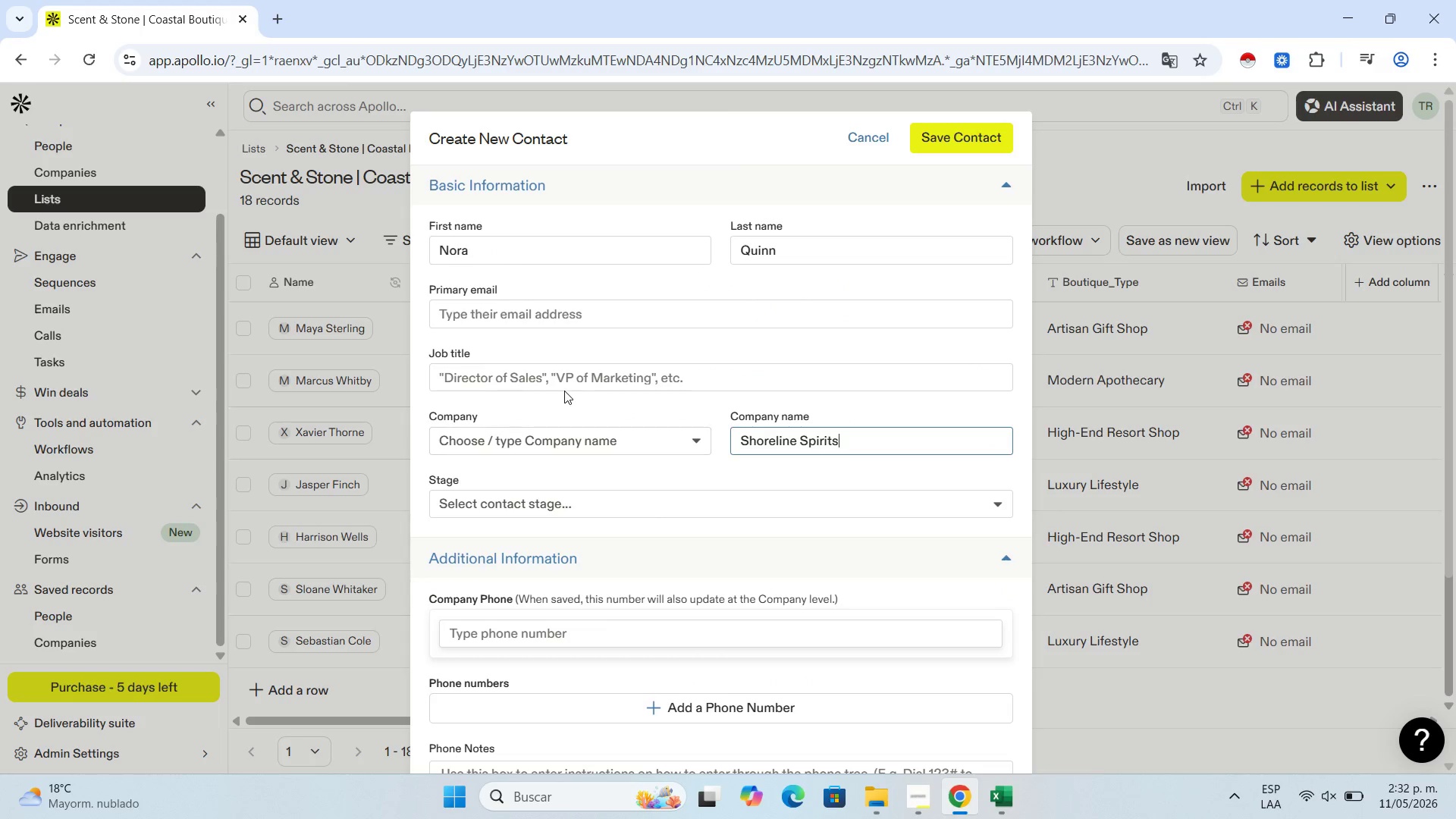 
left_click([566, 375])
 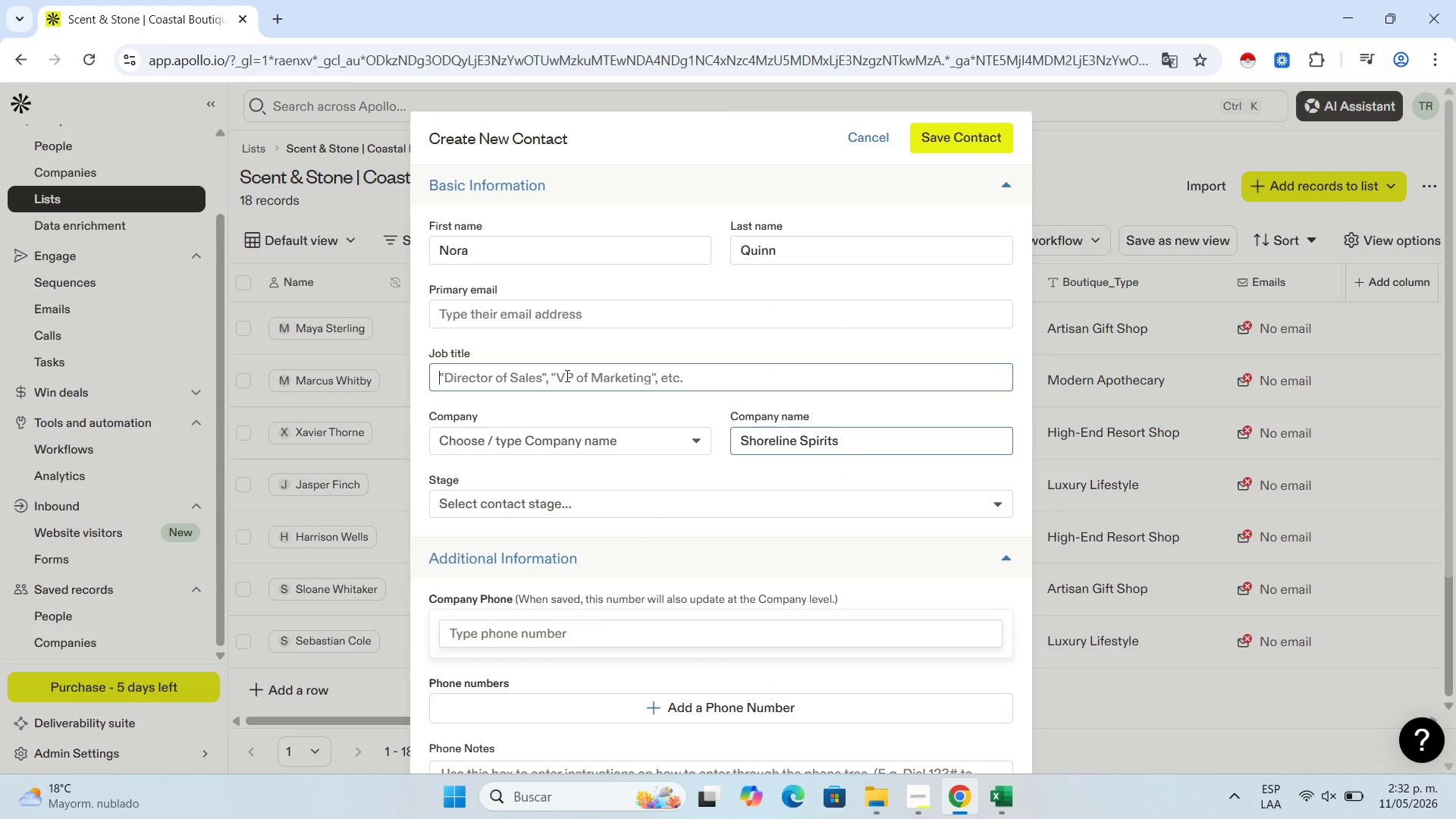 
key(Control+V)
 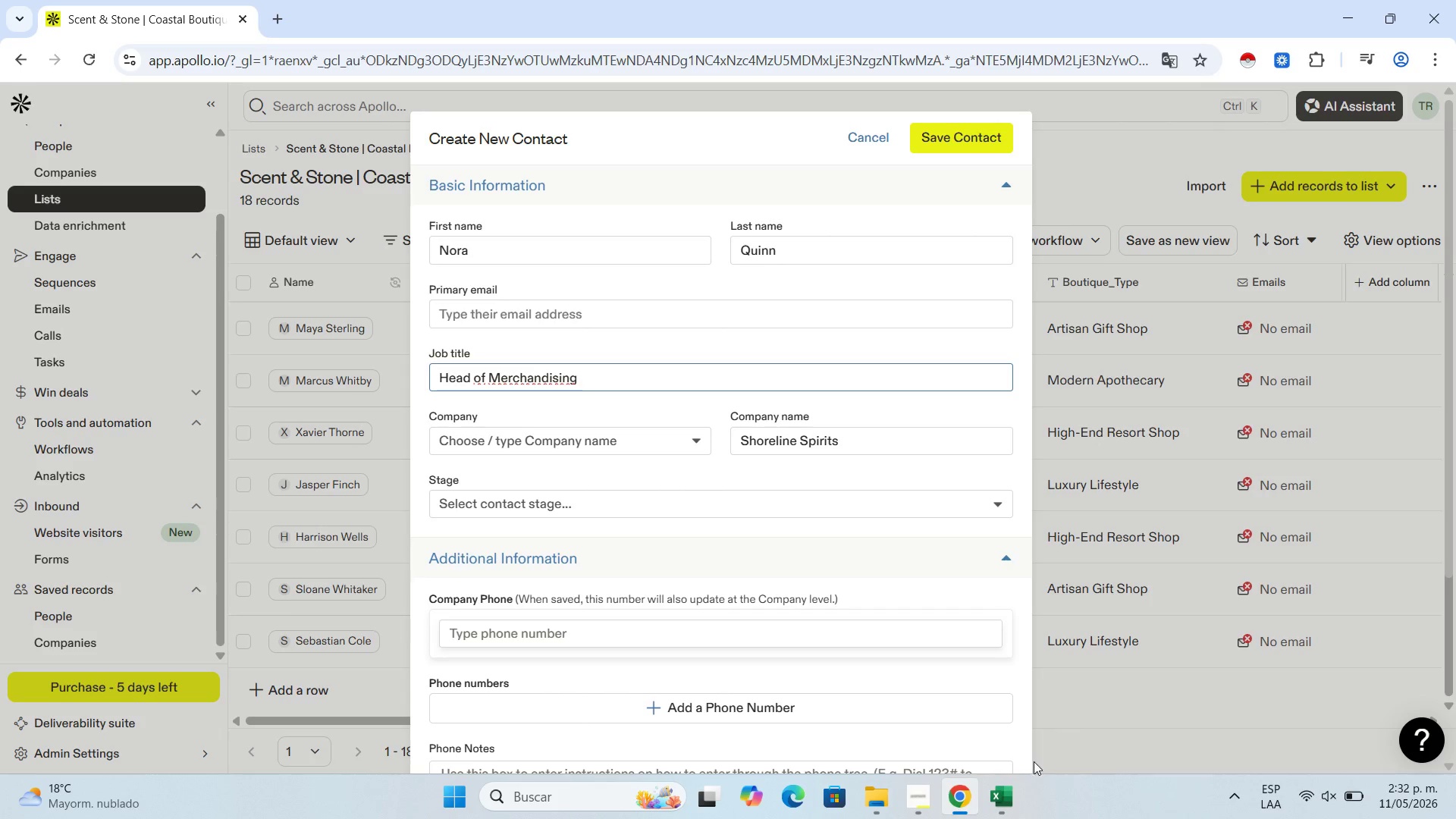 
left_click([1000, 799])
 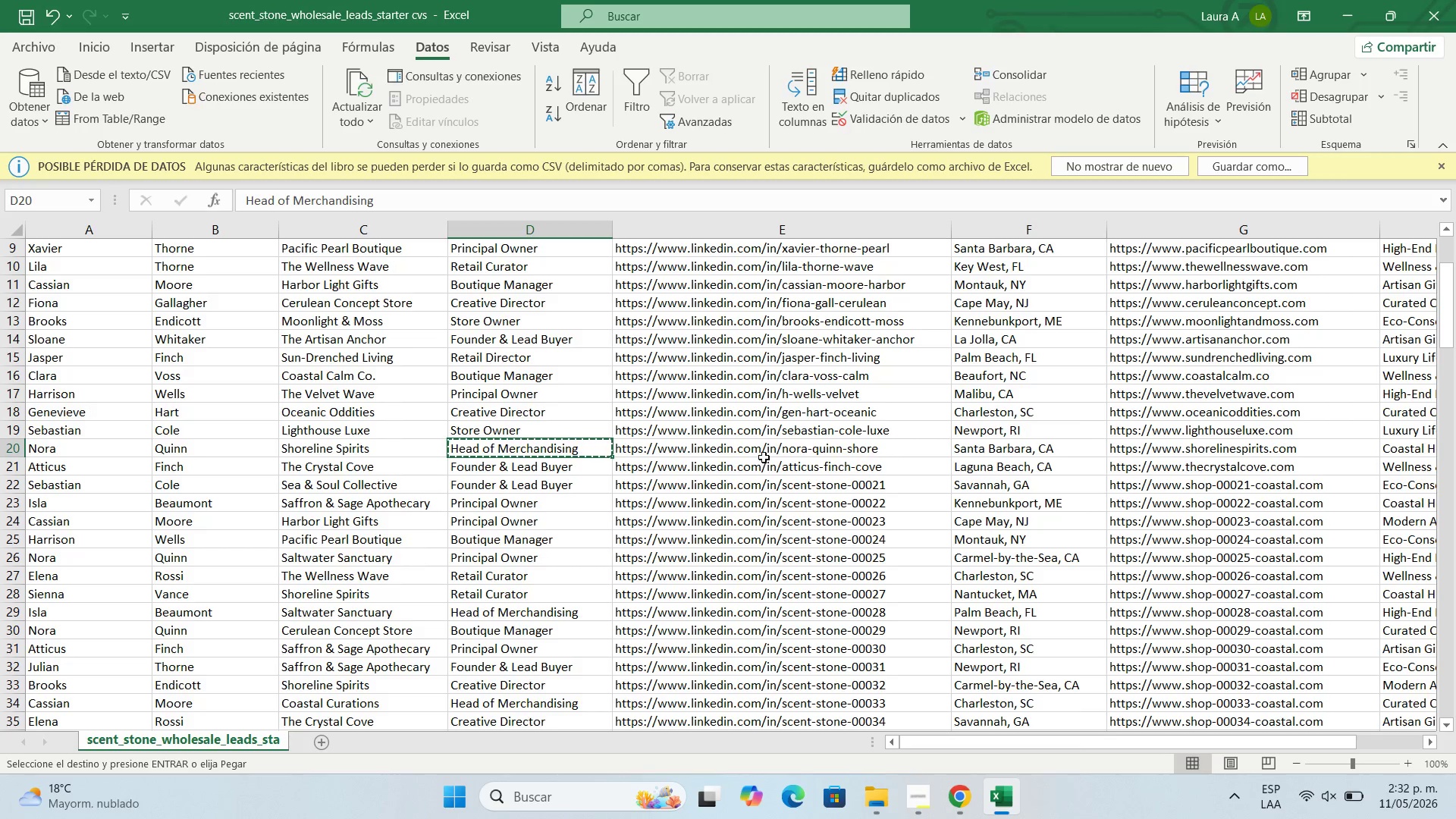 
left_click([765, 455])
 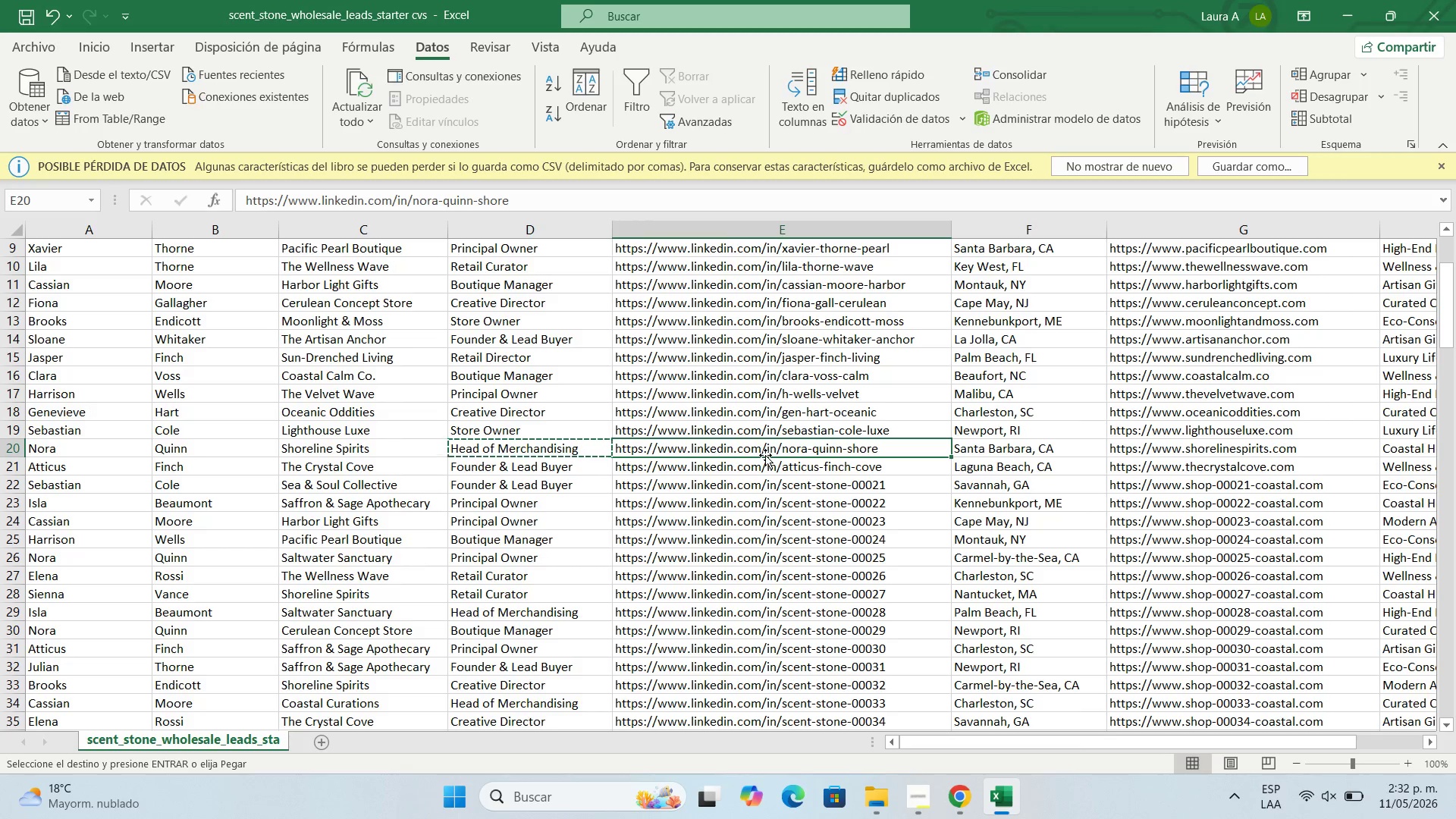 
key(Control+C)
 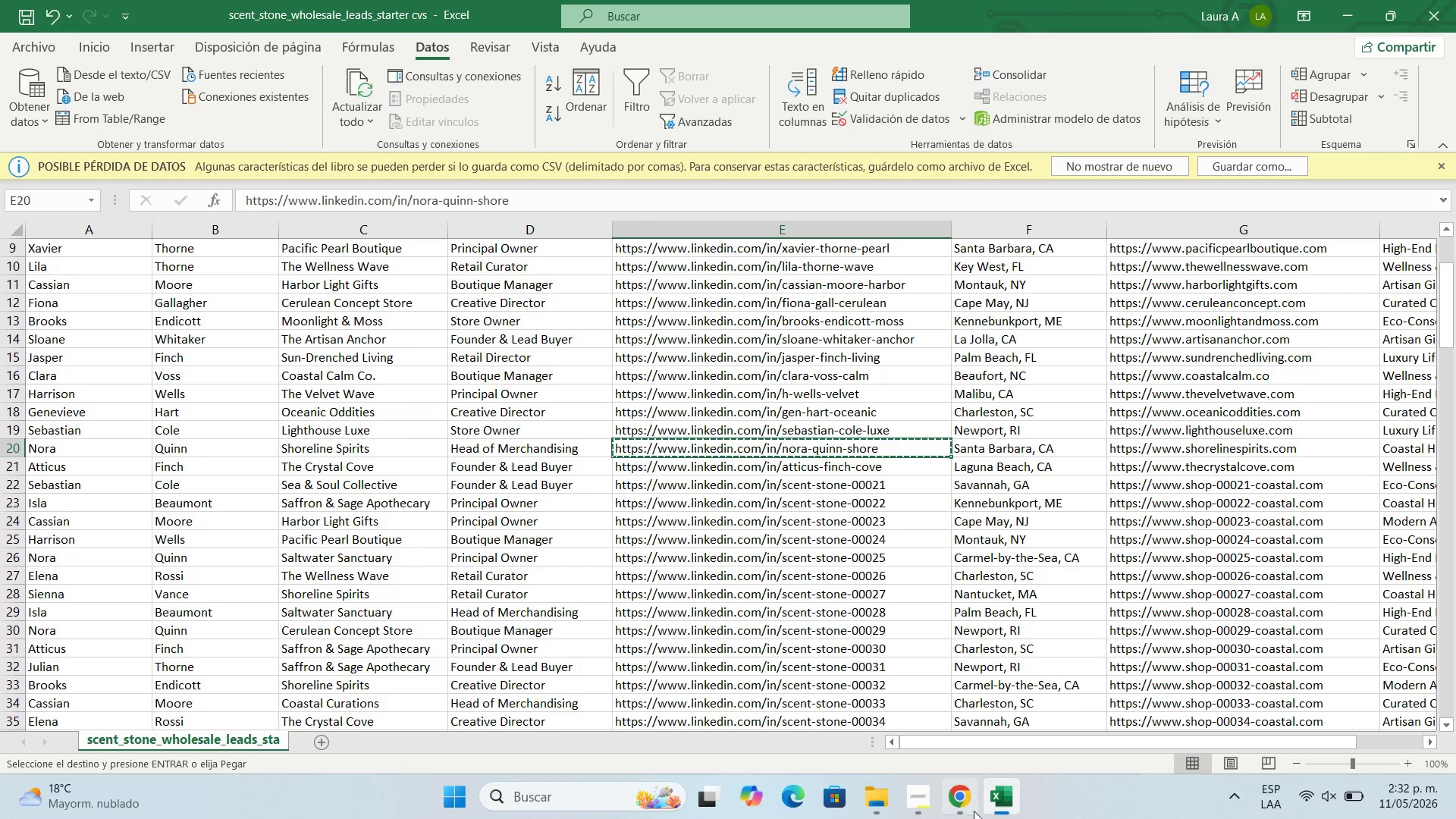 
left_click([961, 808])
 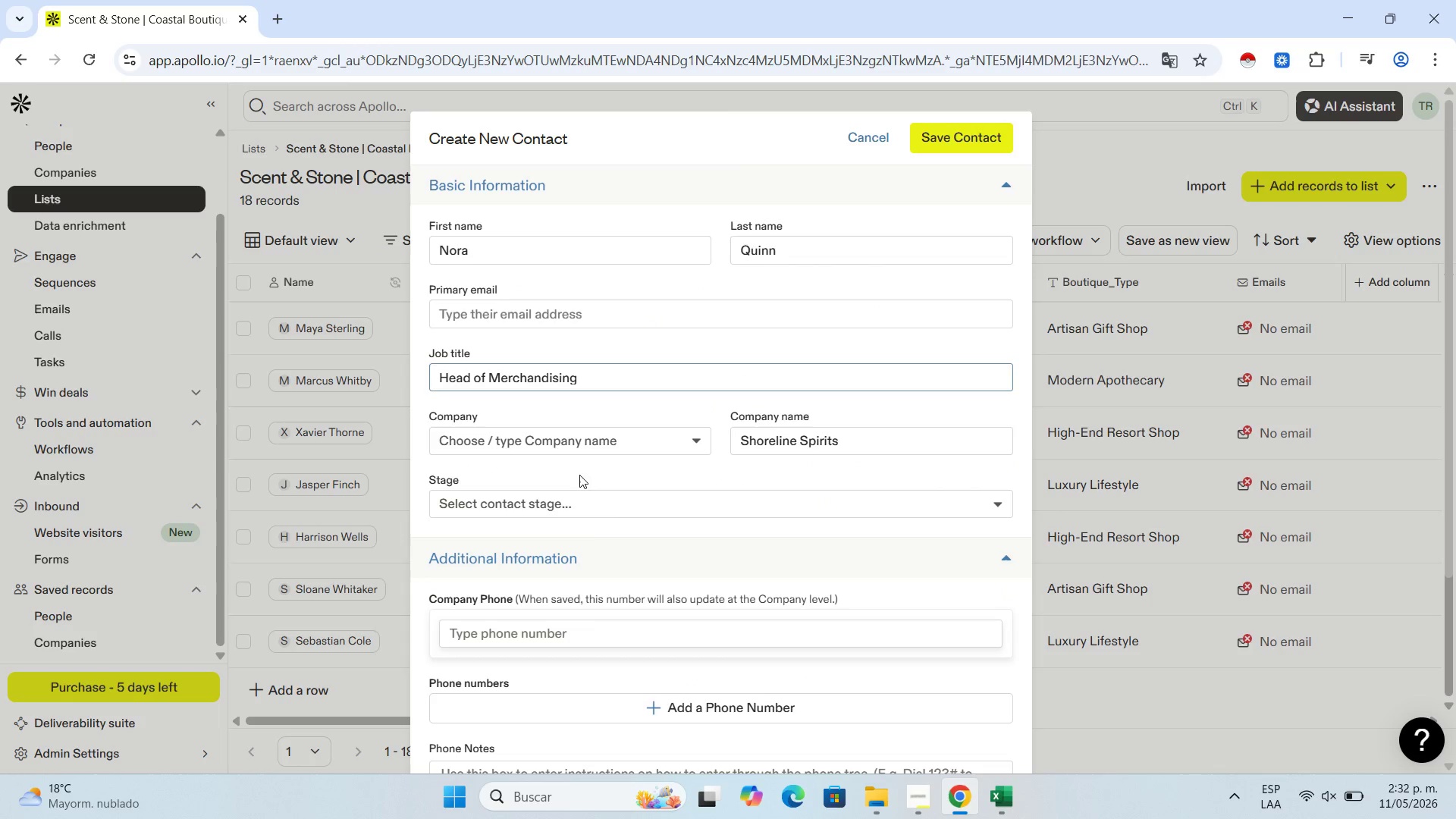 
scroll: coordinate [586, 542], scroll_direction: down, amount: 5.0
 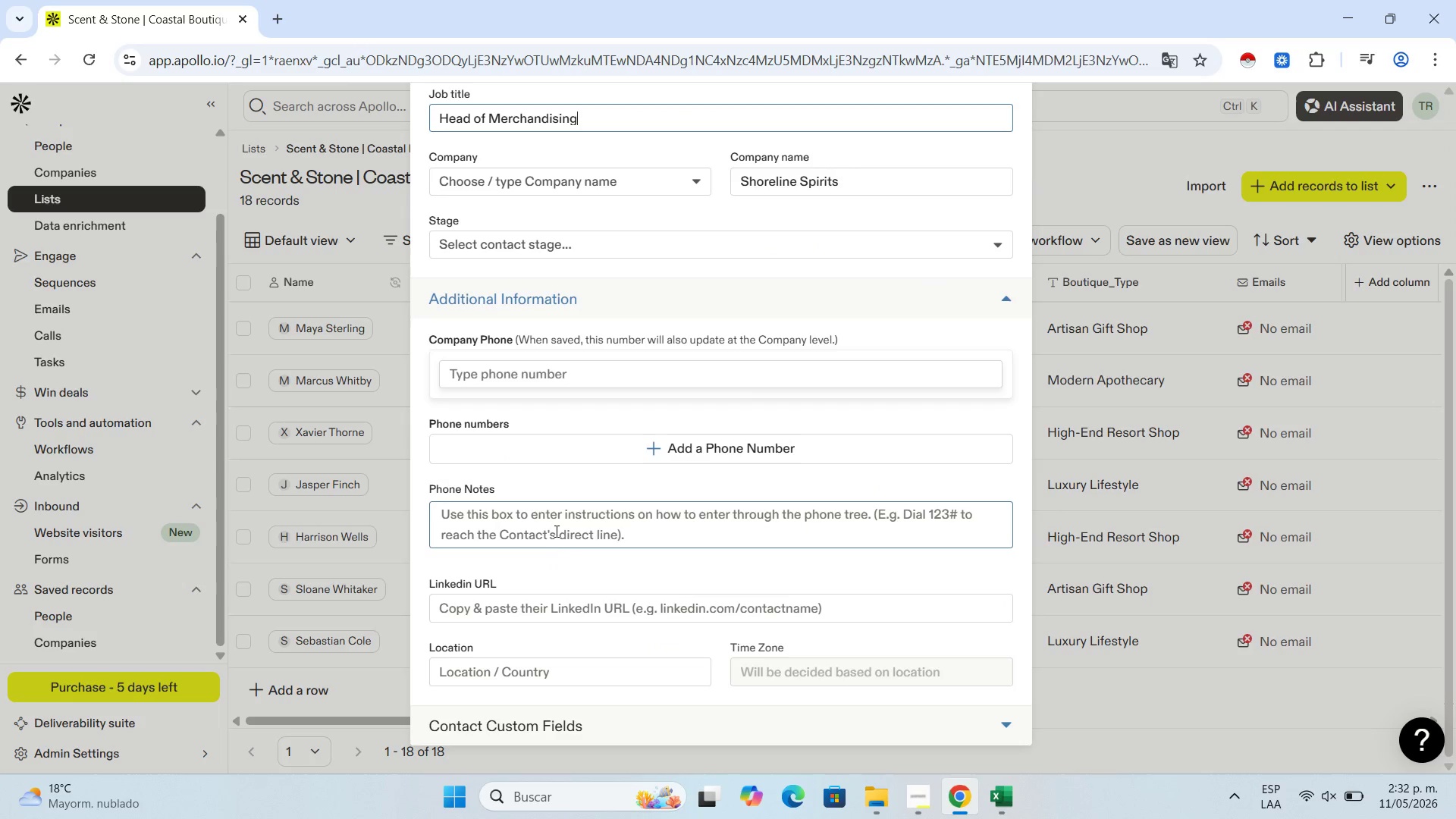 
left_click([554, 604])
 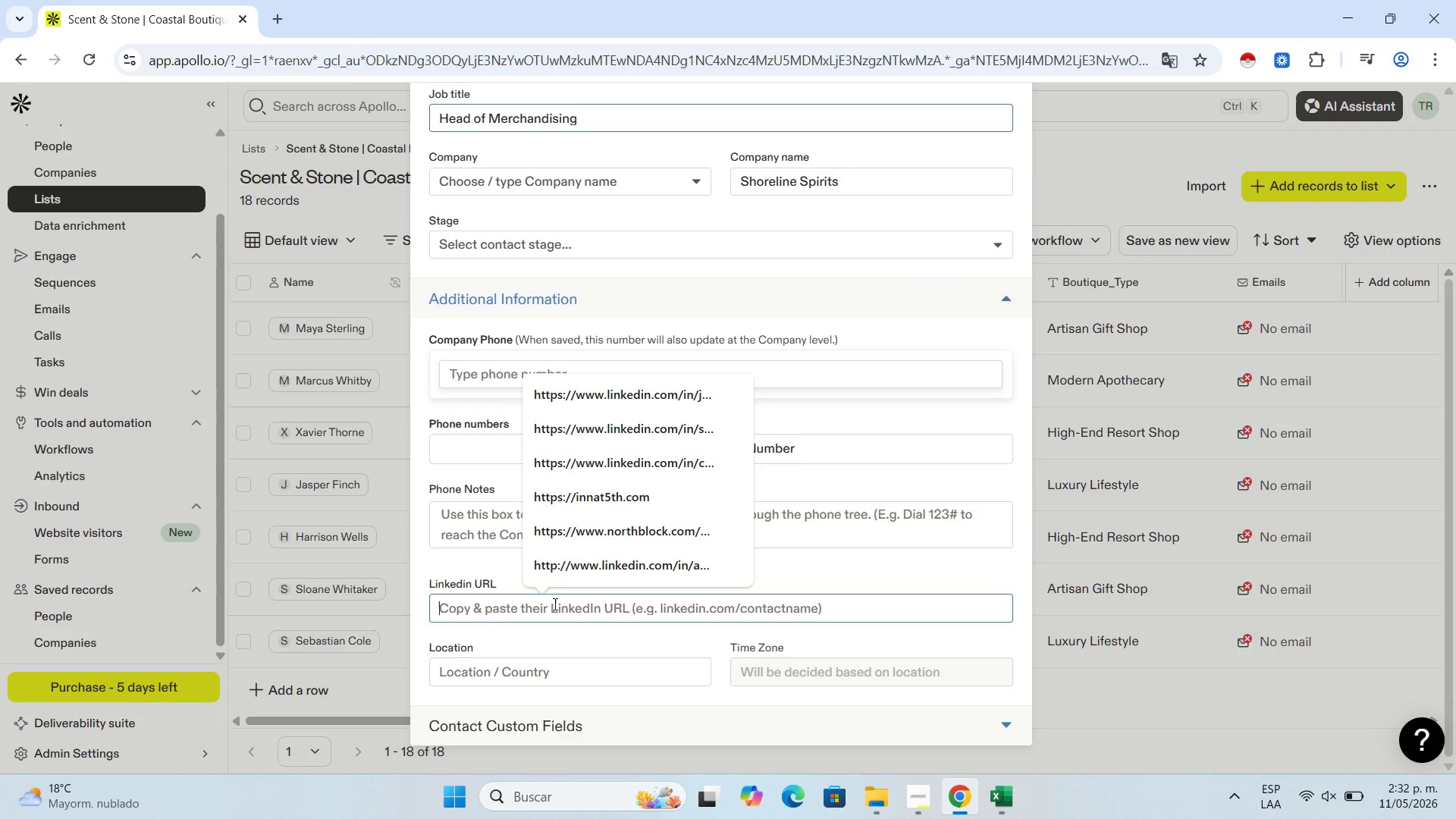 
key(Control+V)
 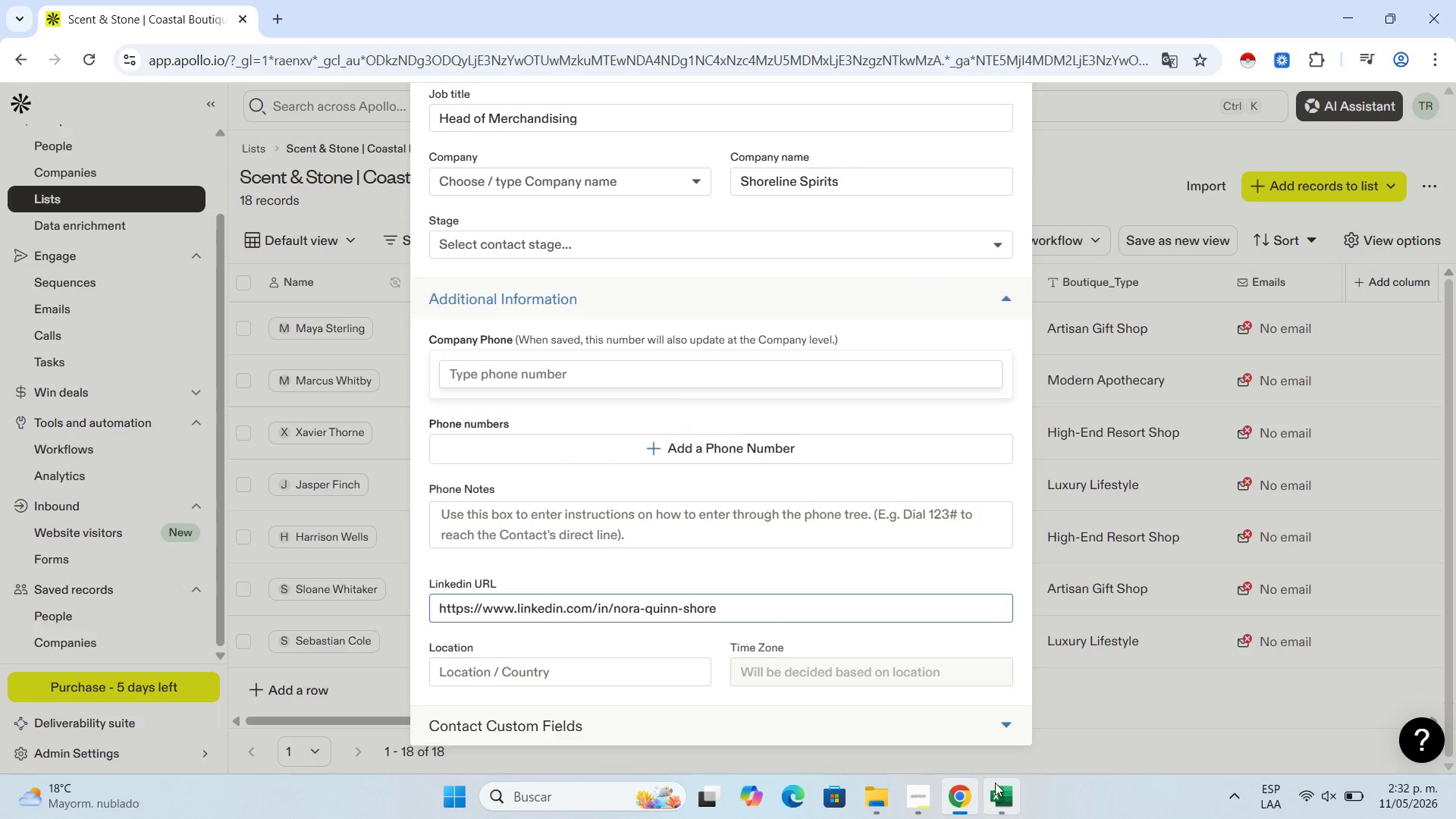 
left_click([1013, 804])
 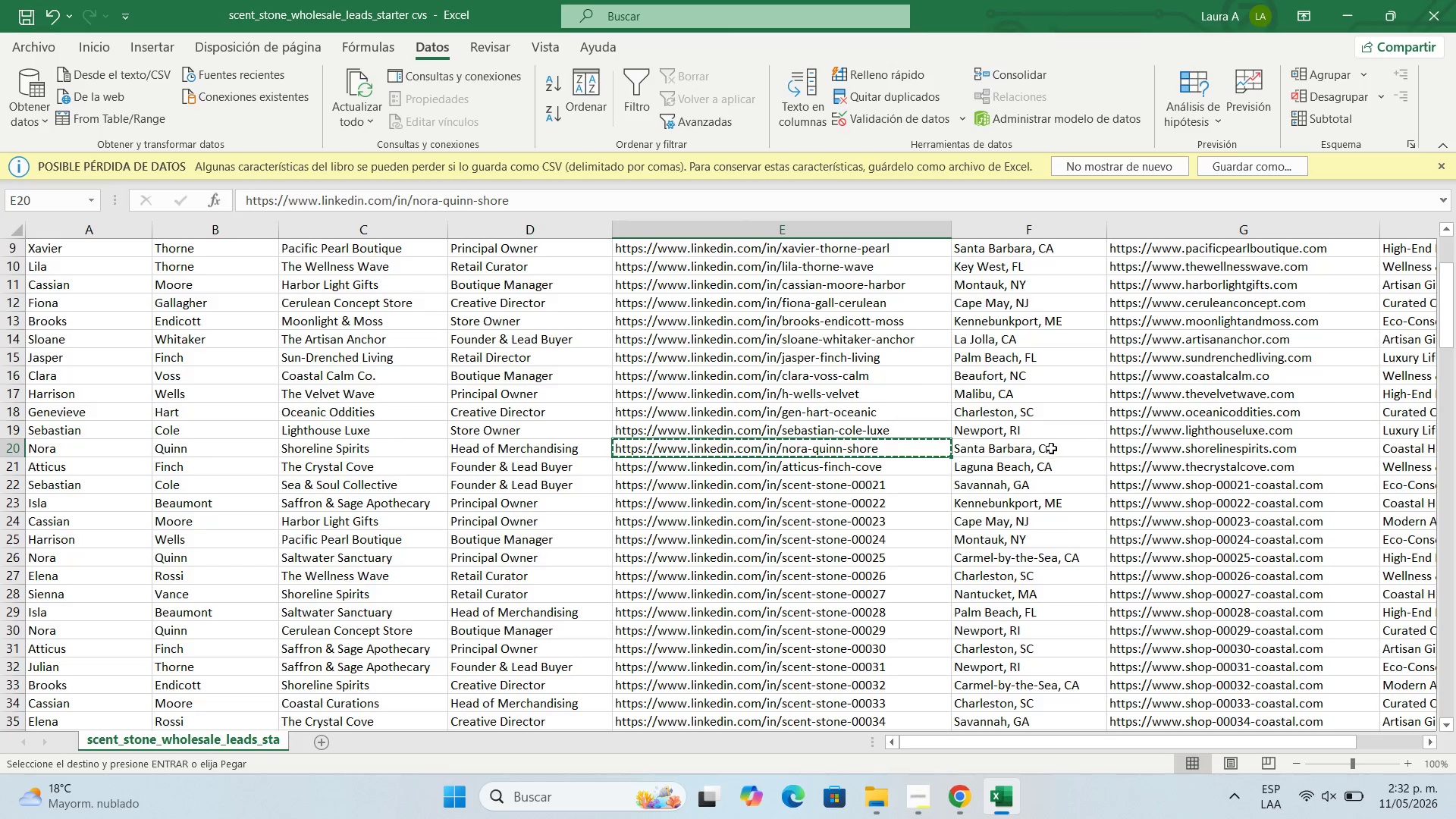 
left_click([1045, 447])
 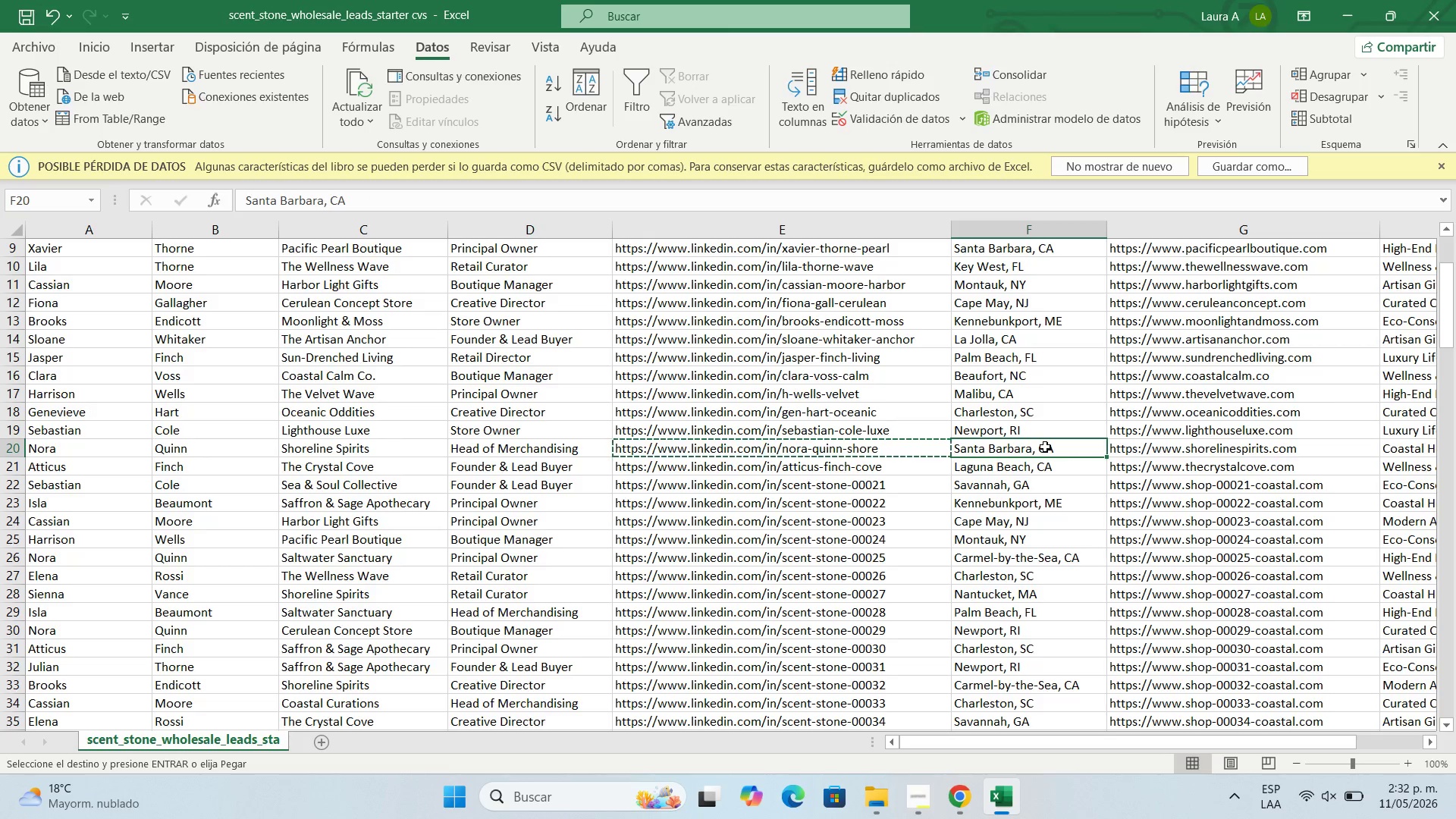 
key(Control+C)
 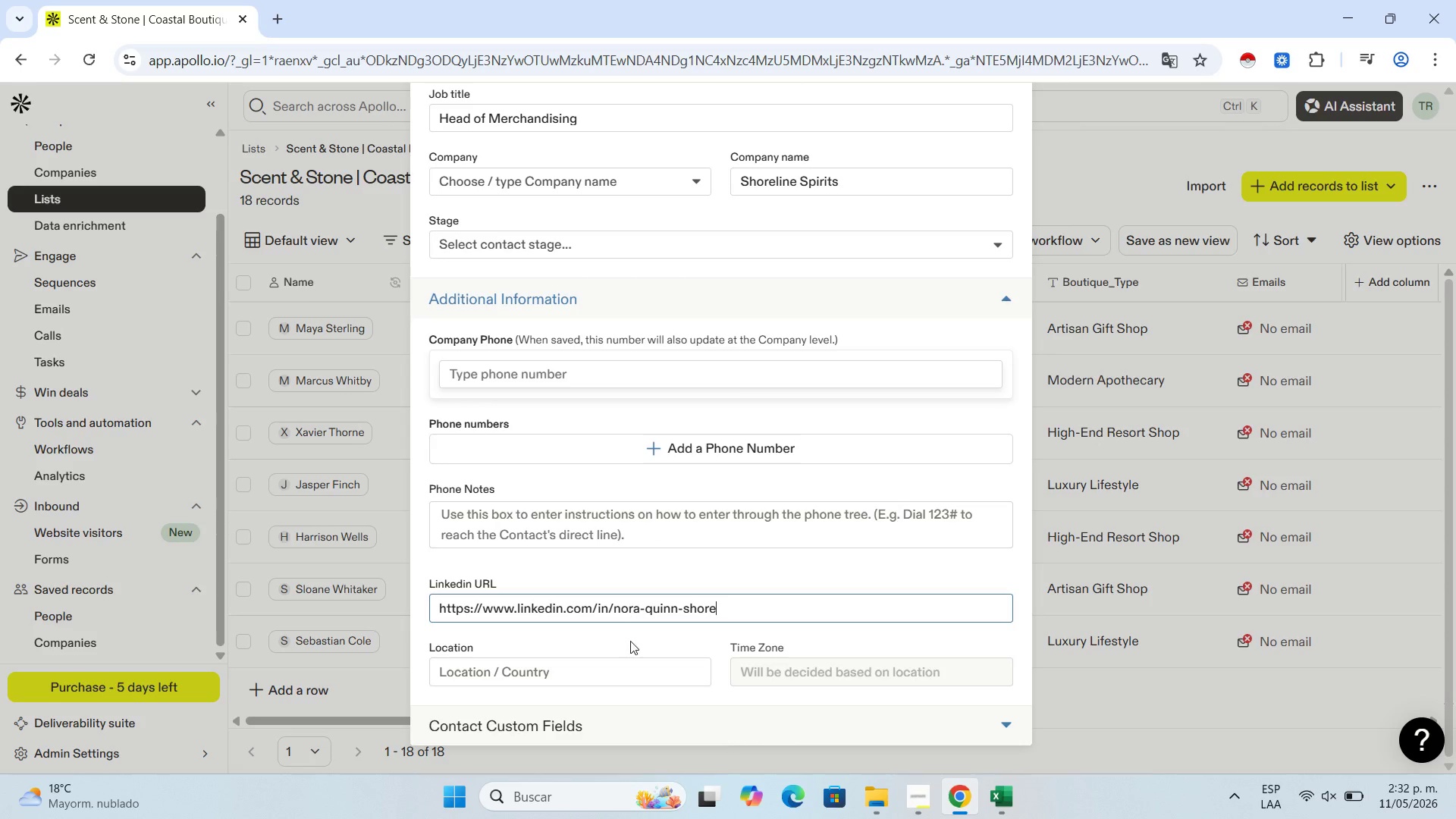 
left_click([643, 682])
 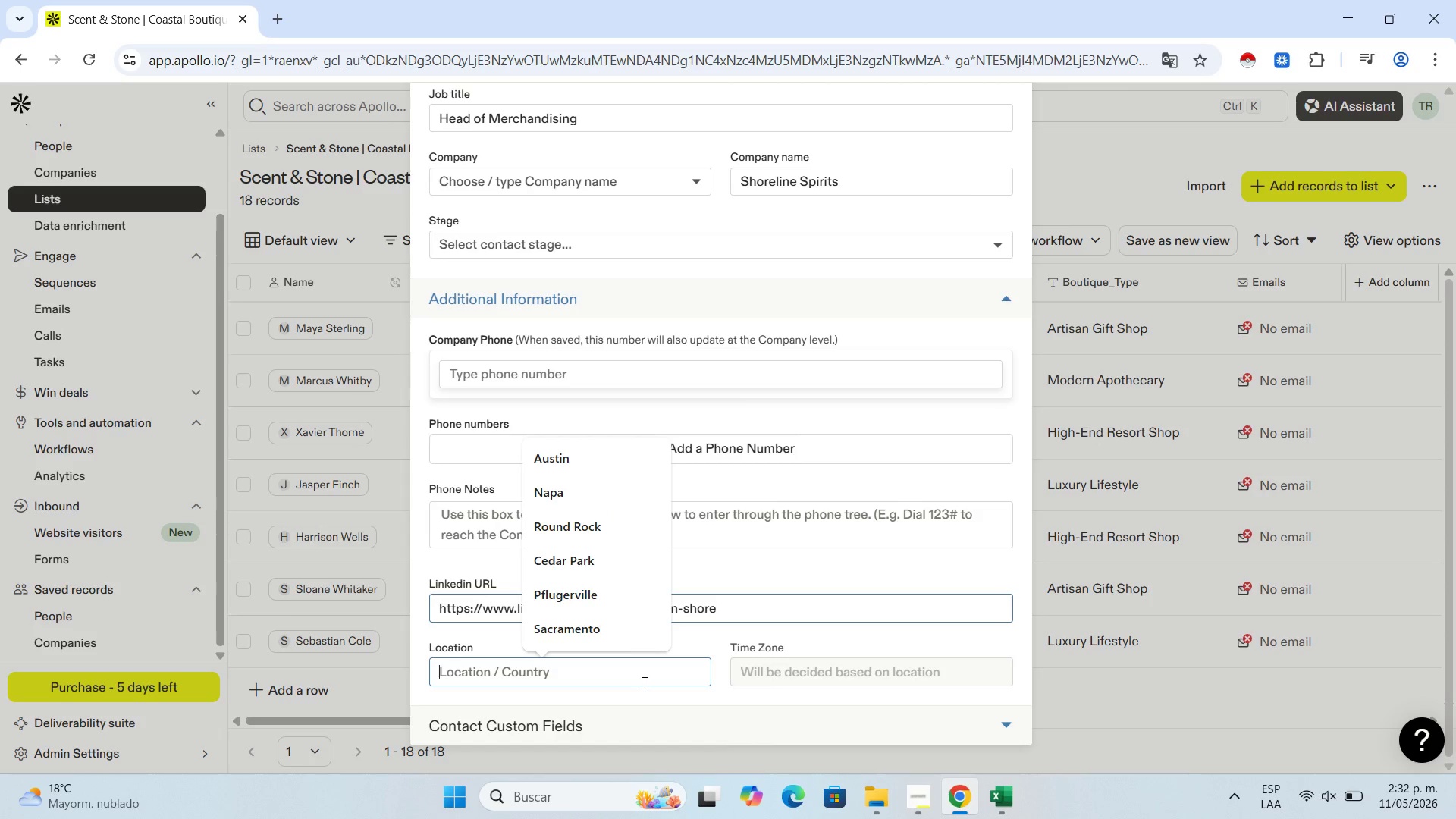 
key(Control+V)
 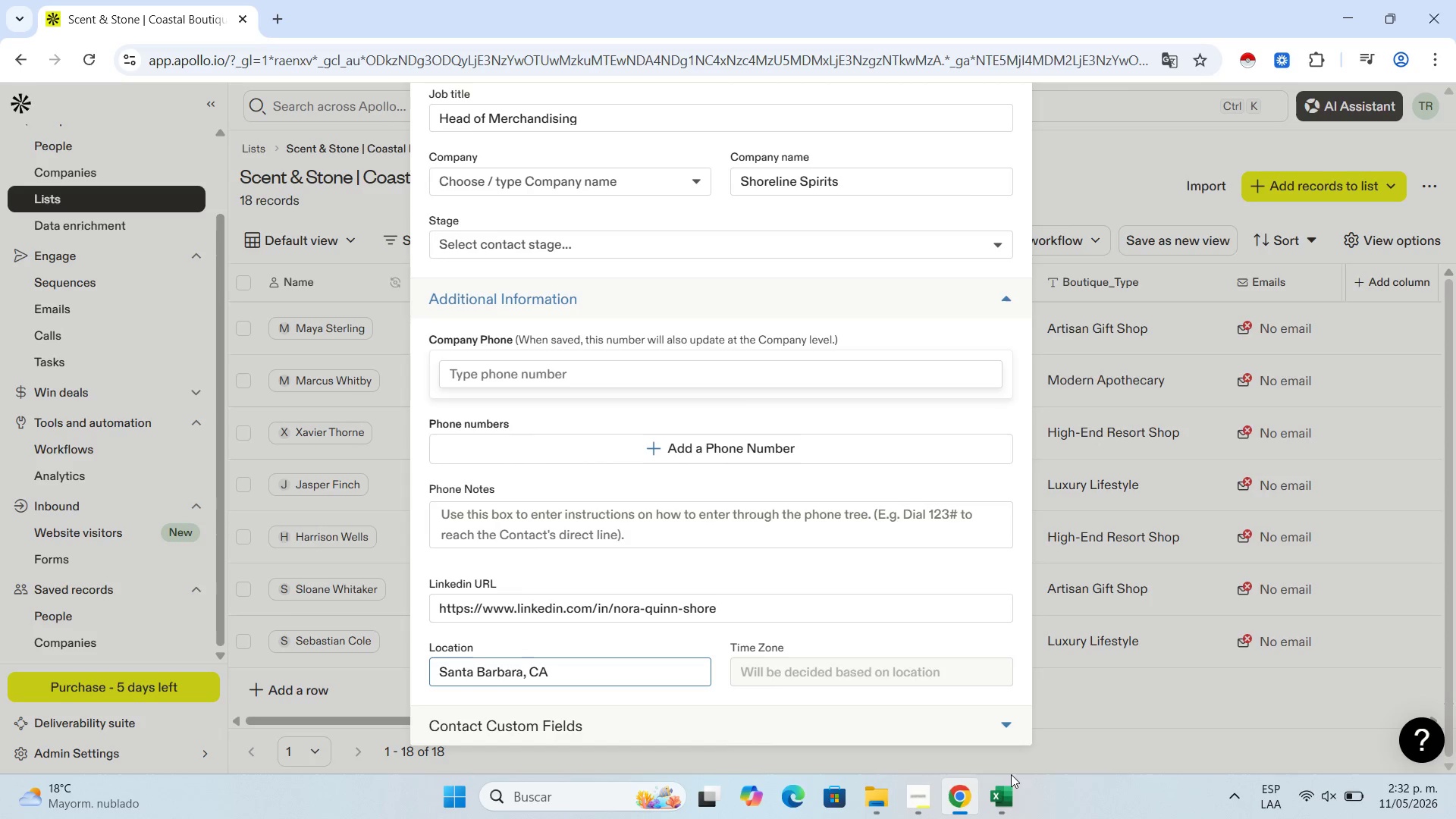 
left_click([1014, 804])
 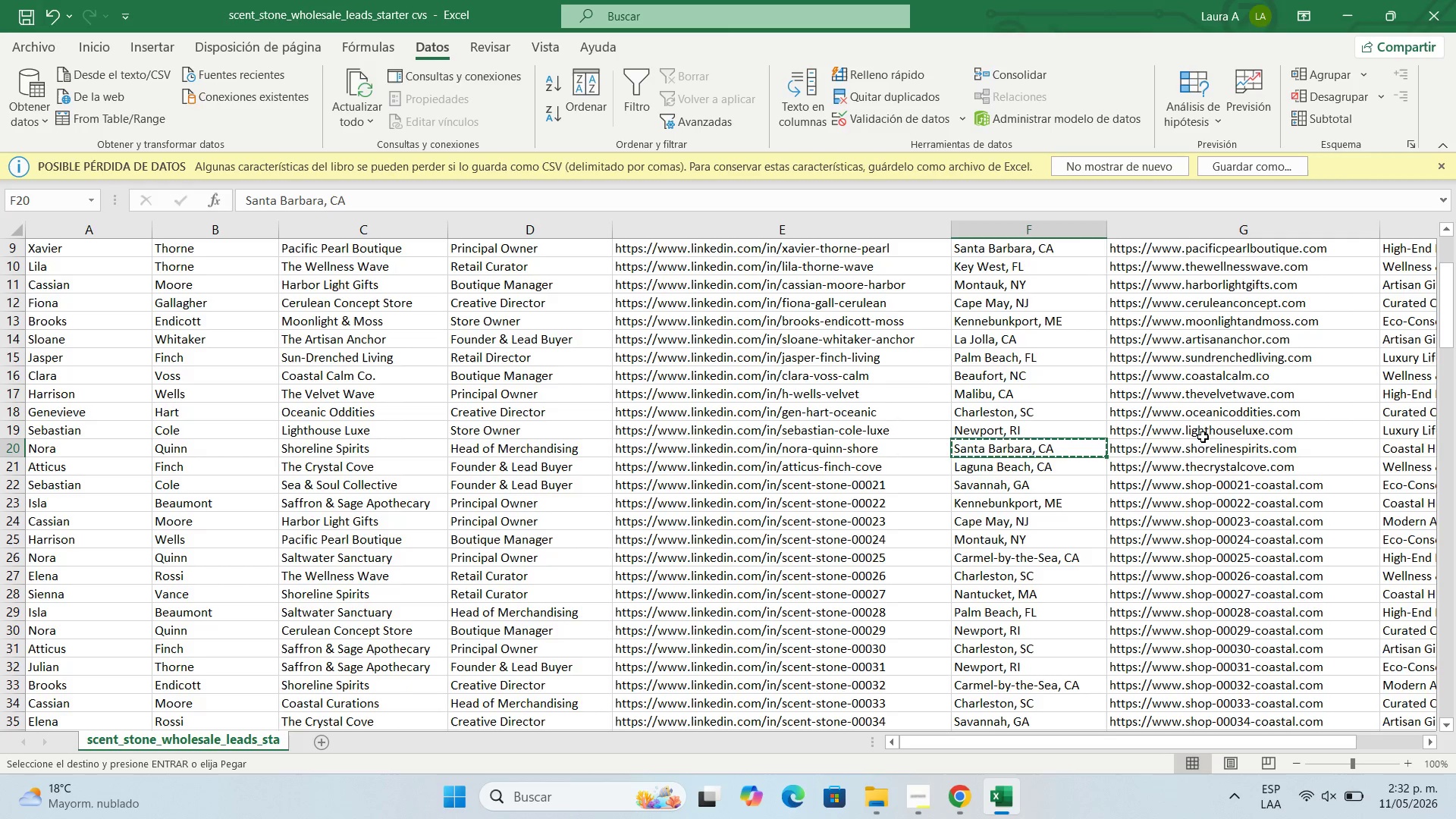 
left_click([1203, 444])
 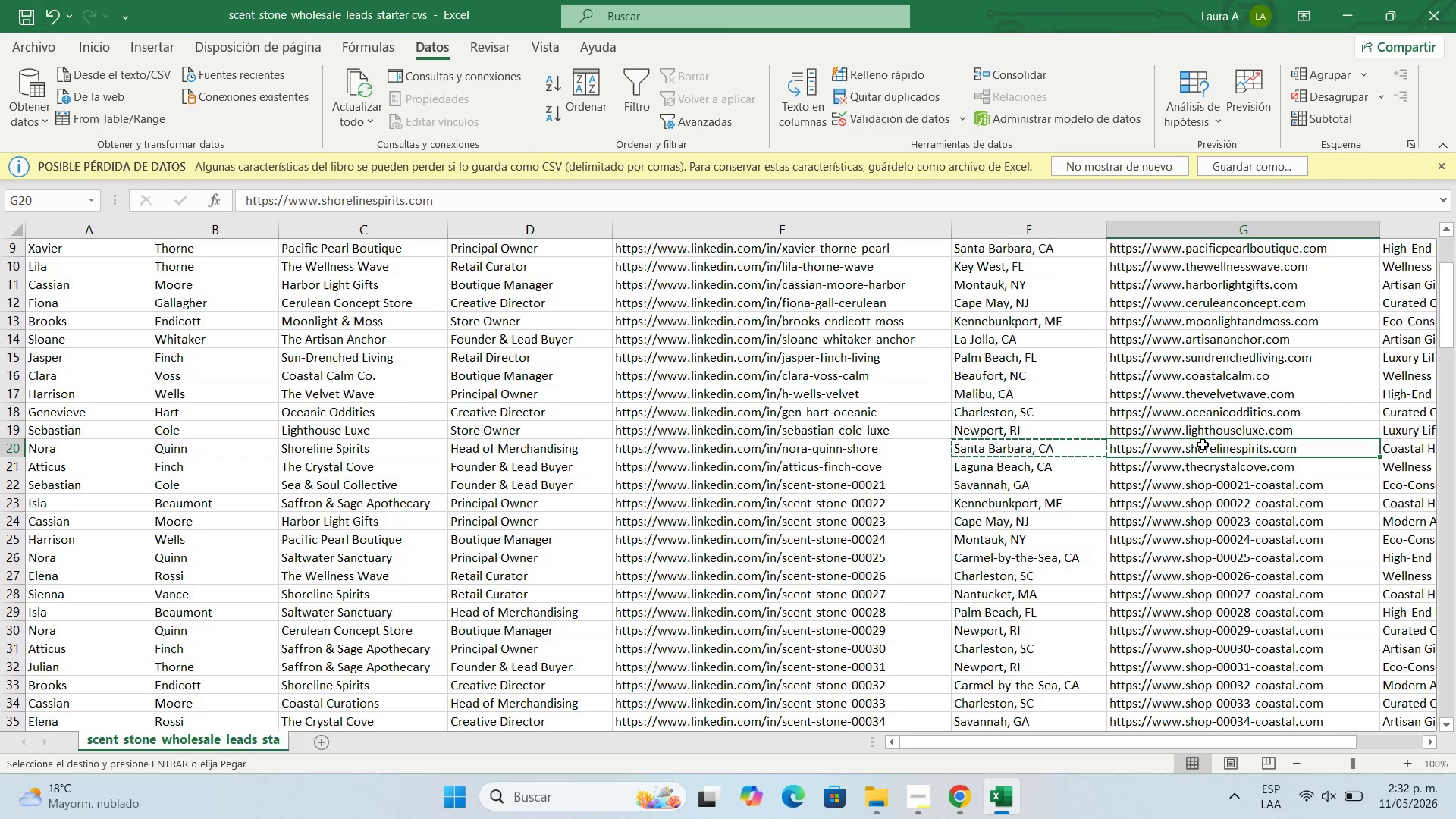 
key(Control+C)
 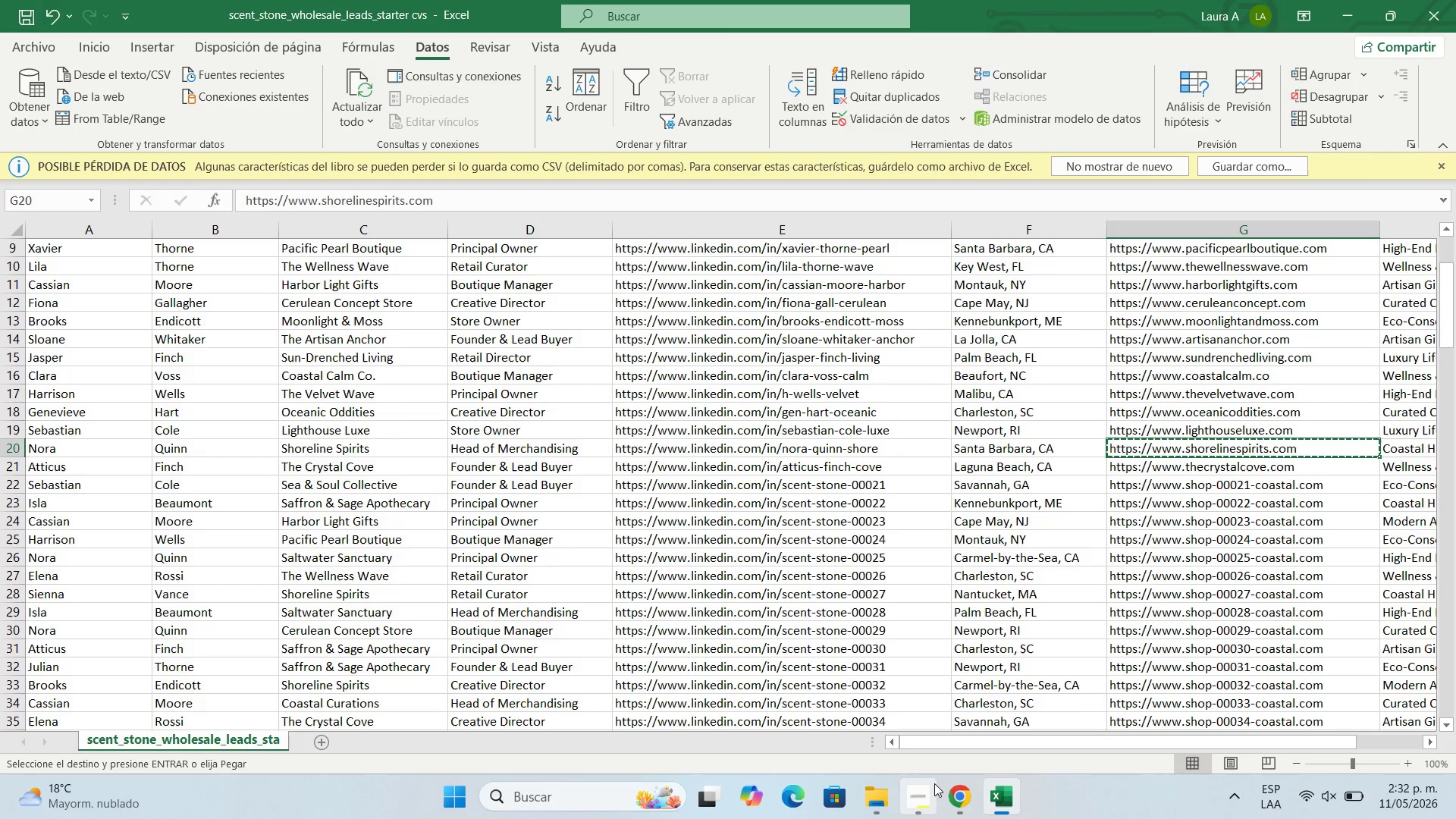 
left_click([956, 784])
 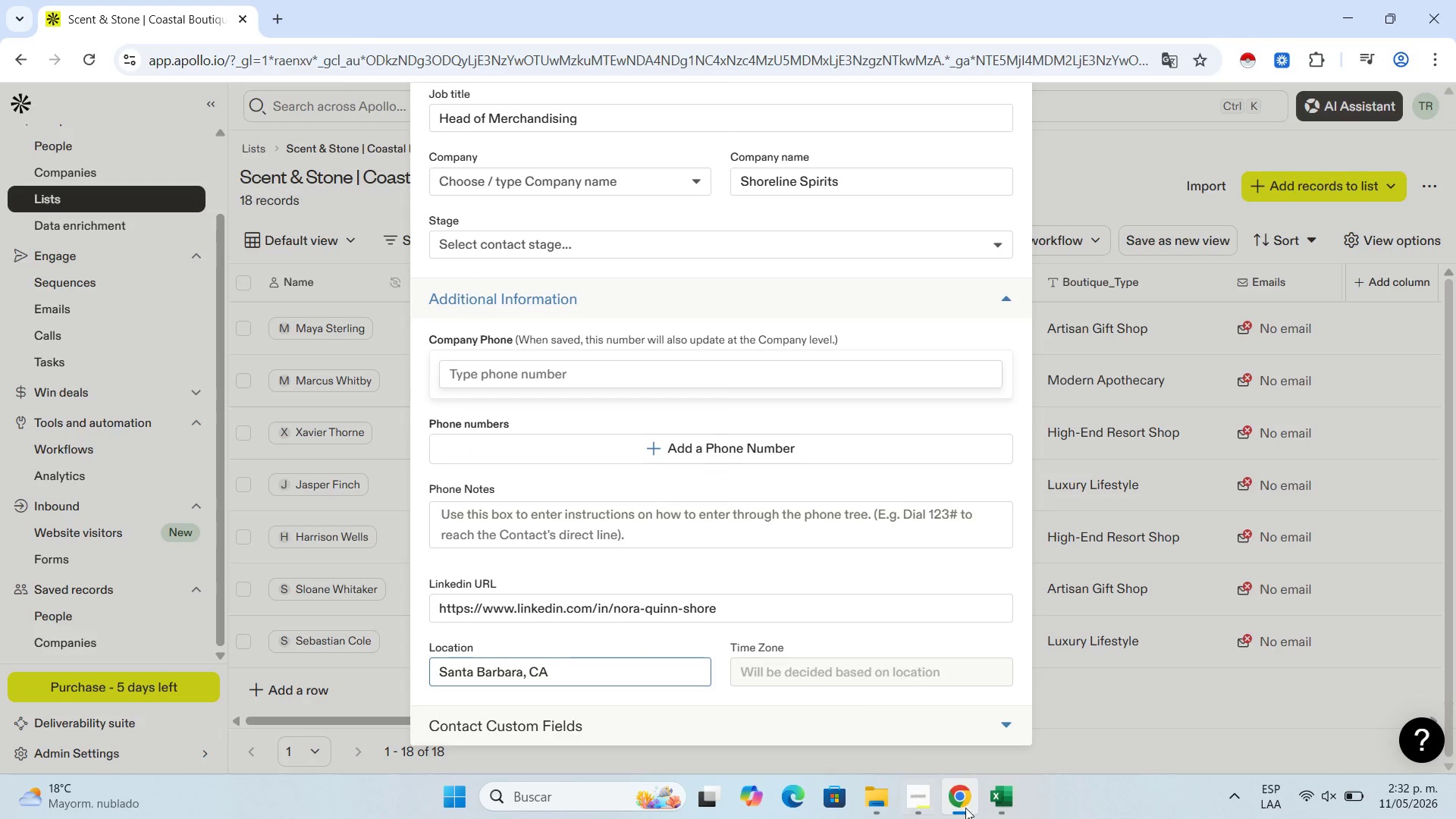 
left_click([1017, 810])
 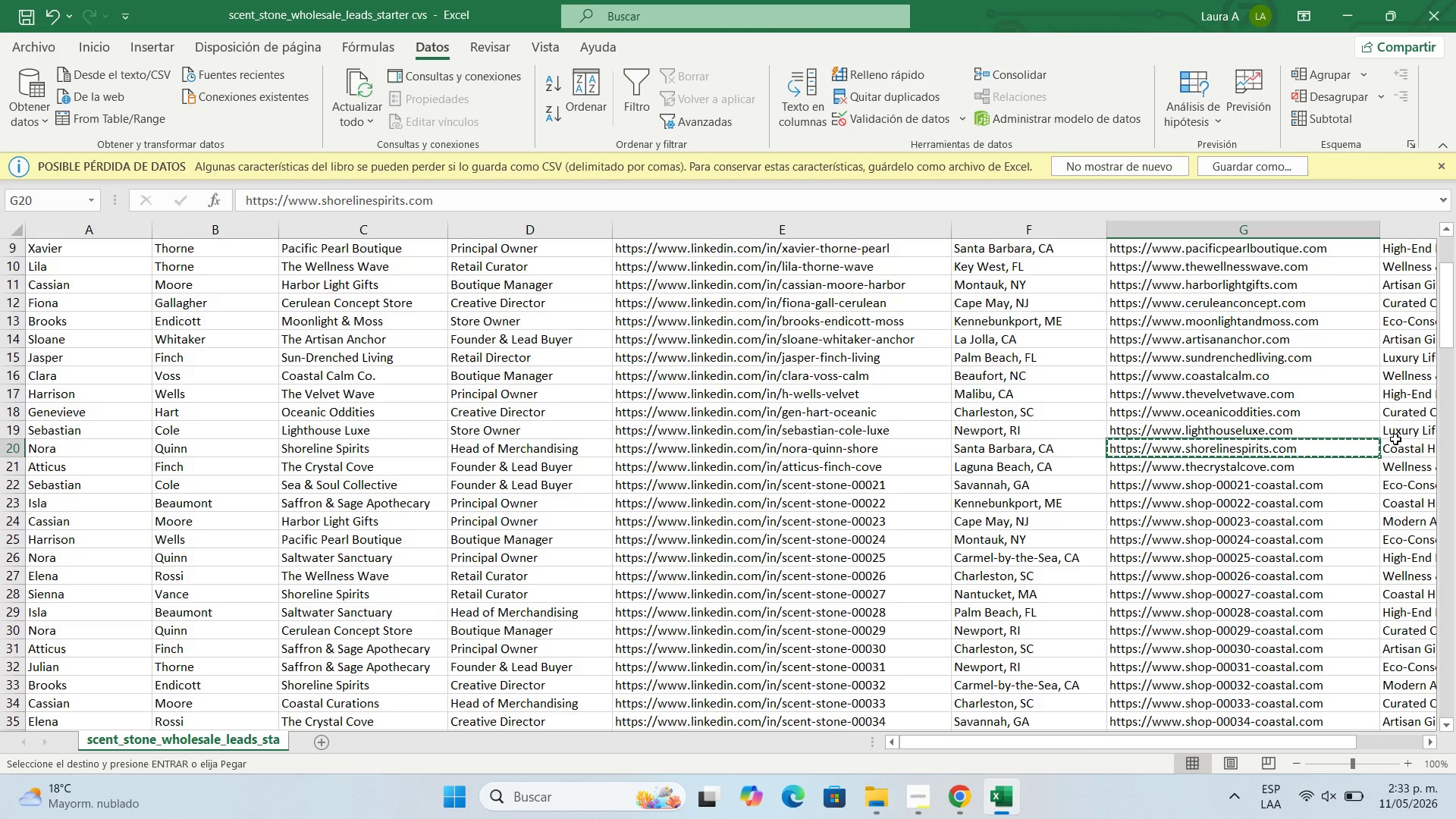 
left_click([1397, 439])
 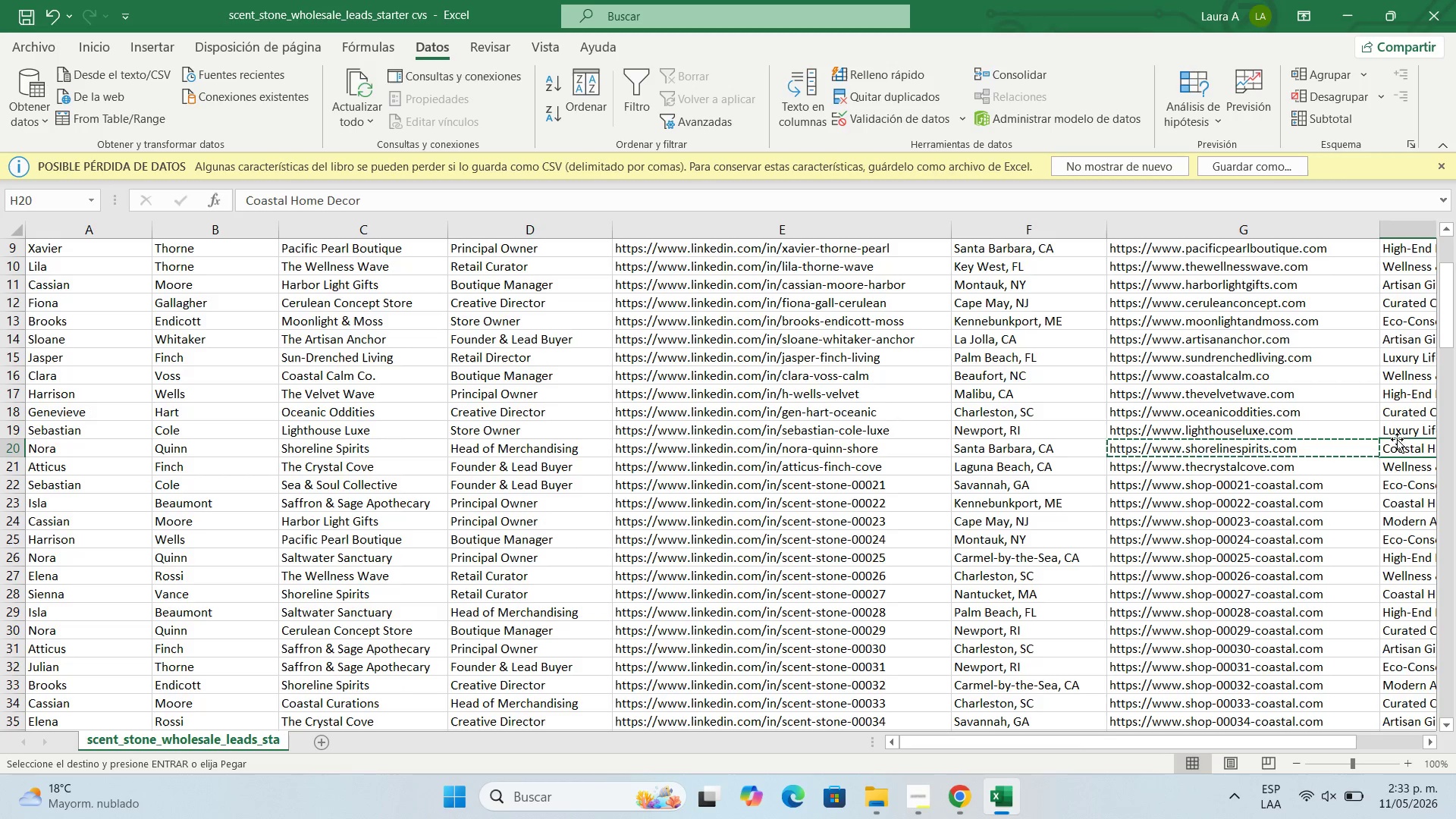 
key(Control+C)
 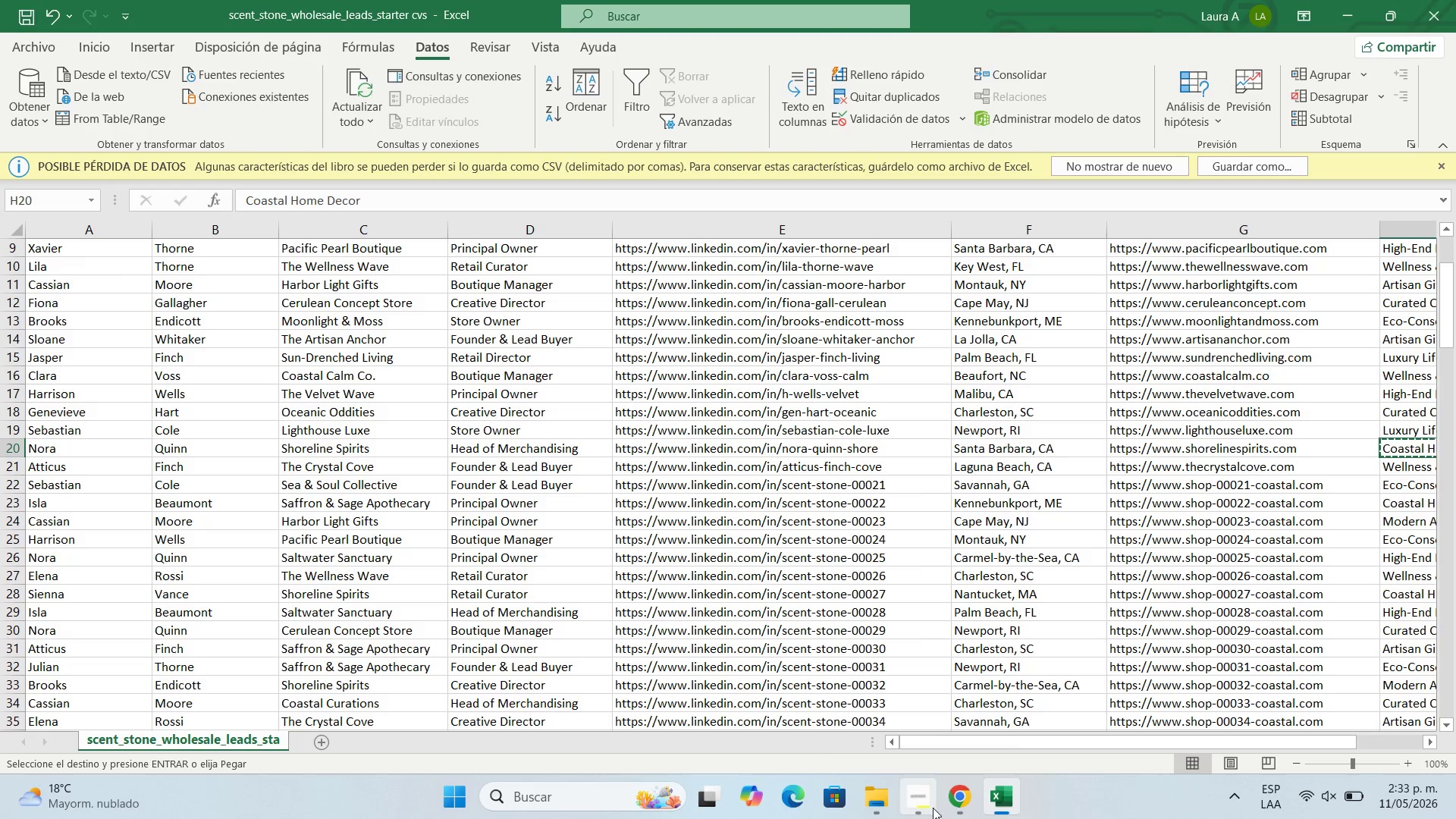 
left_click([951, 799])
 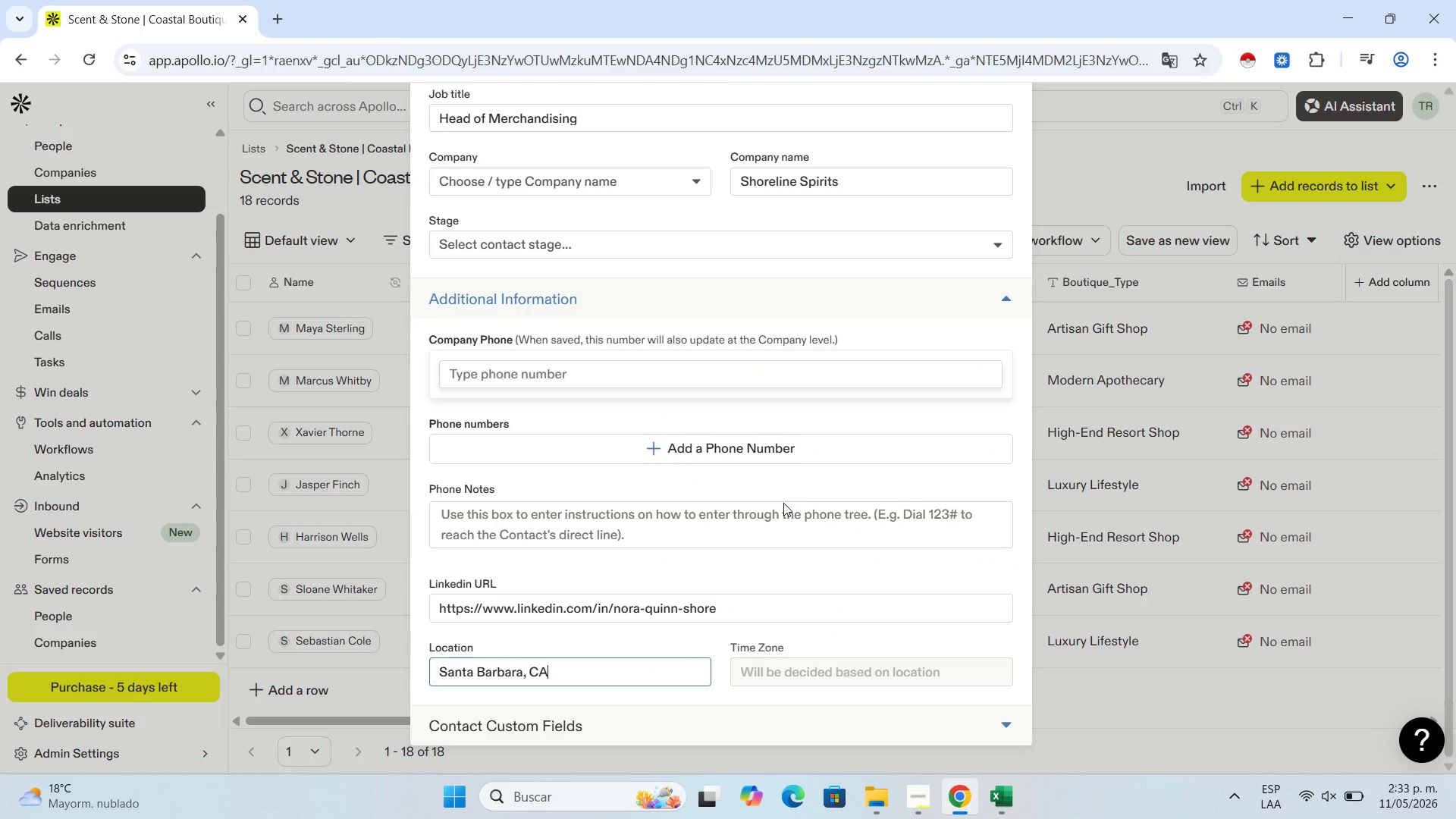 
scroll: coordinate [804, 522], scroll_direction: down, amount: 2.0
 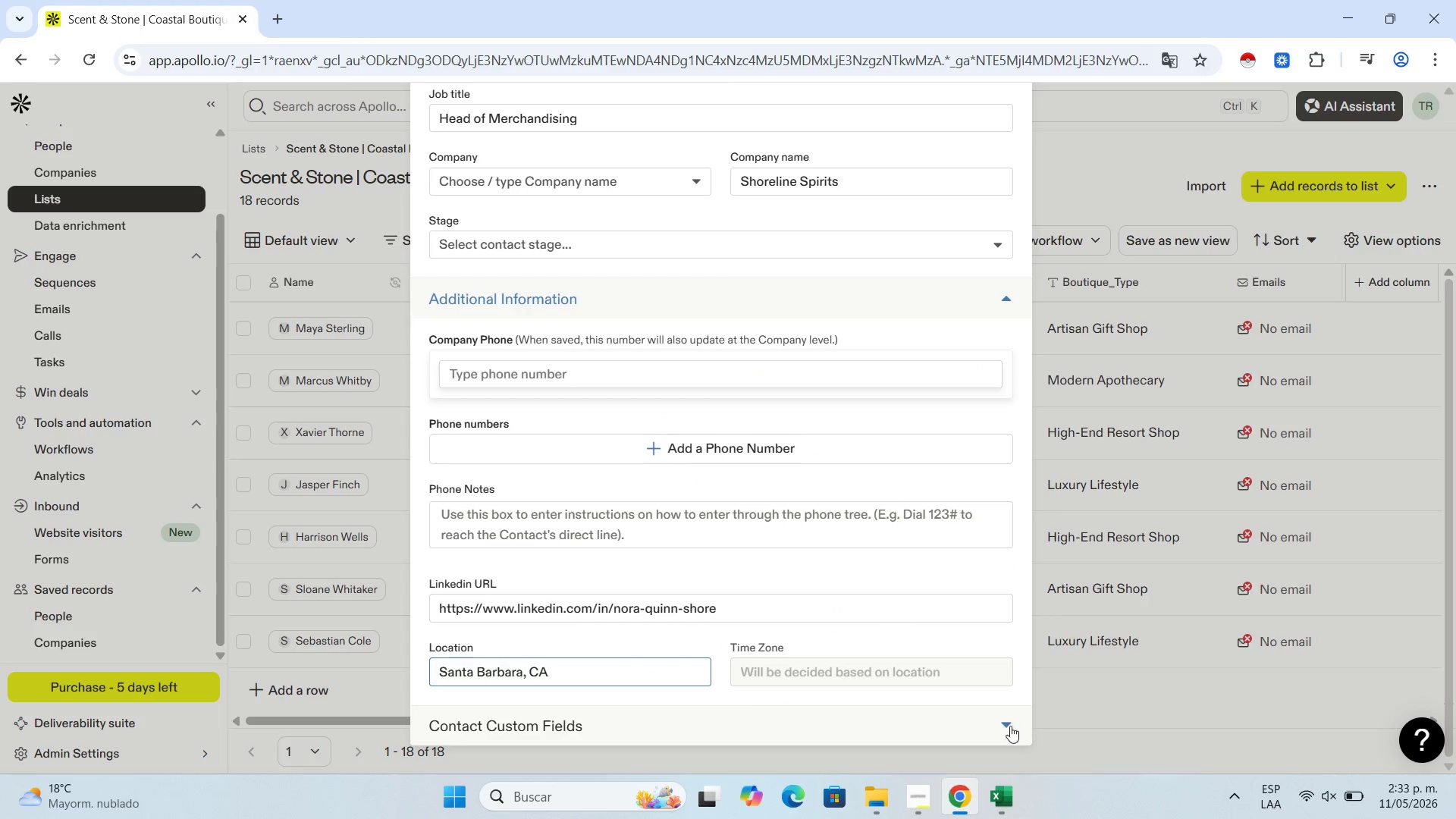 
left_click([1010, 726])
 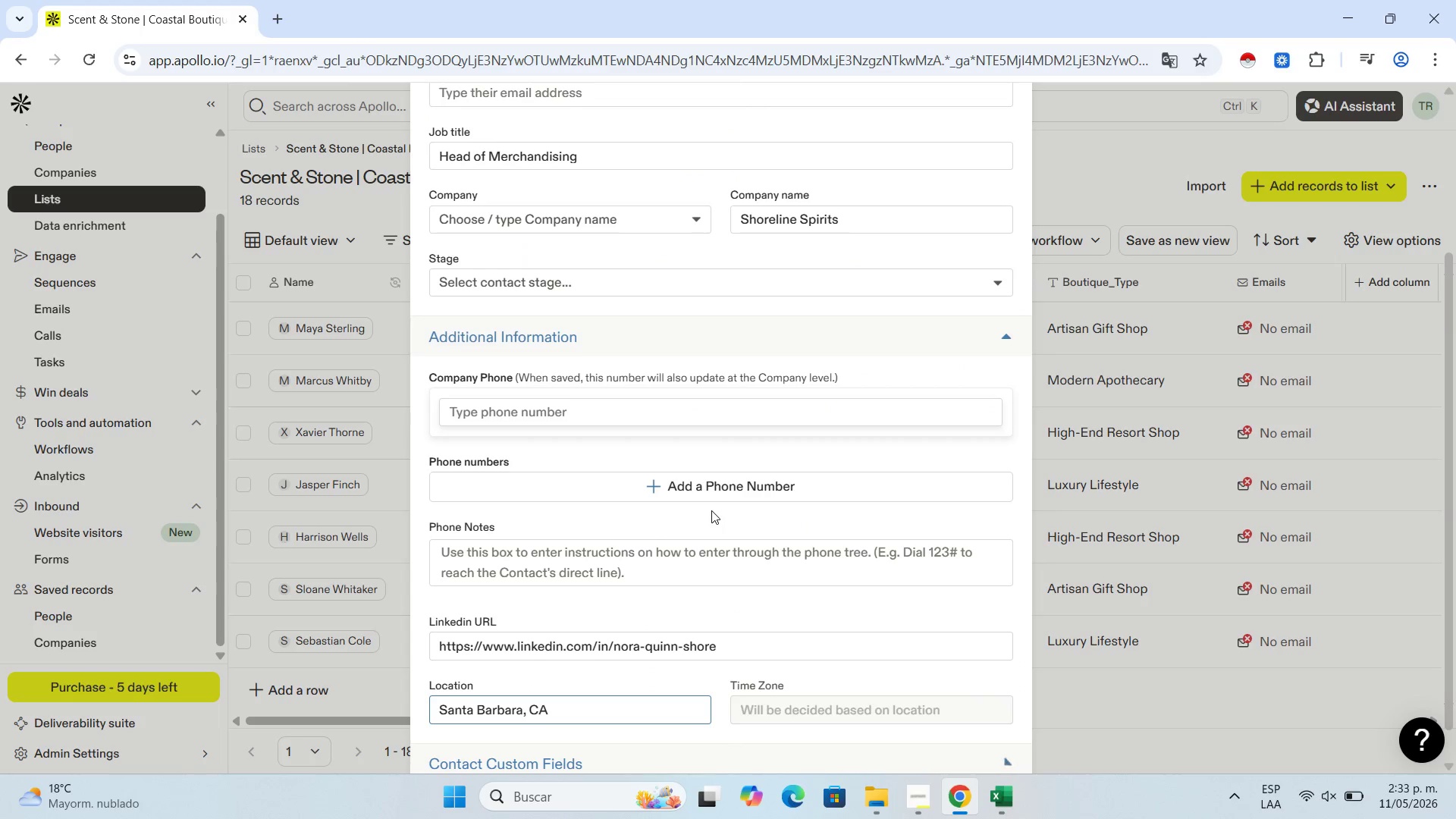 
scroll: coordinate [711, 510], scroll_direction: down, amount: 11.0
 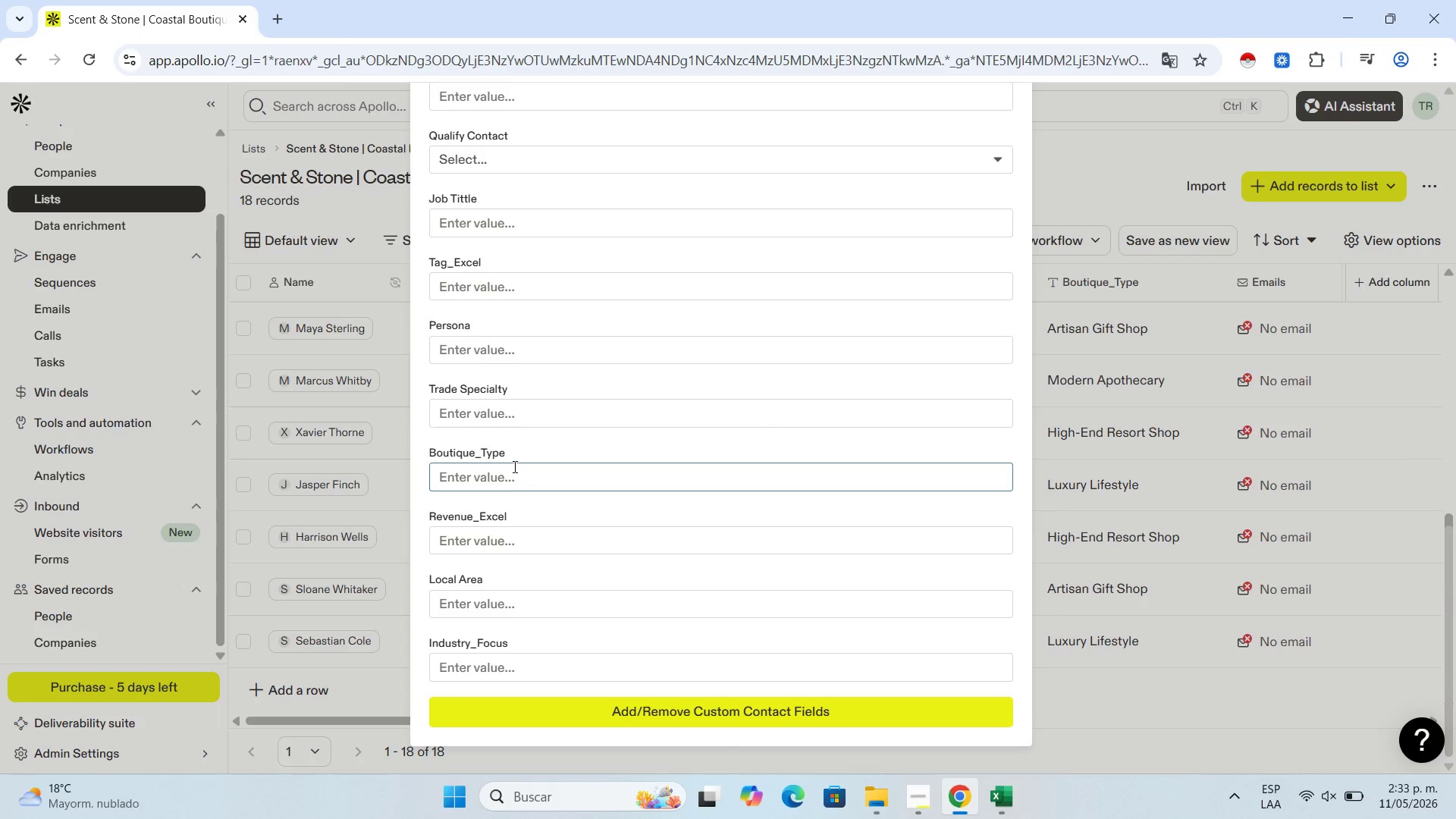 
left_click([509, 469])
 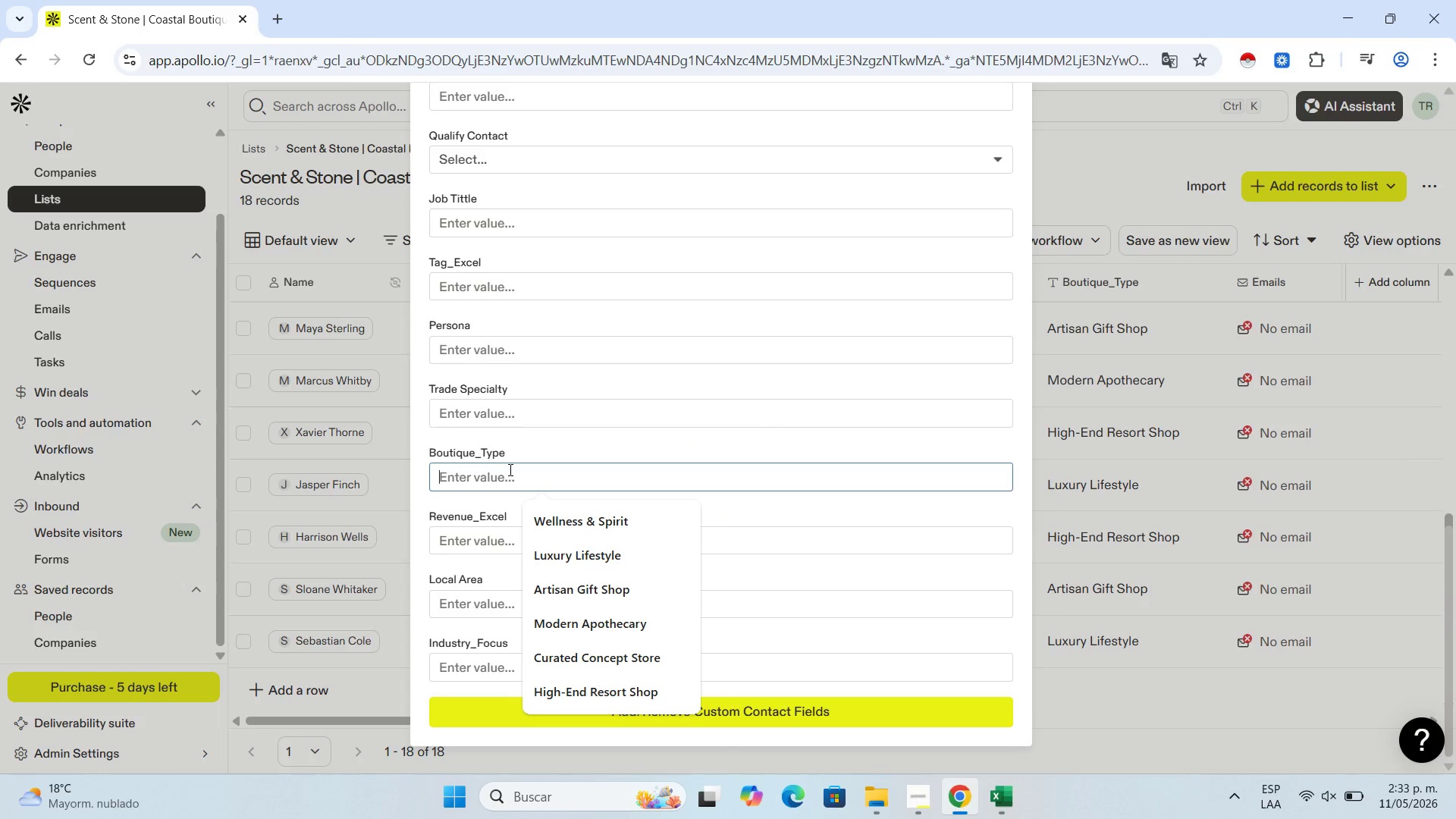 
key(Shift+ShiftLeft)
 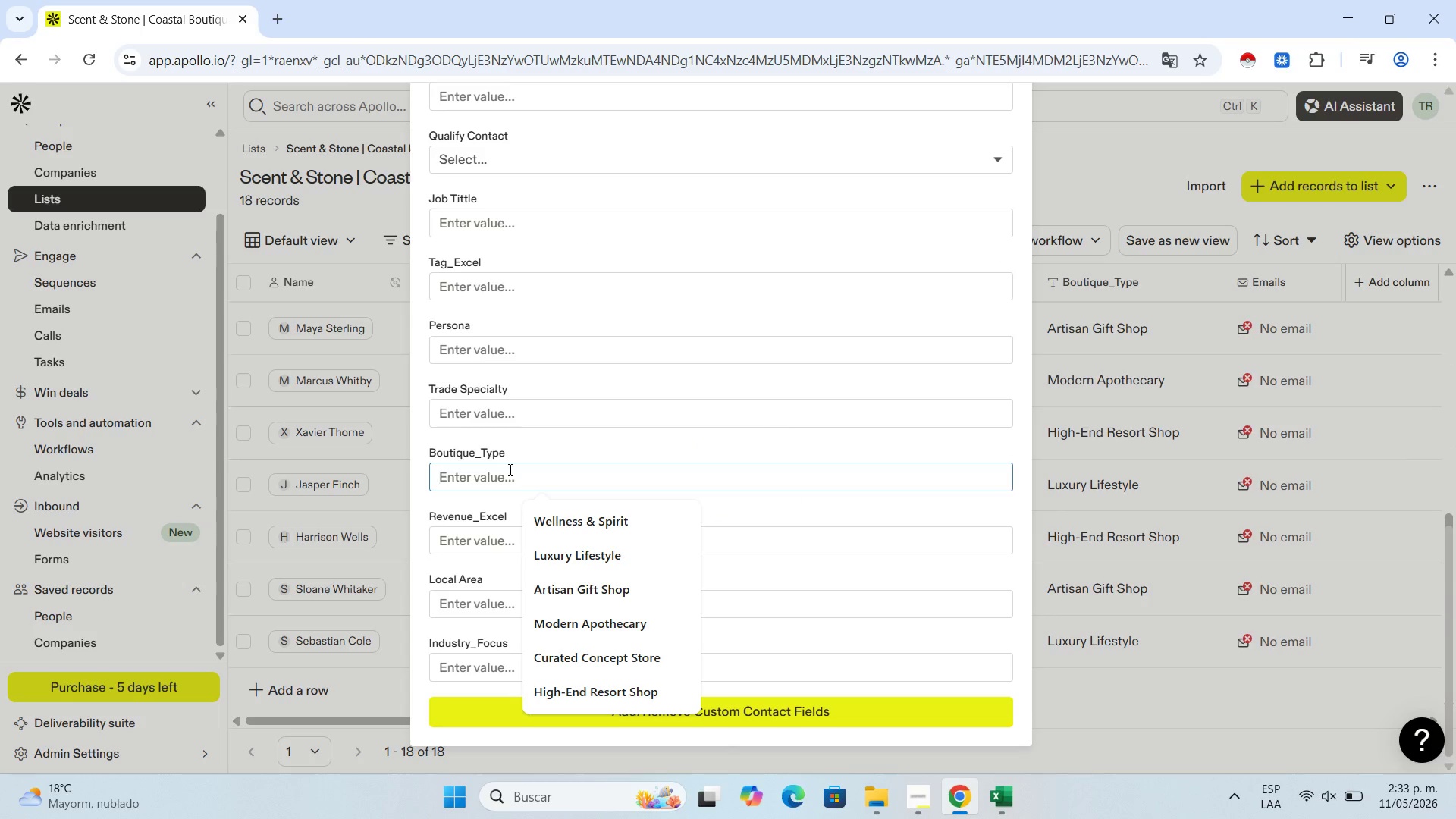 
key(Control+V)
 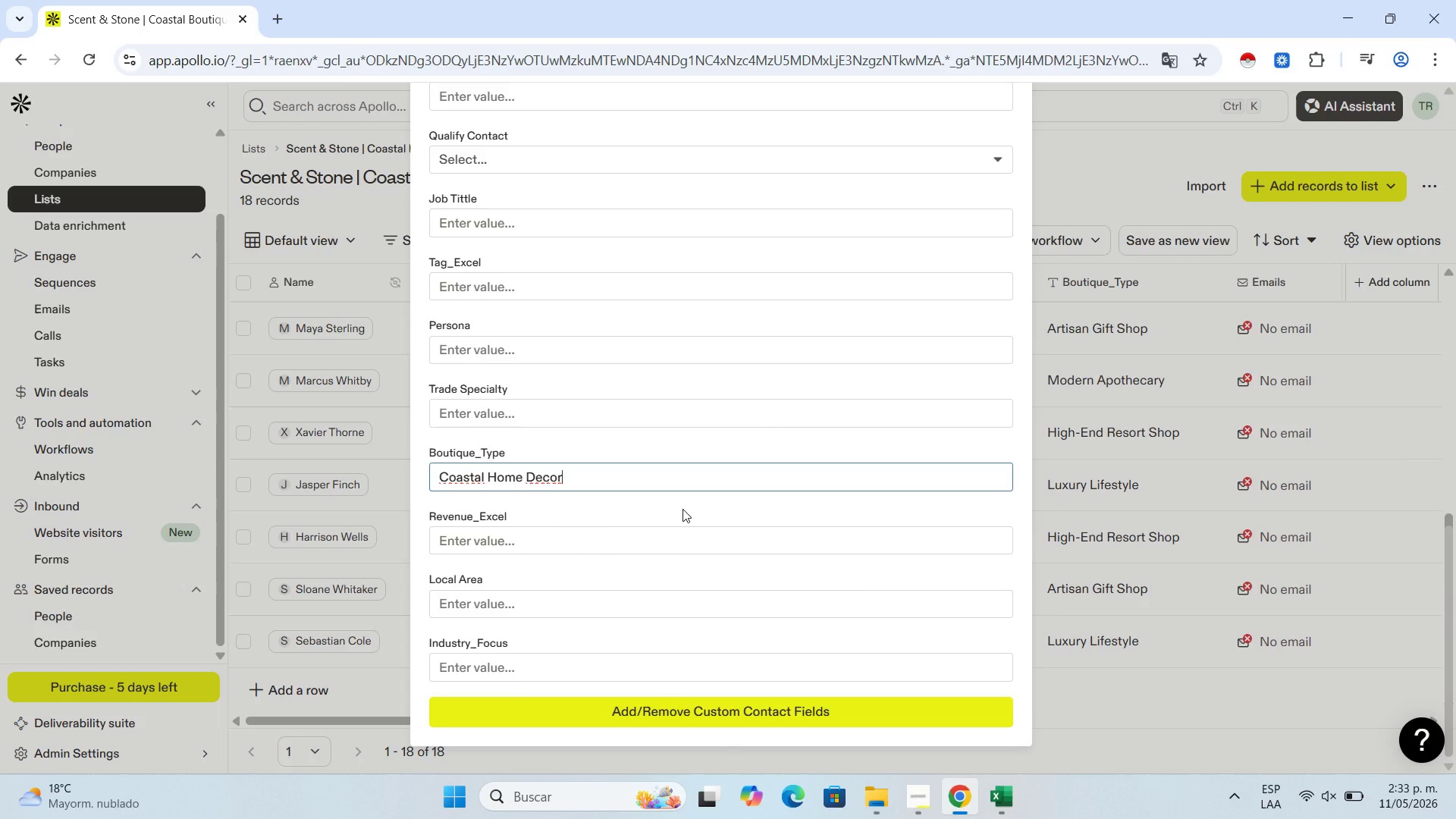 
scroll: coordinate [703, 482], scroll_direction: up, amount: 13.0
 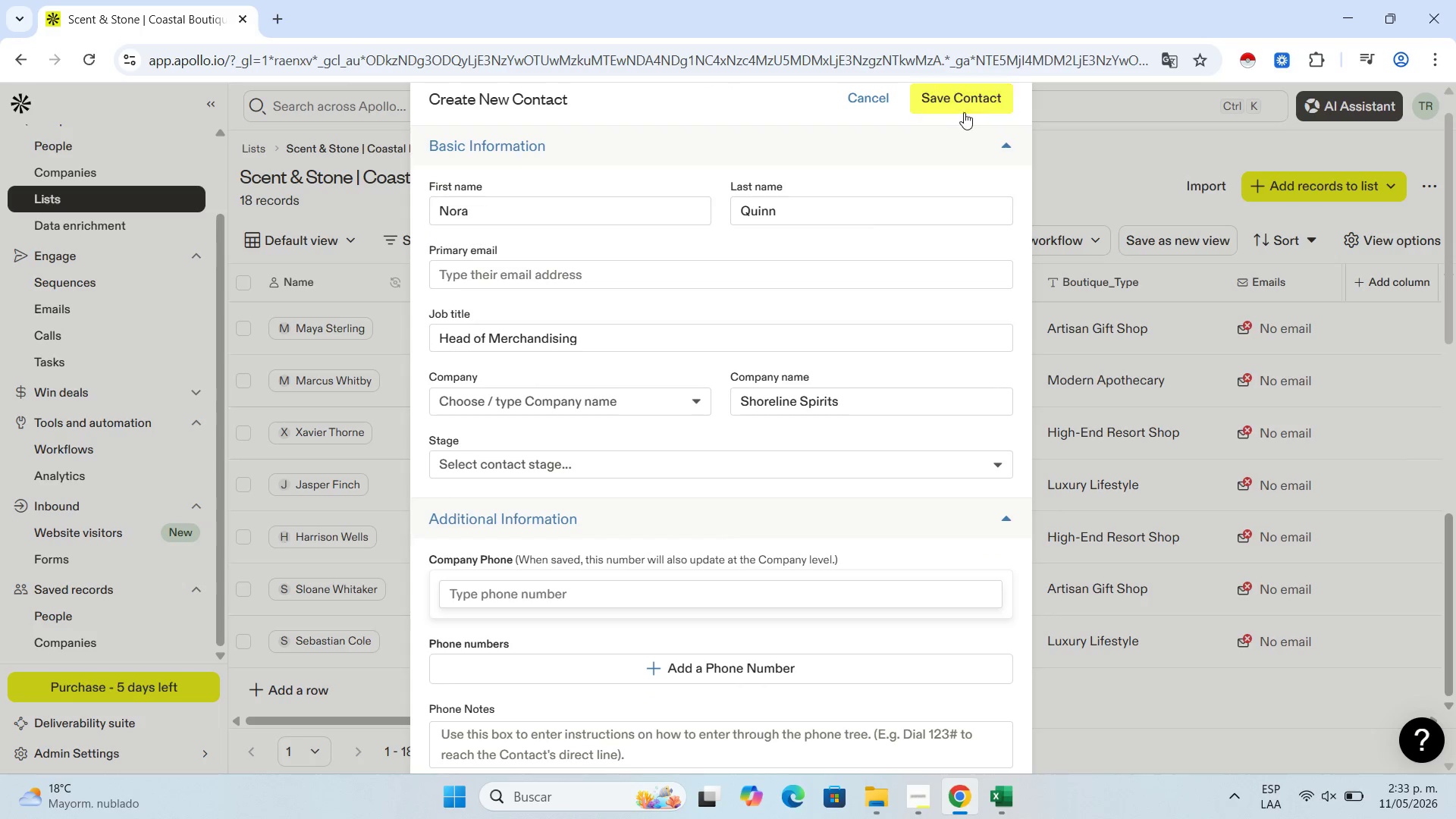 
left_click([961, 101])
 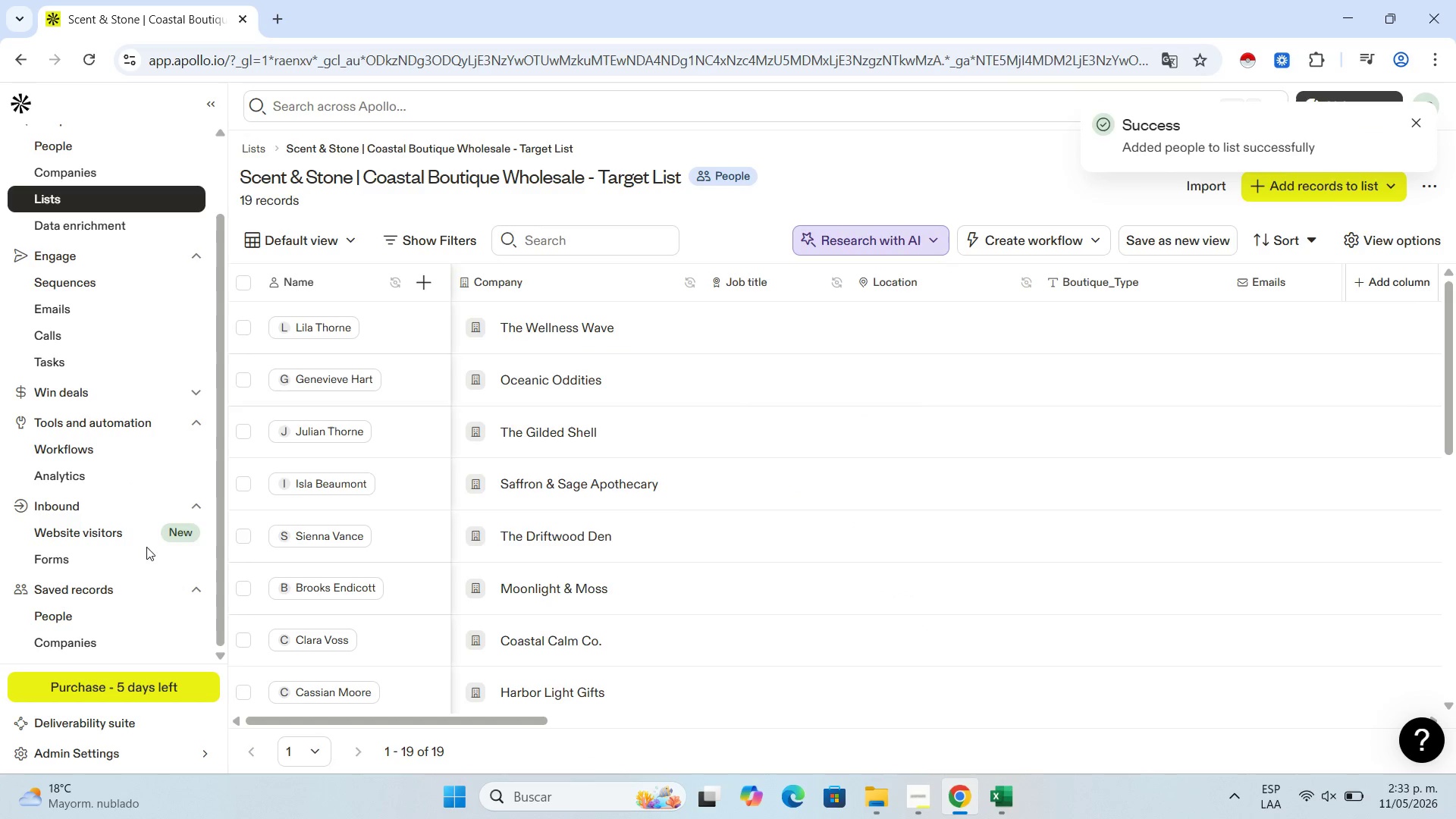 
wait(5.41)
 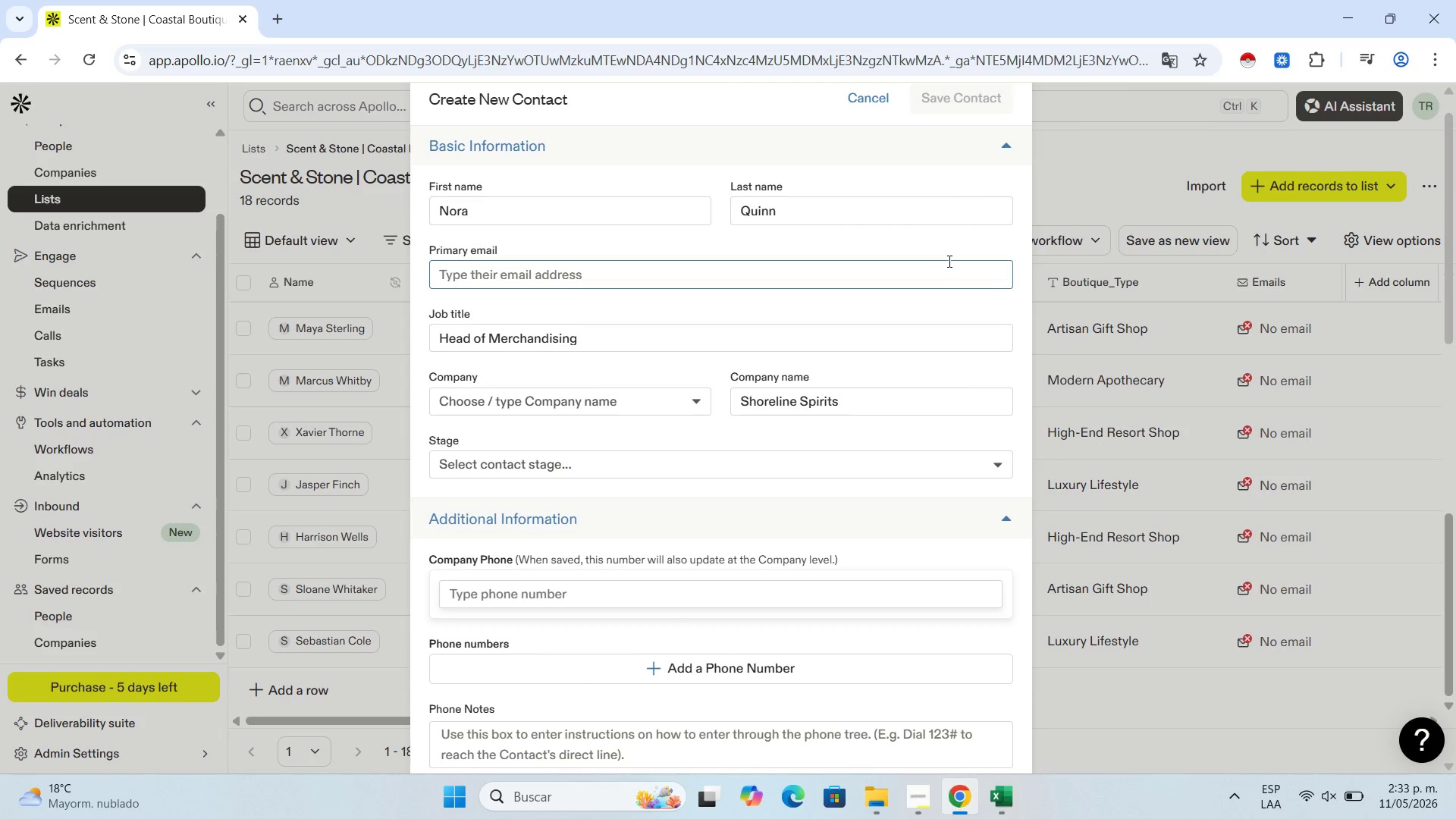 
scroll: coordinate [427, 686], scroll_direction: down, amount: 12.0
 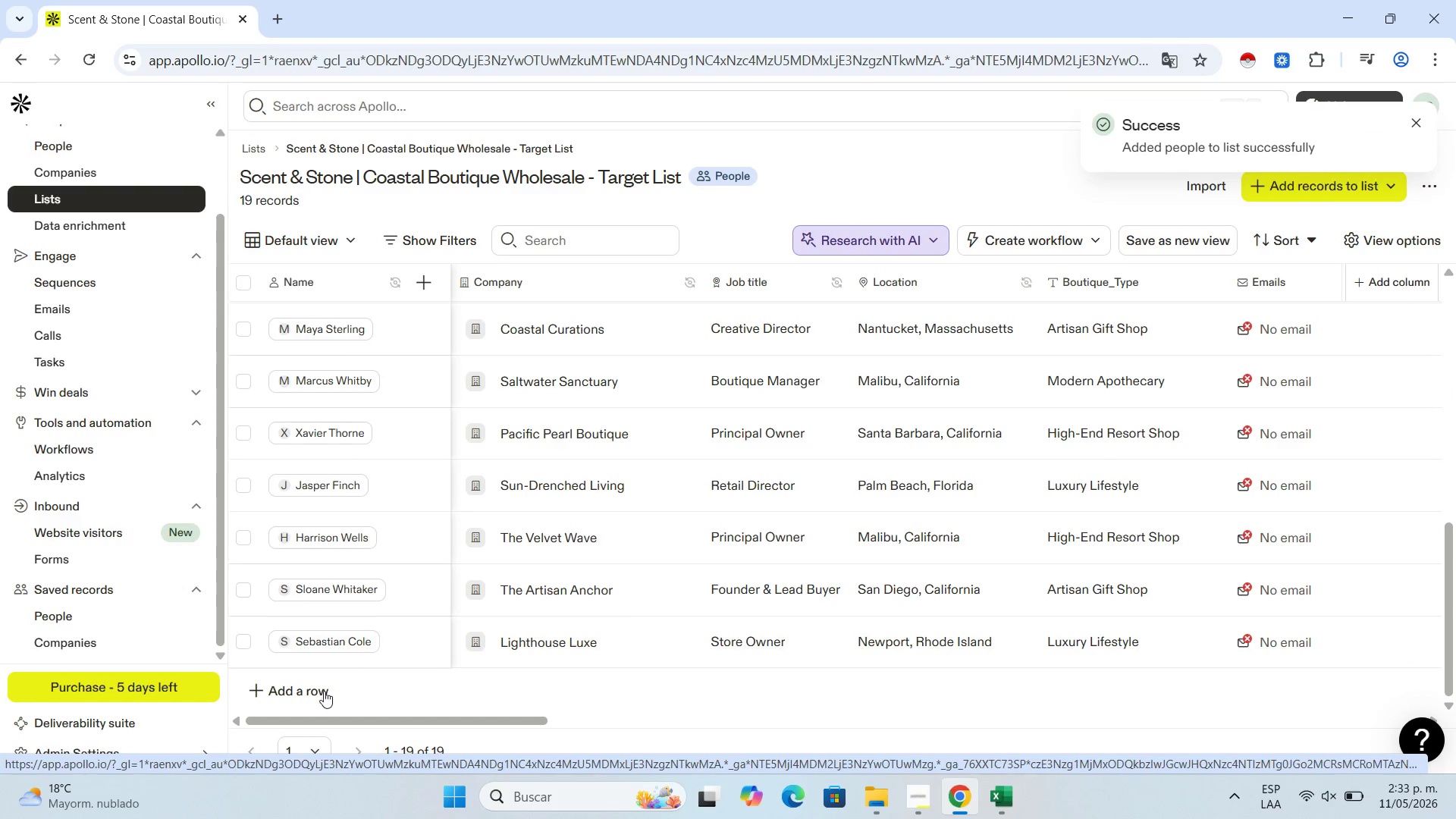 
left_click([322, 692])
 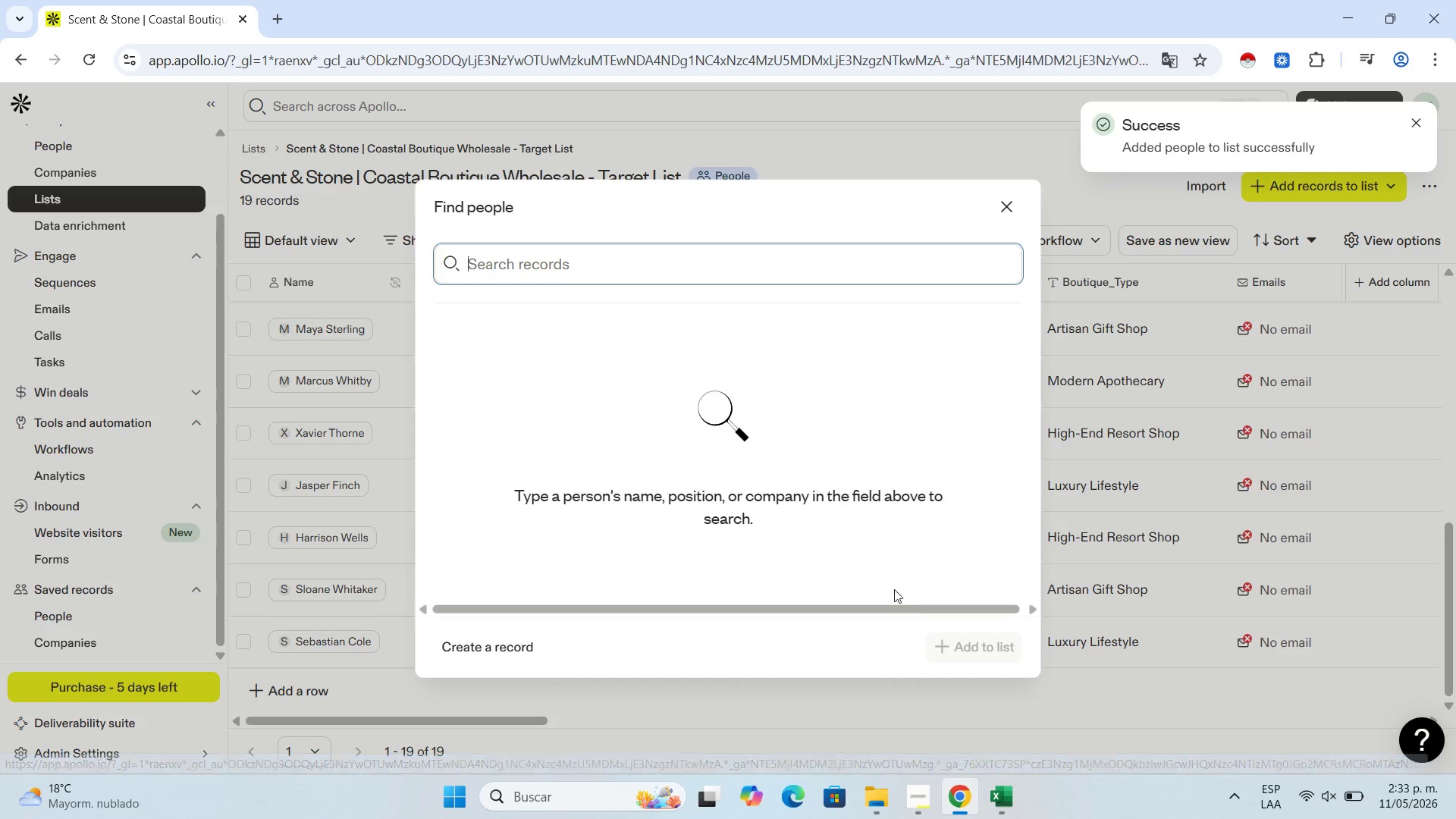 
left_click([510, 643])
 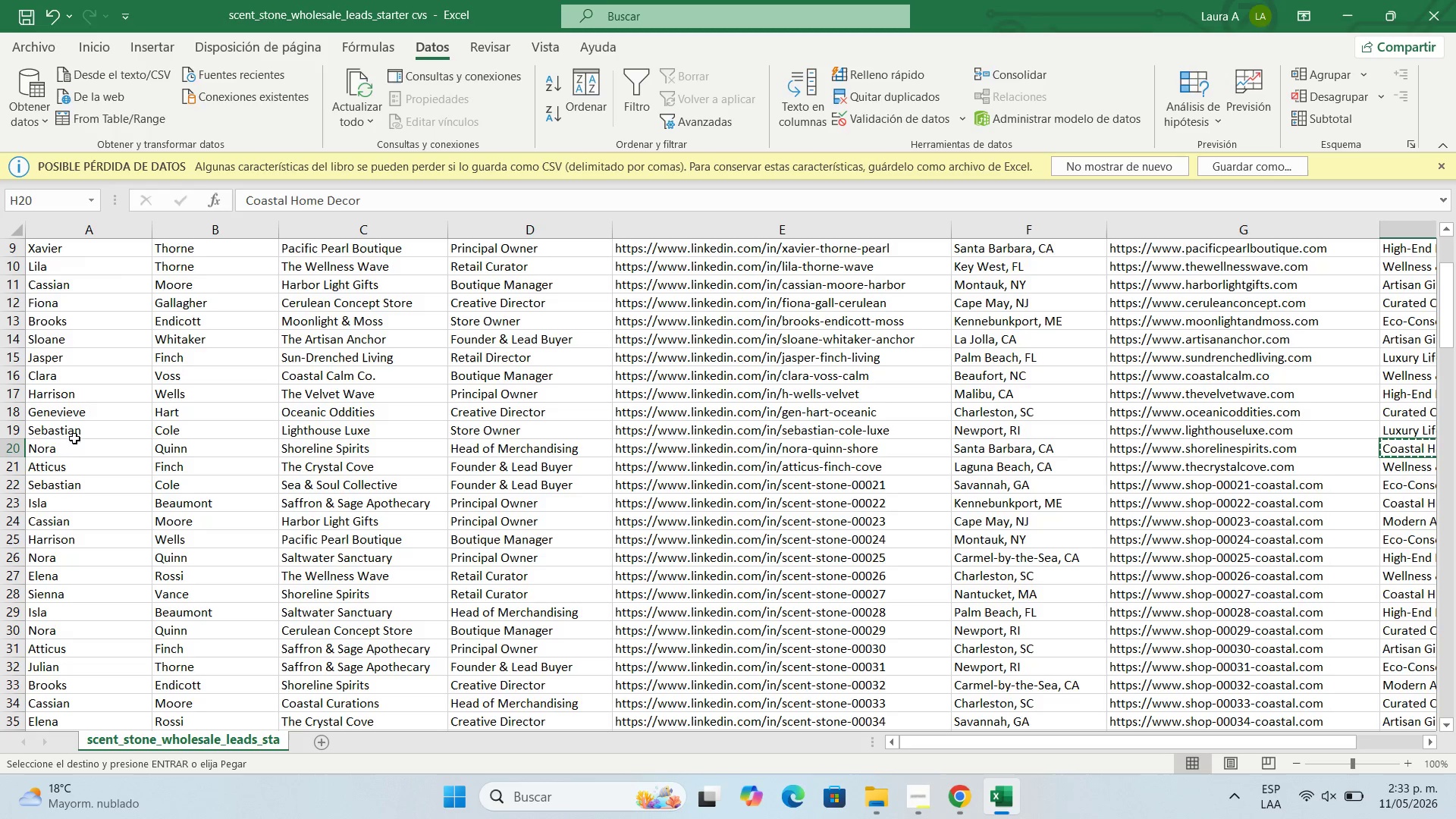 
key(Control+C)
 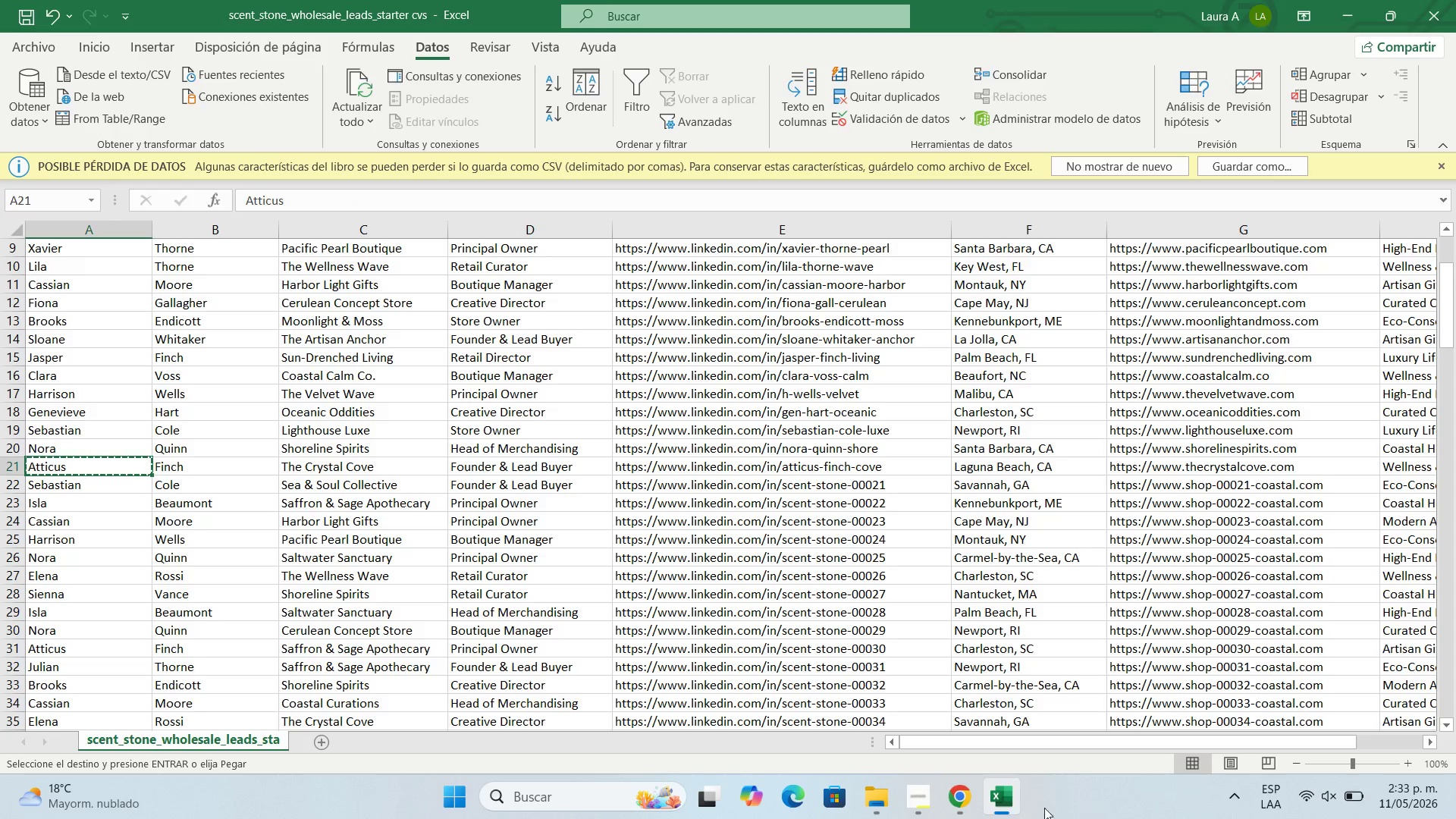 
left_click([966, 806])
 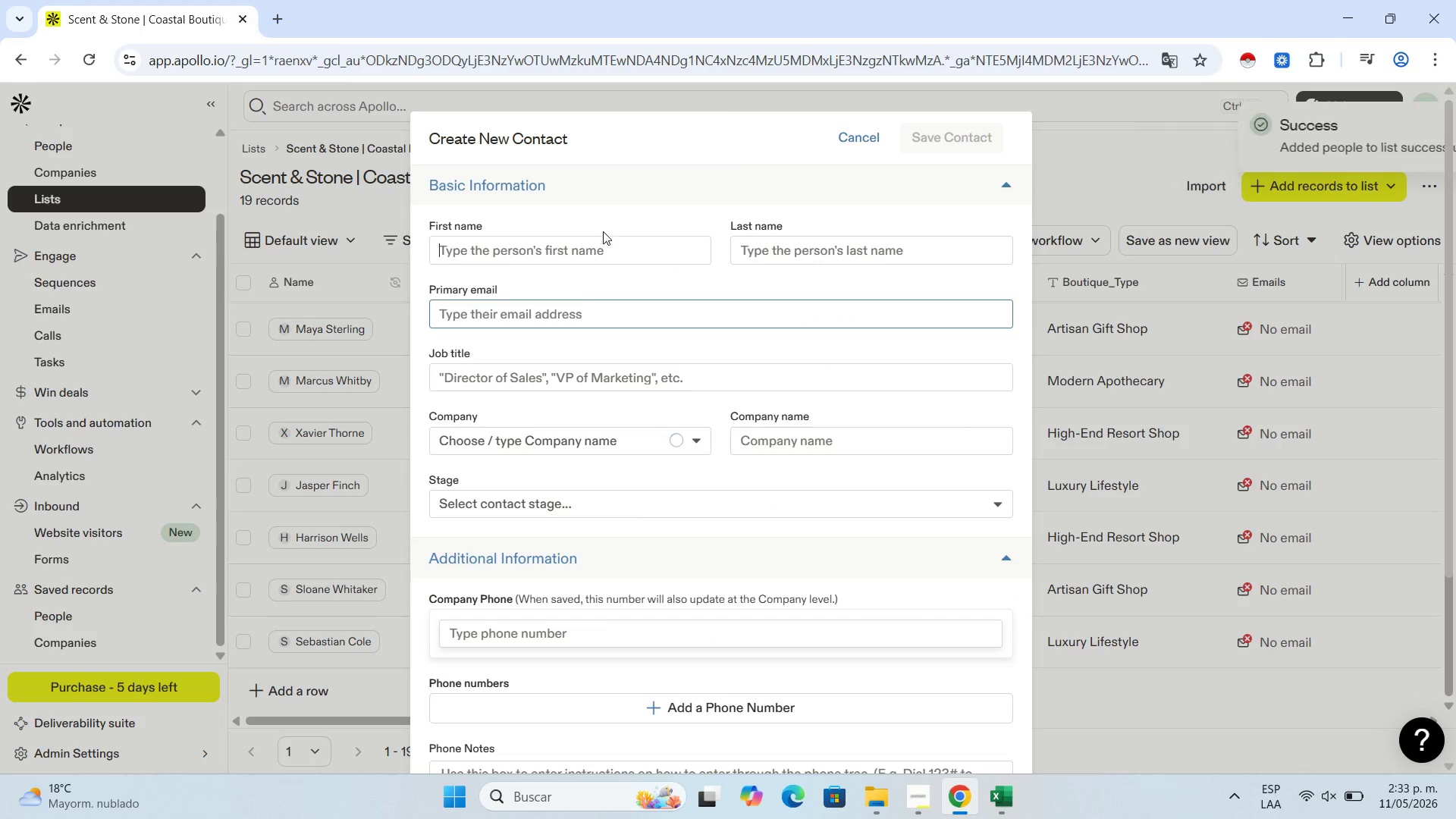 
left_click([597, 249])
 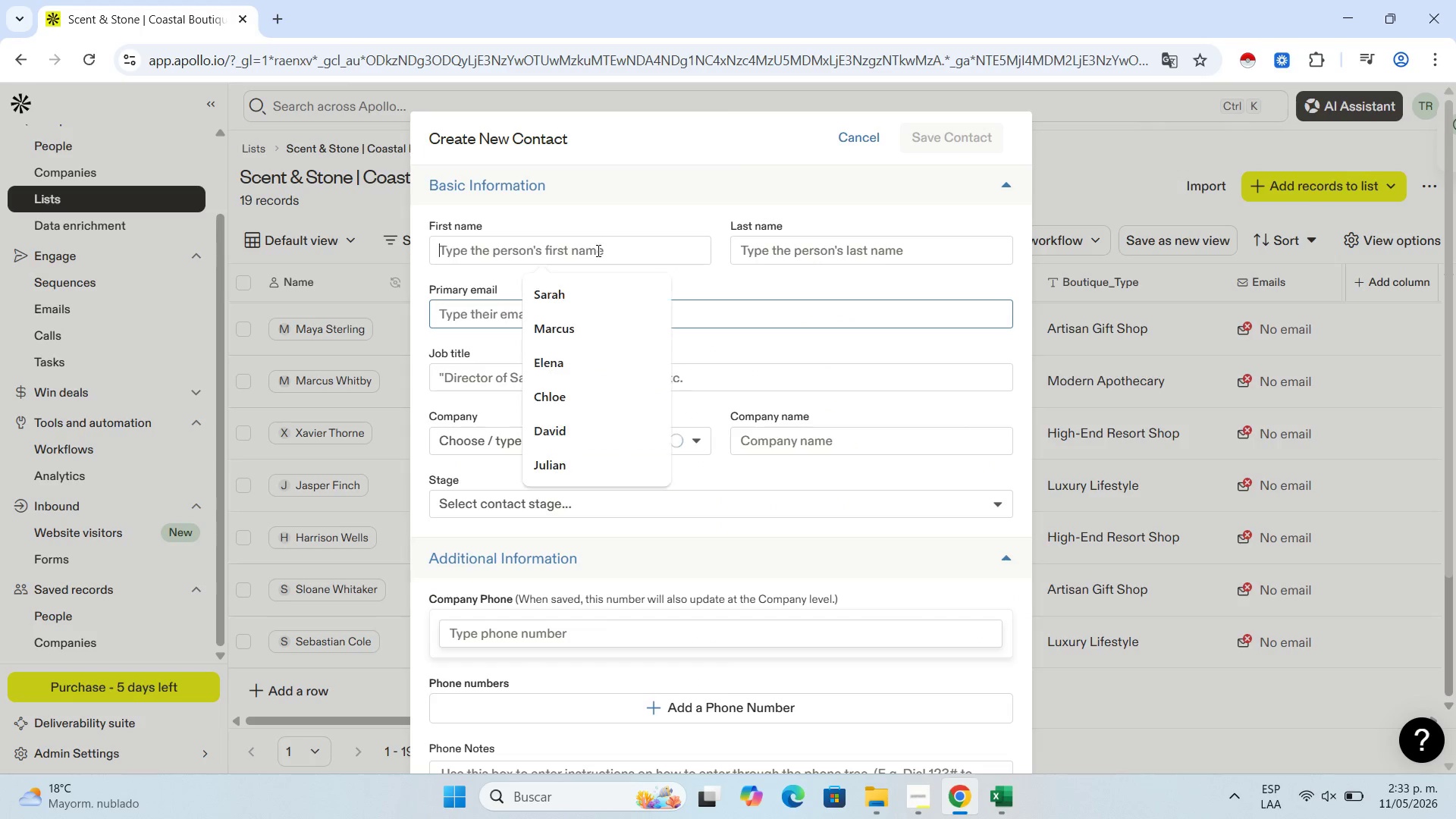 
key(Control+ControlLeft)
 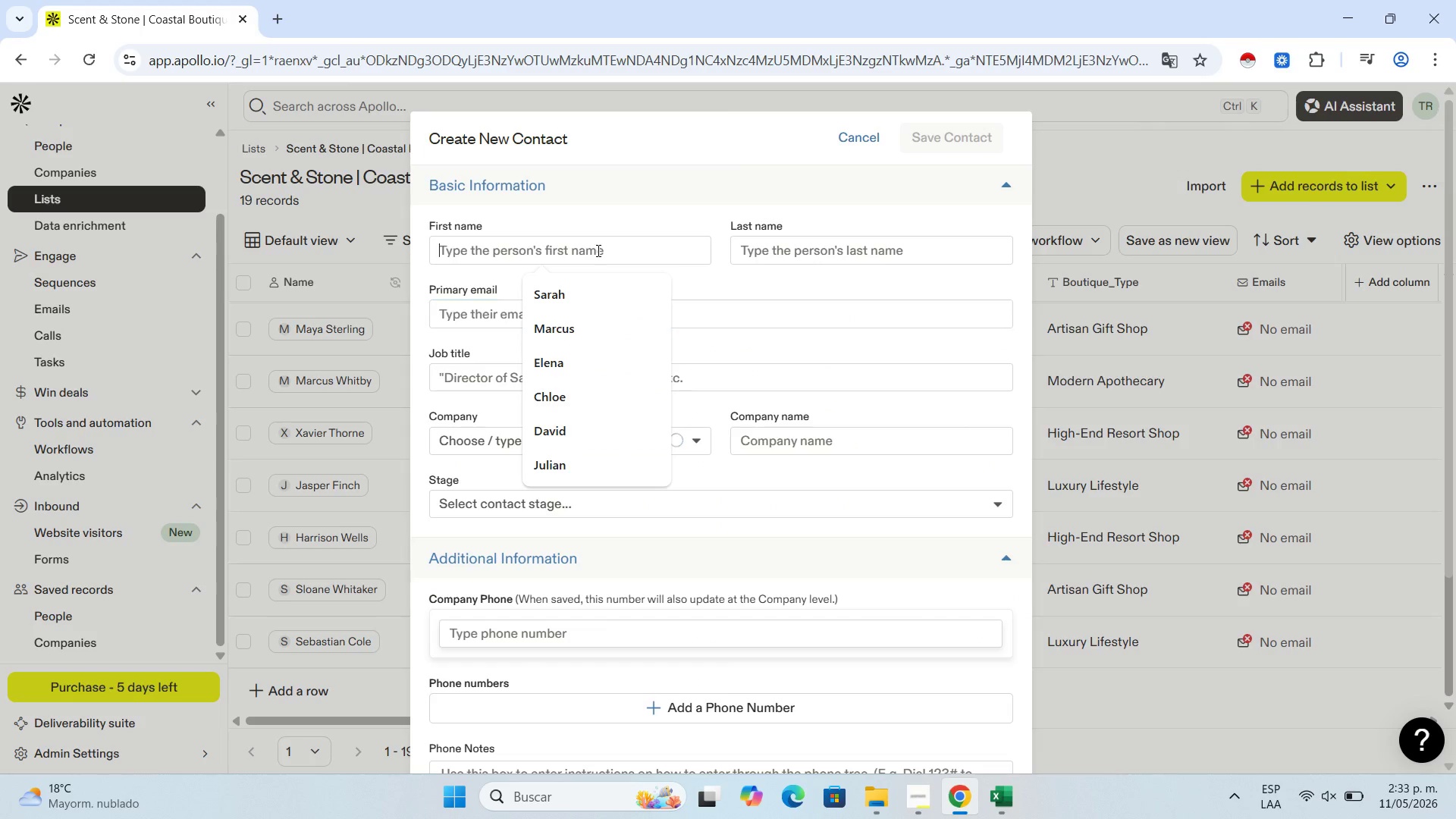 
key(Control+V)
 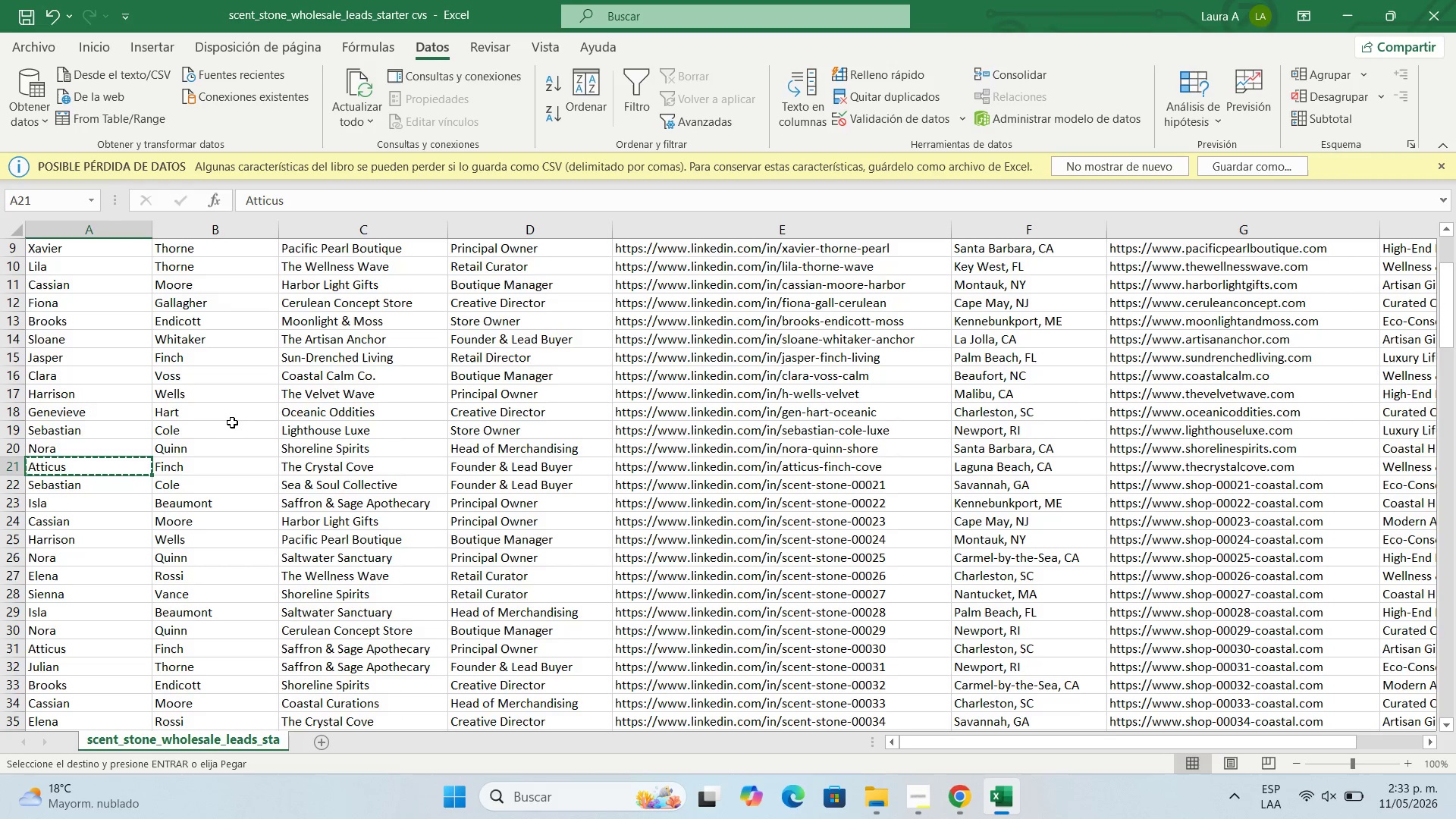 
left_click([182, 462])
 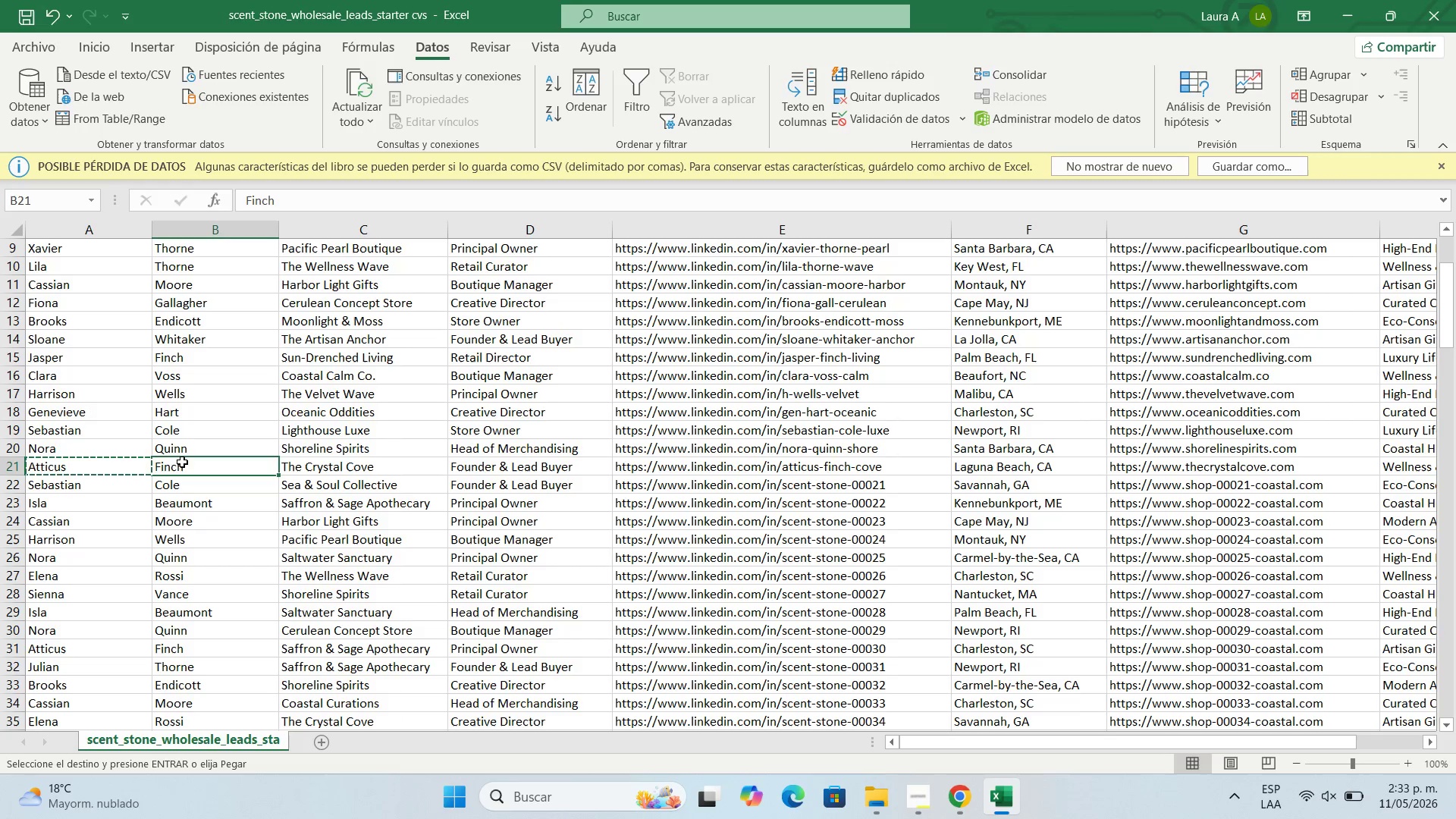 
key(Control+C)
 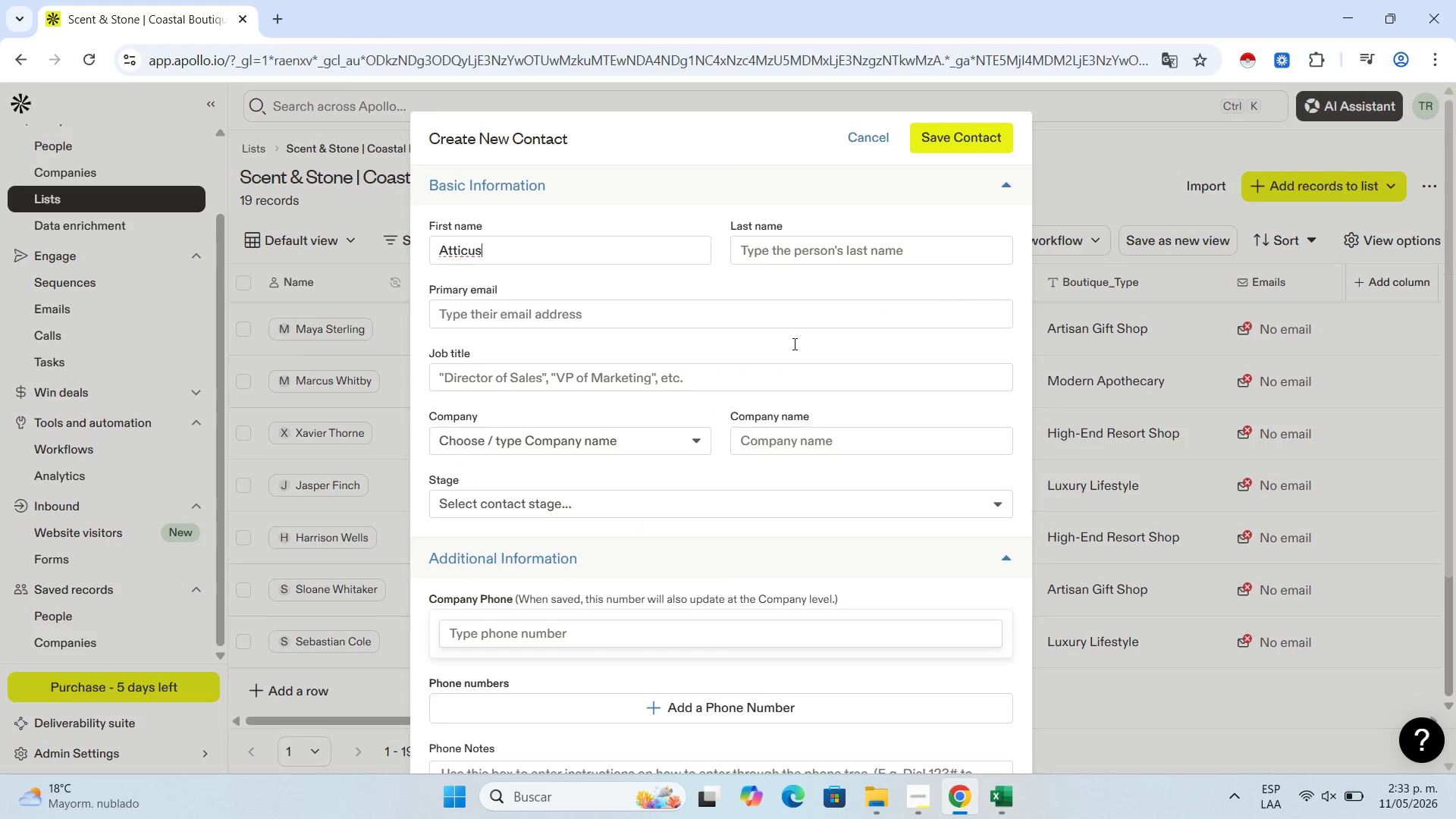 
left_click([811, 246])
 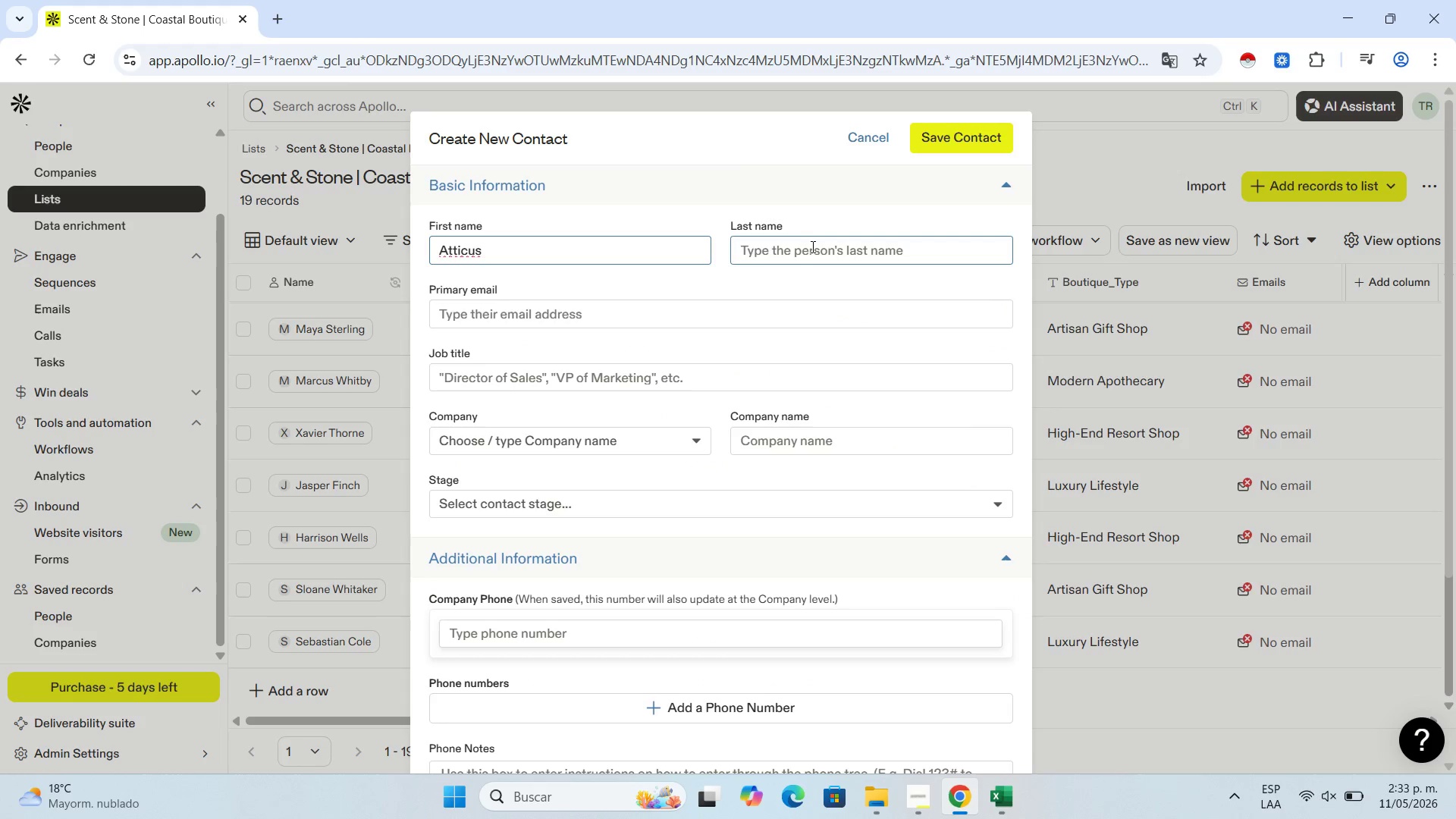 
key(Control+V)
 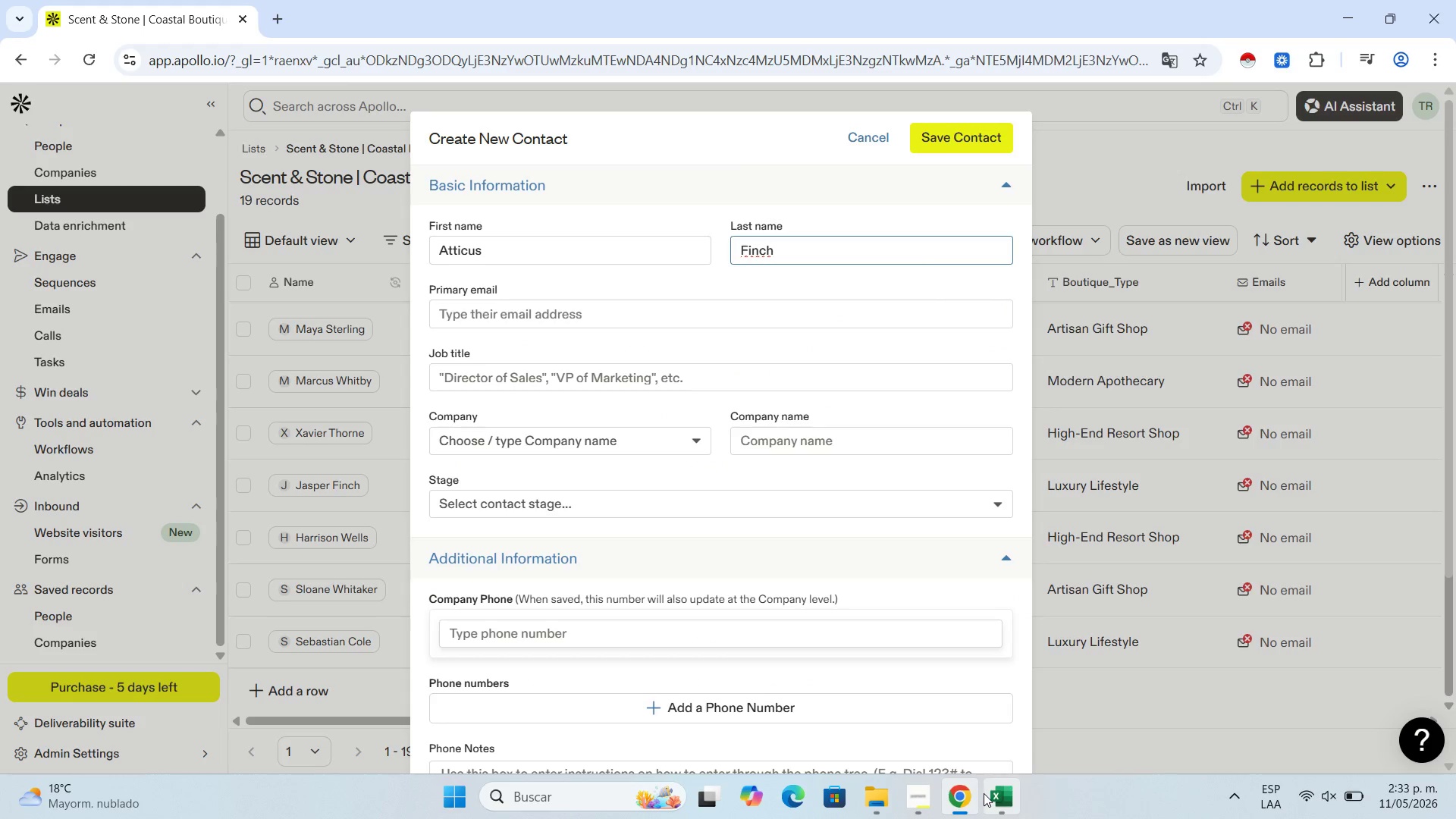 
left_click([997, 793])
 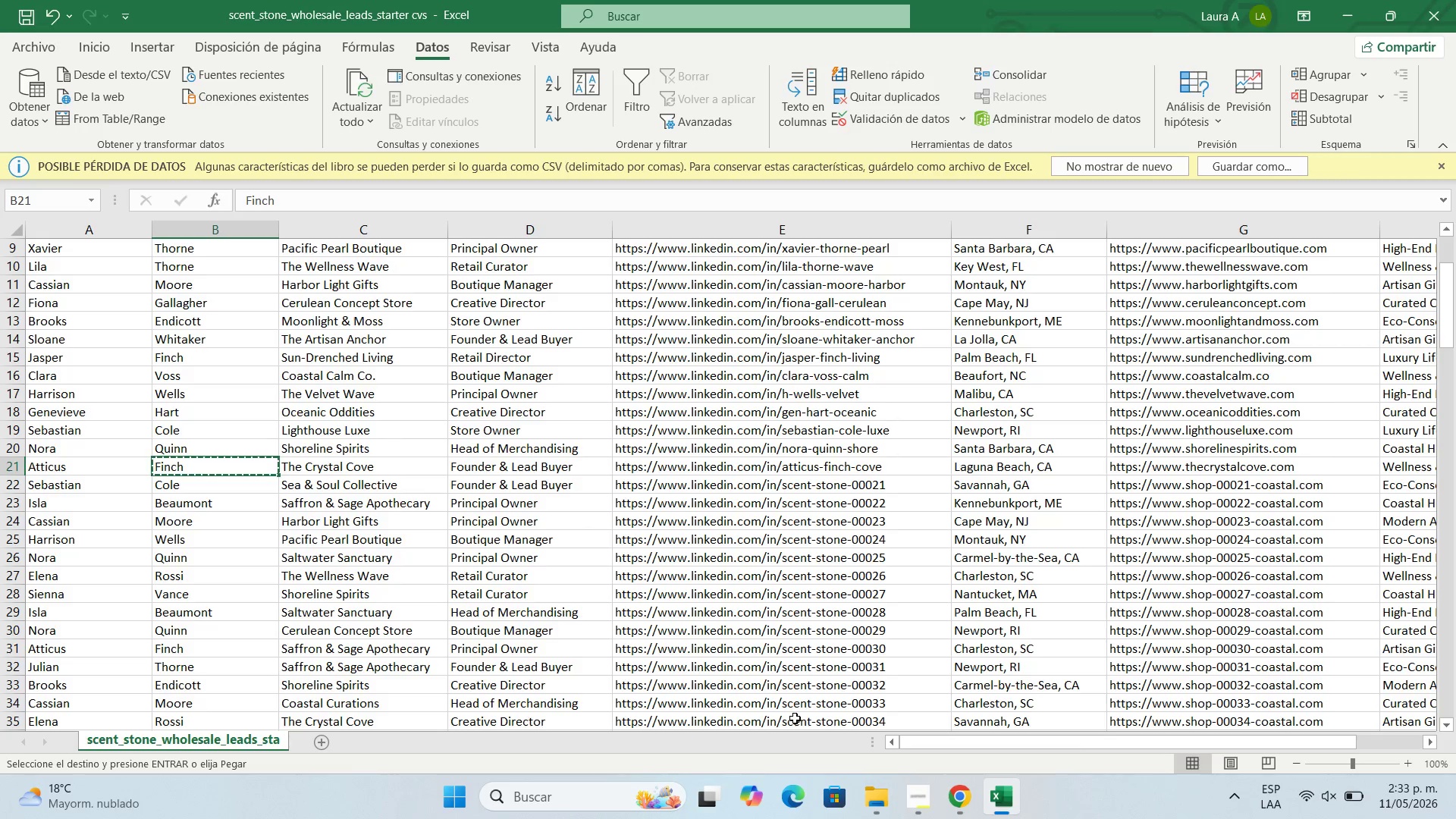 
key(ArrowRight)
 